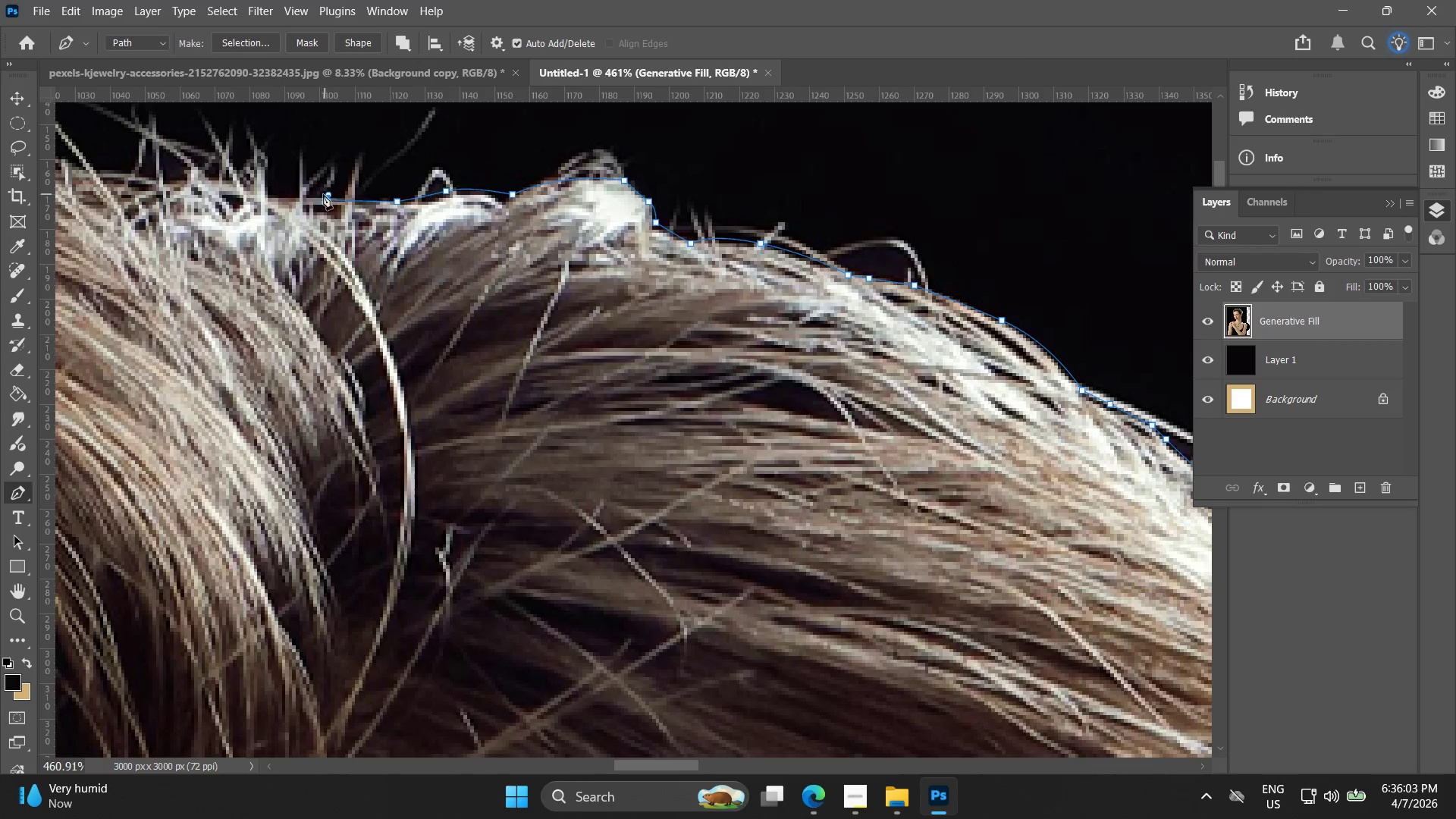 
hold_key(key=Space, duration=0.47)
 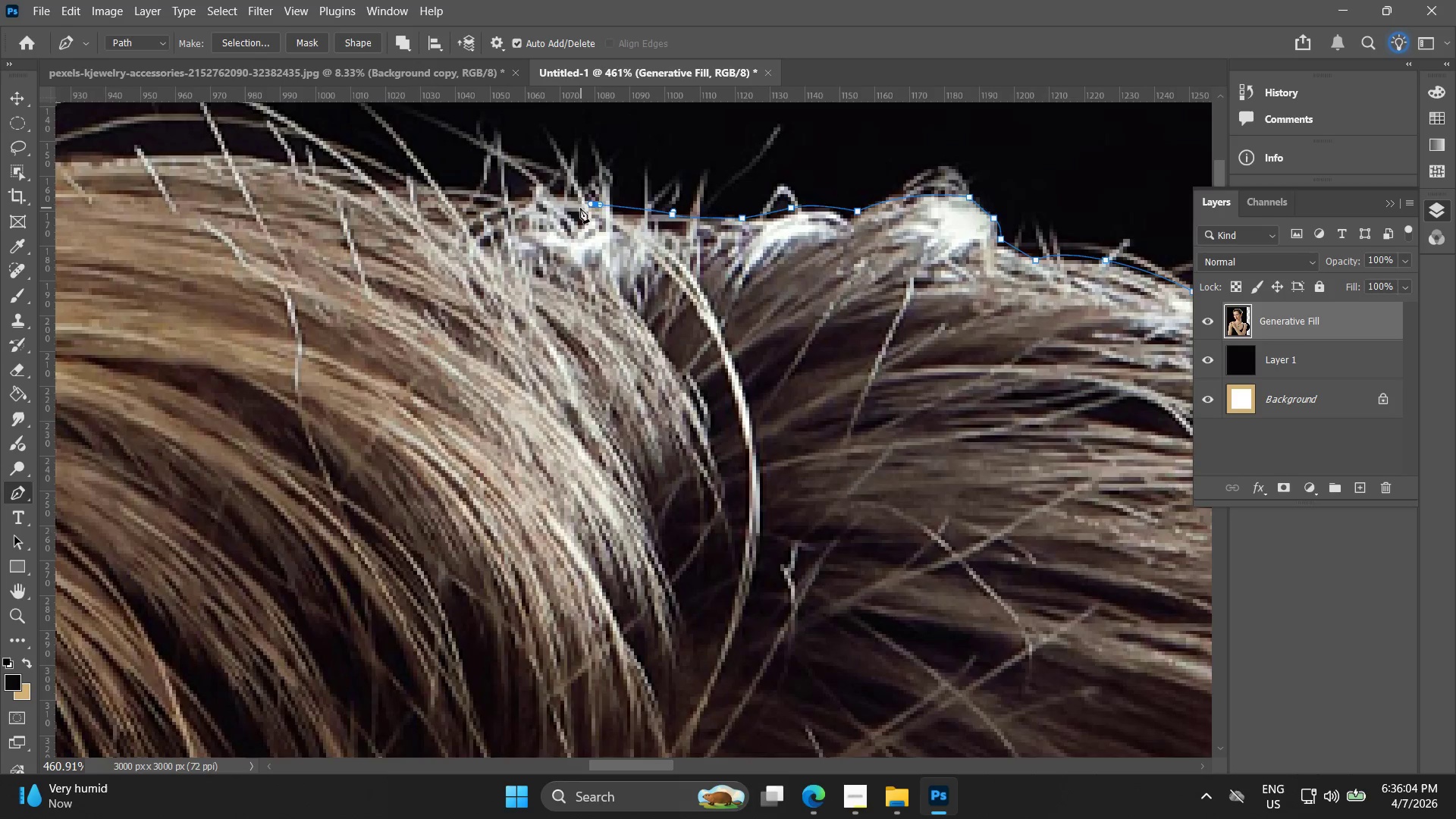 
left_click_drag(start_coordinate=[289, 199], to_coordinate=[634, 216])
 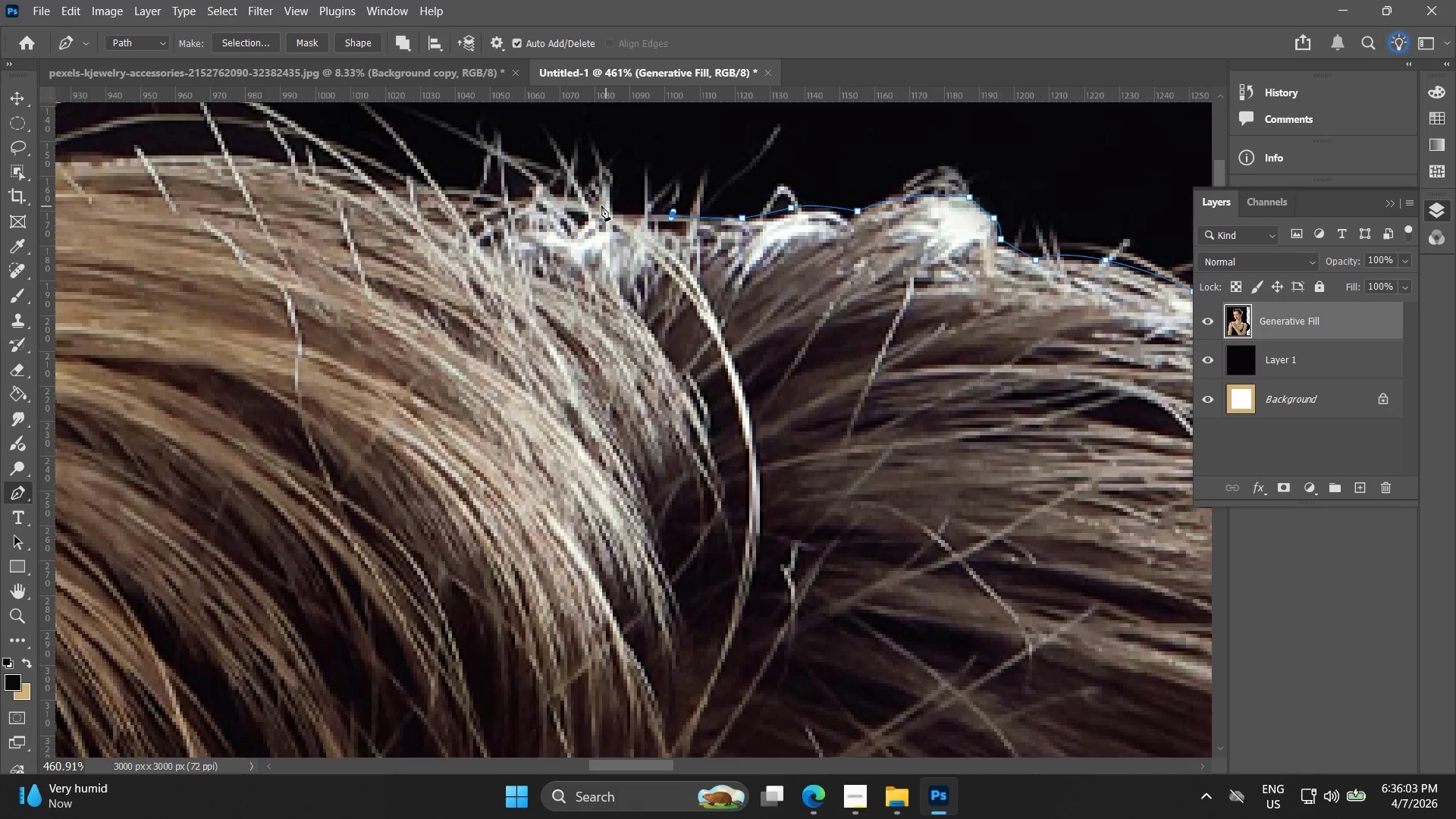 
left_click_drag(start_coordinate=[595, 203], to_coordinate=[591, 204])
 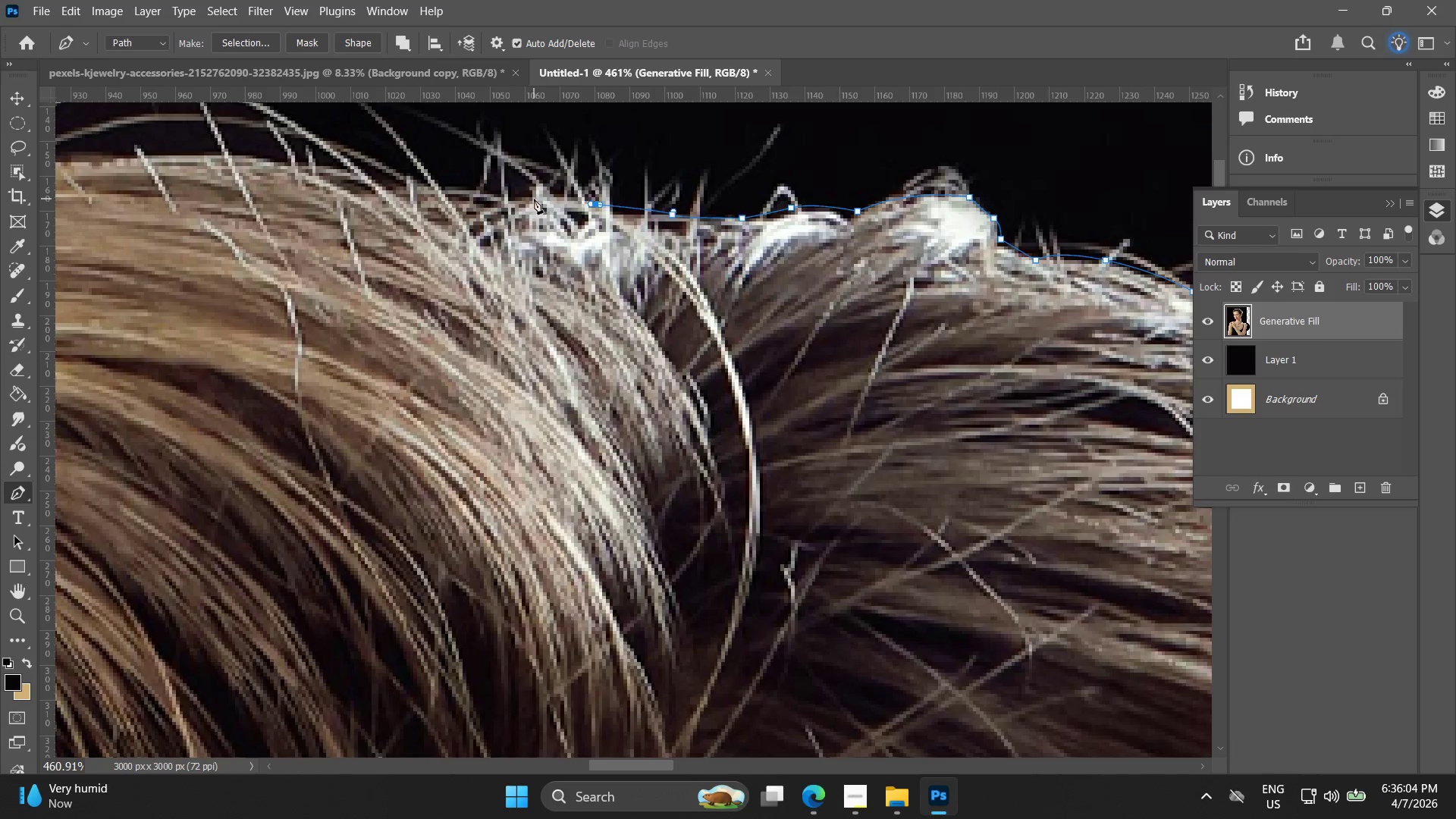 
left_click_drag(start_coordinate=[533, 197], to_coordinate=[500, 196])
 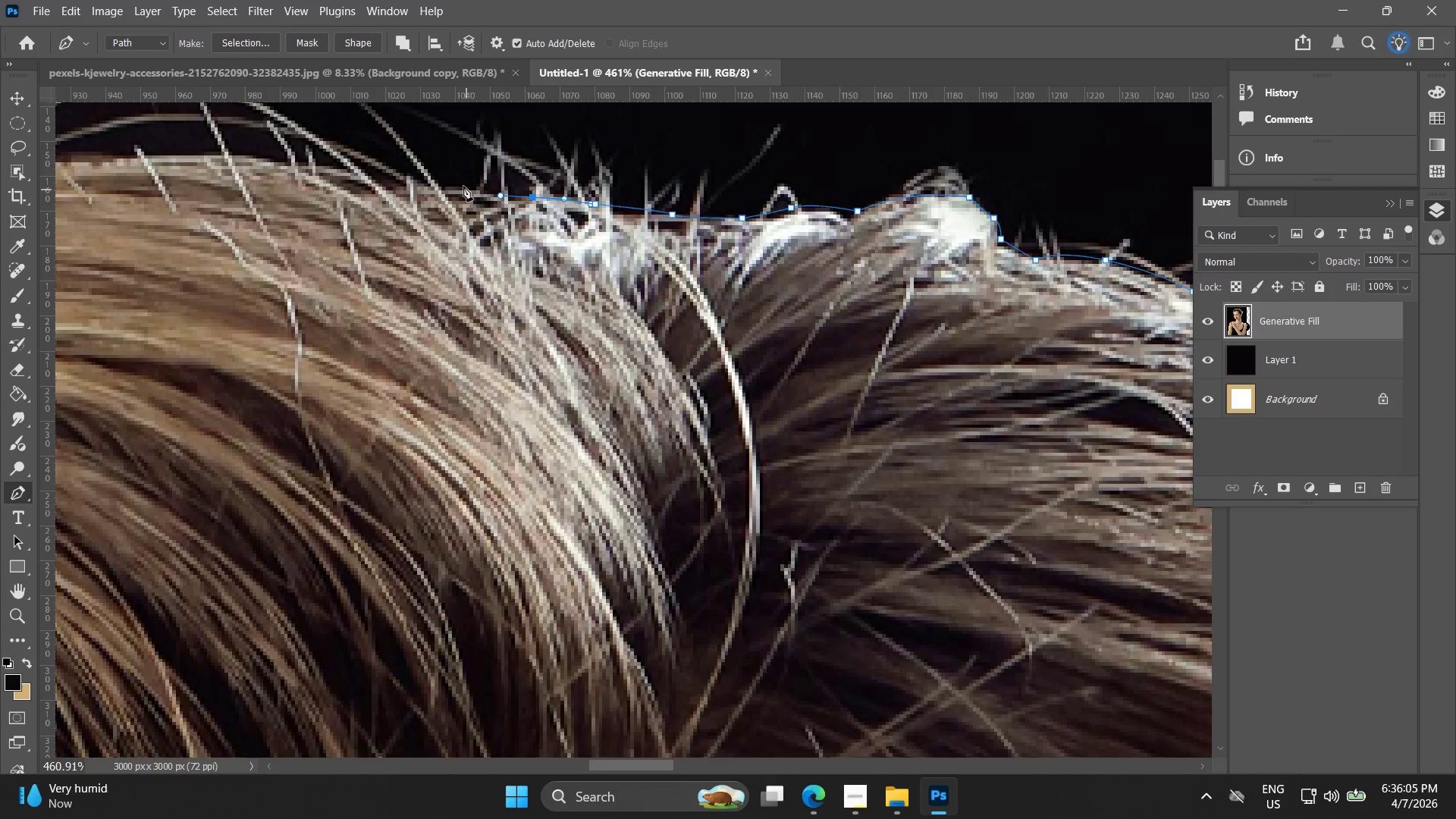 
left_click([463, 184])
 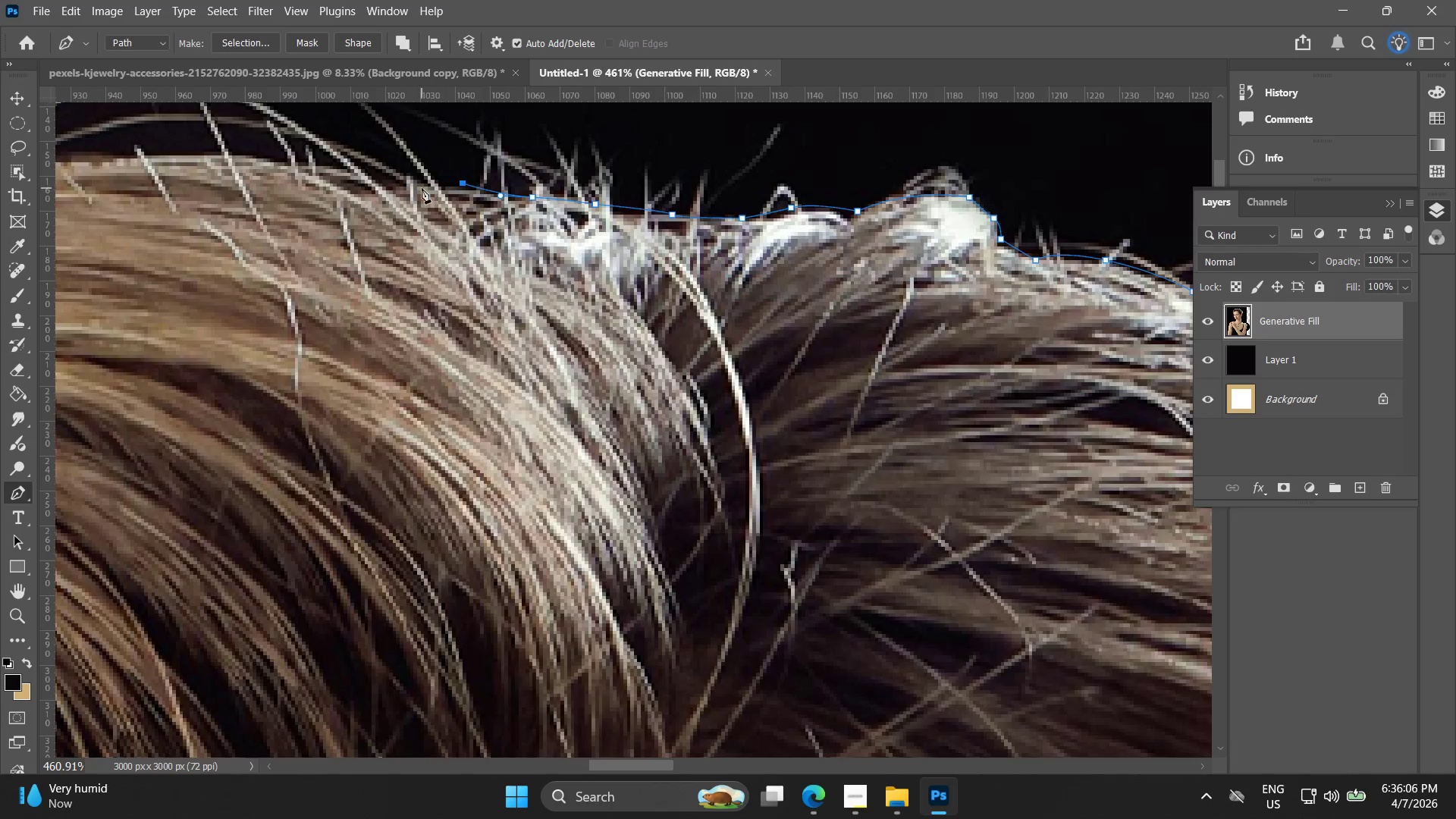 
key(Control+ControlLeft)
 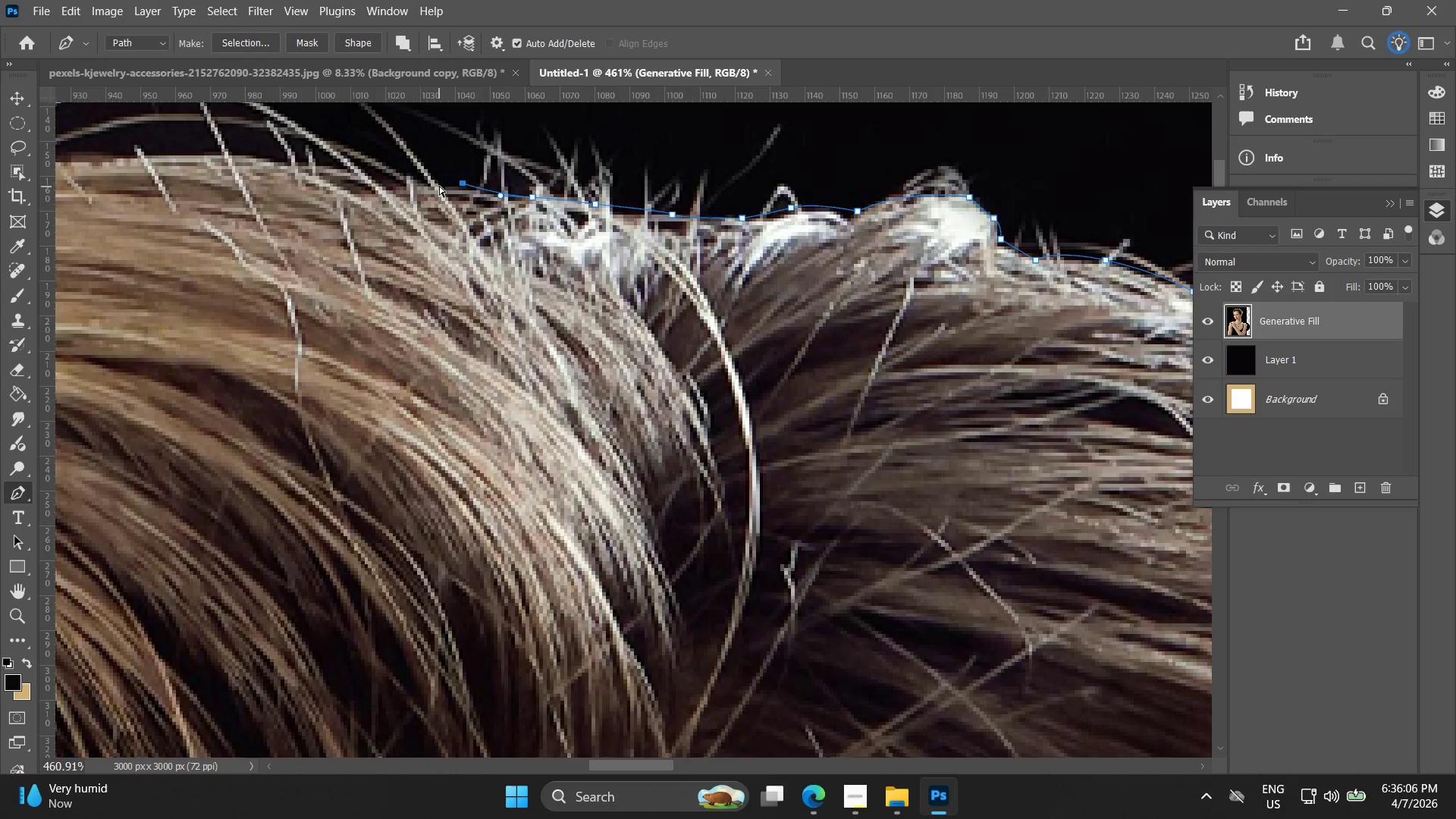 
key(Control+Z)
 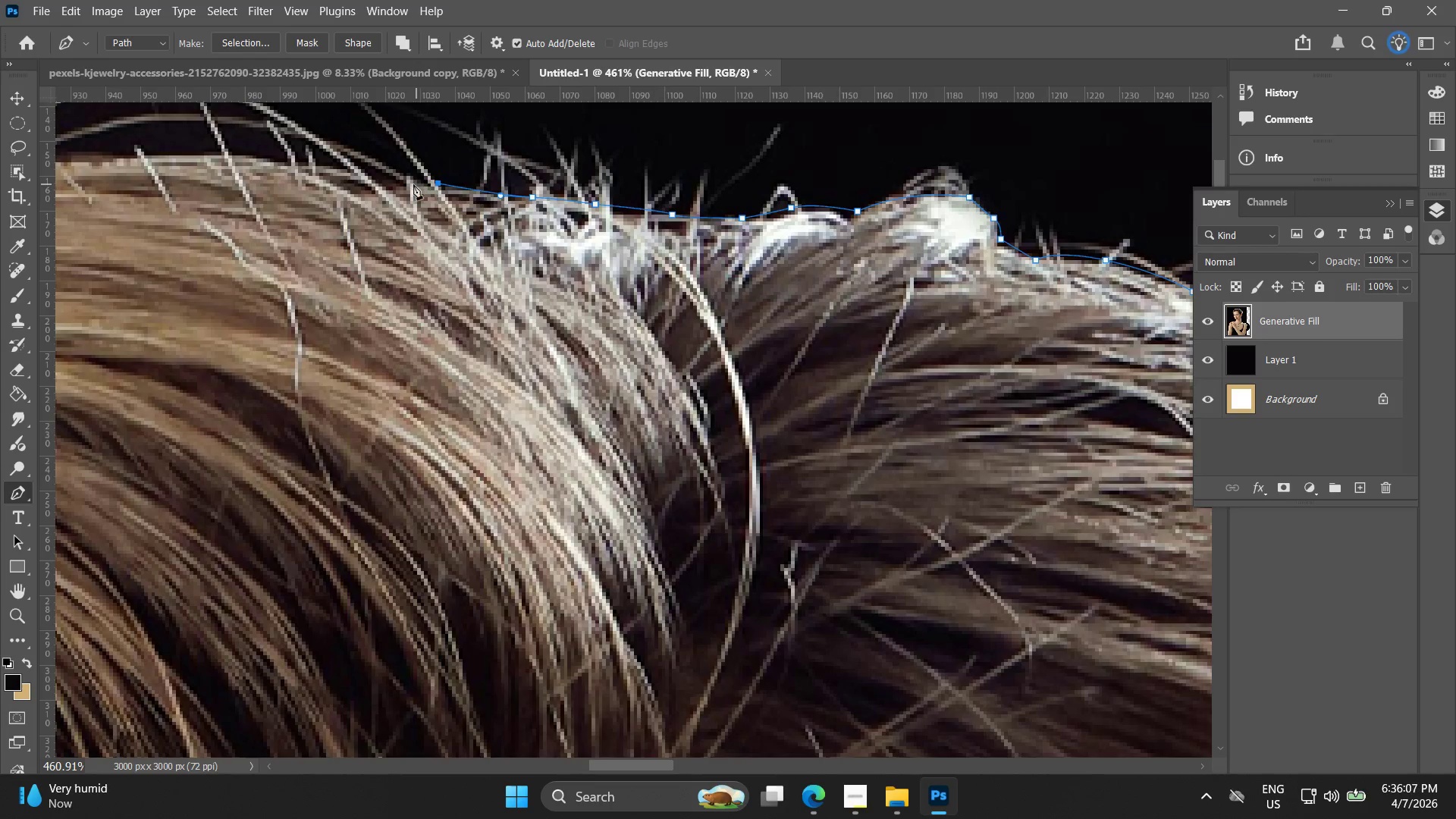 
left_click([399, 180])
 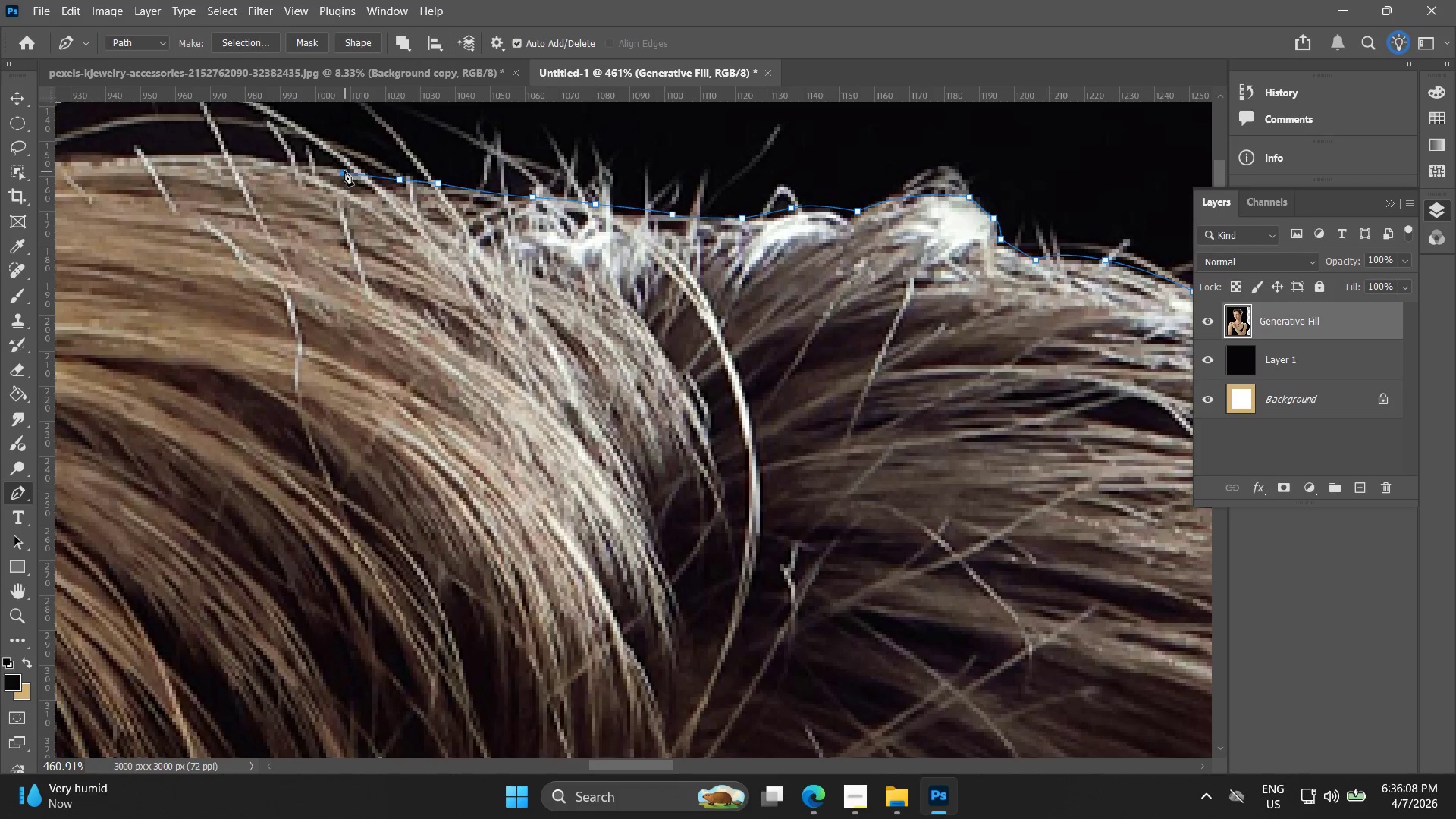 
hold_key(key=Space, duration=0.47)
 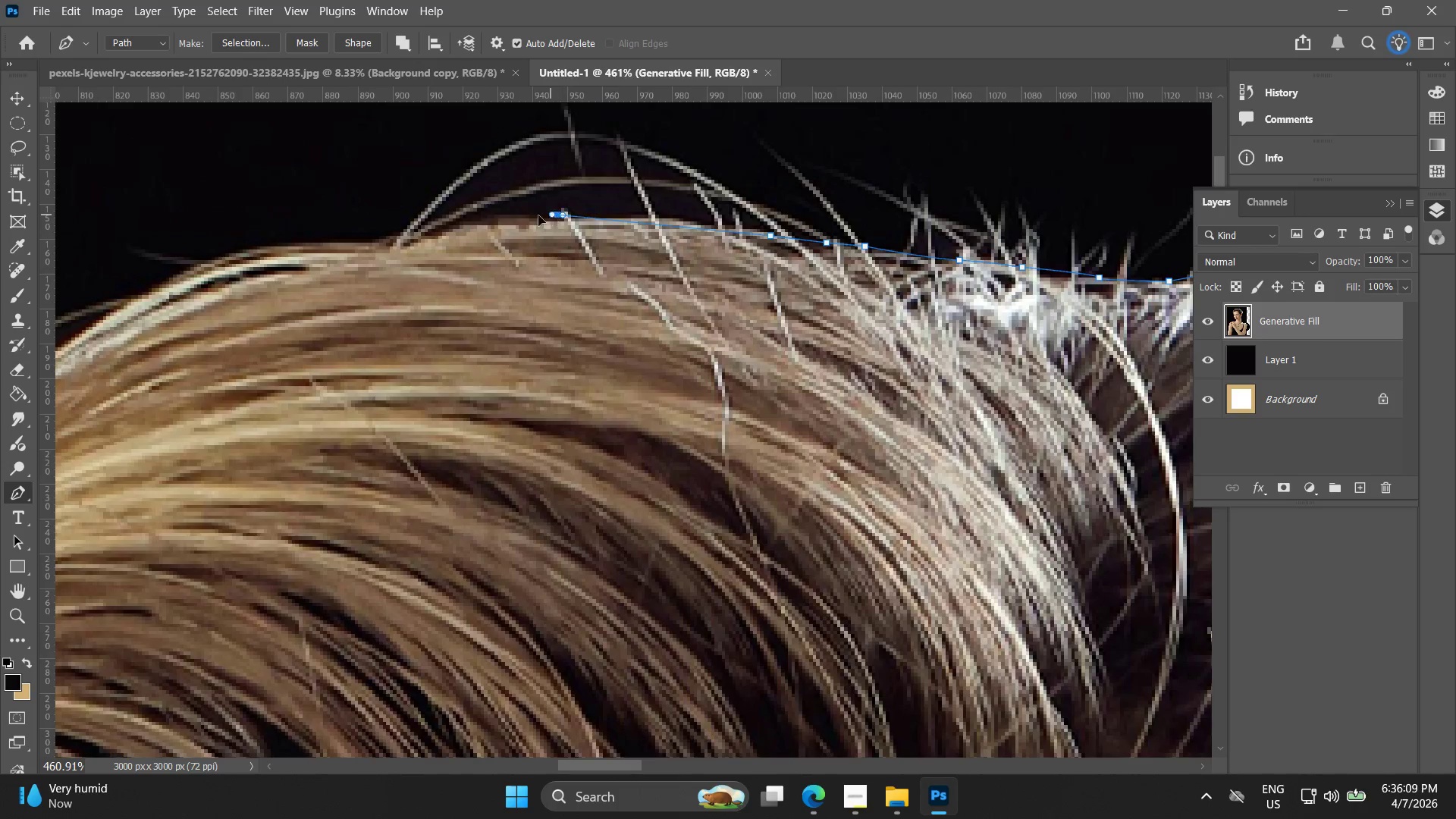 
left_click_drag(start_coordinate=[313, 181], to_coordinate=[740, 244])
 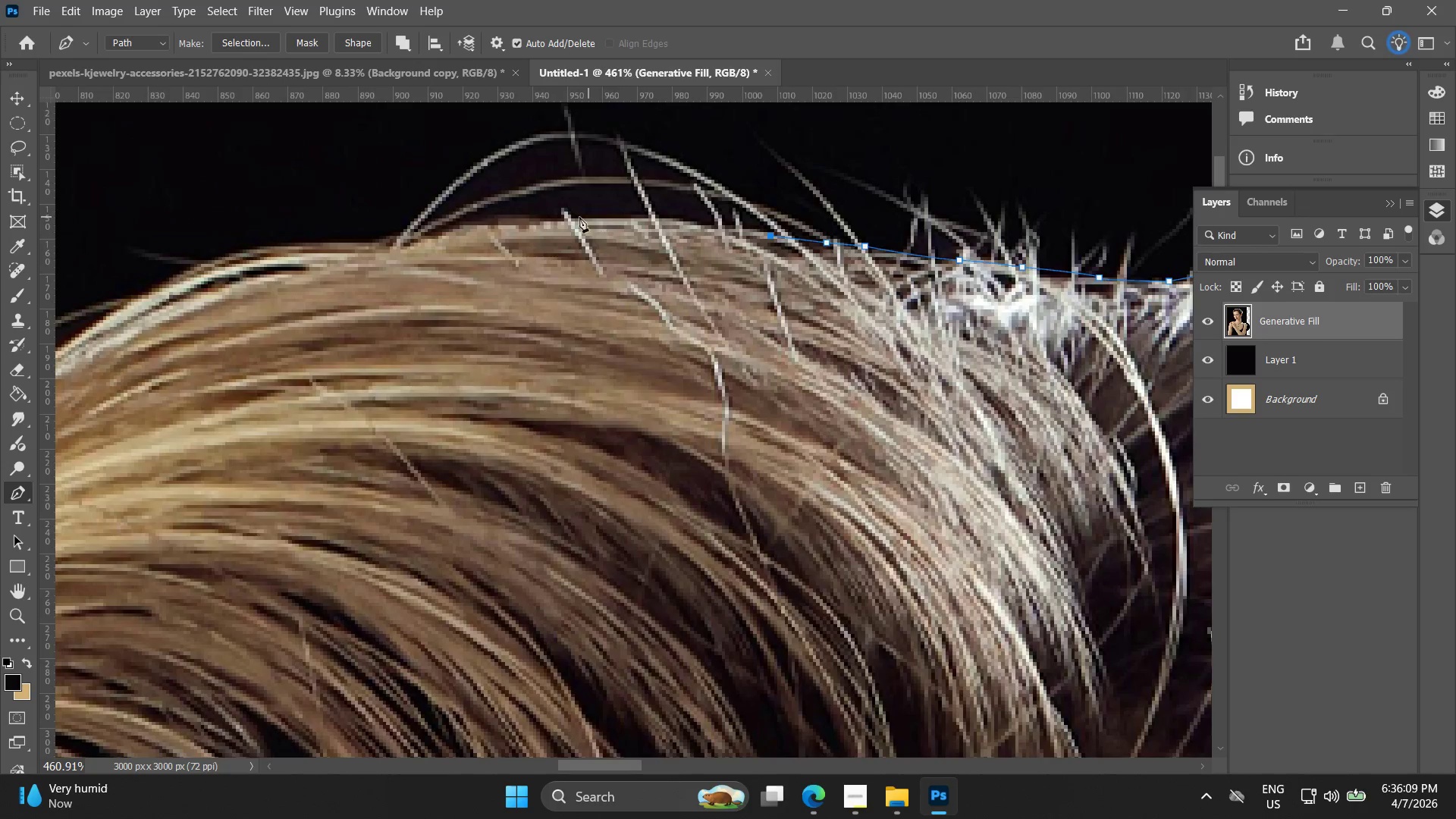 
left_click_drag(start_coordinate=[557, 215], to_coordinate=[476, 217])
 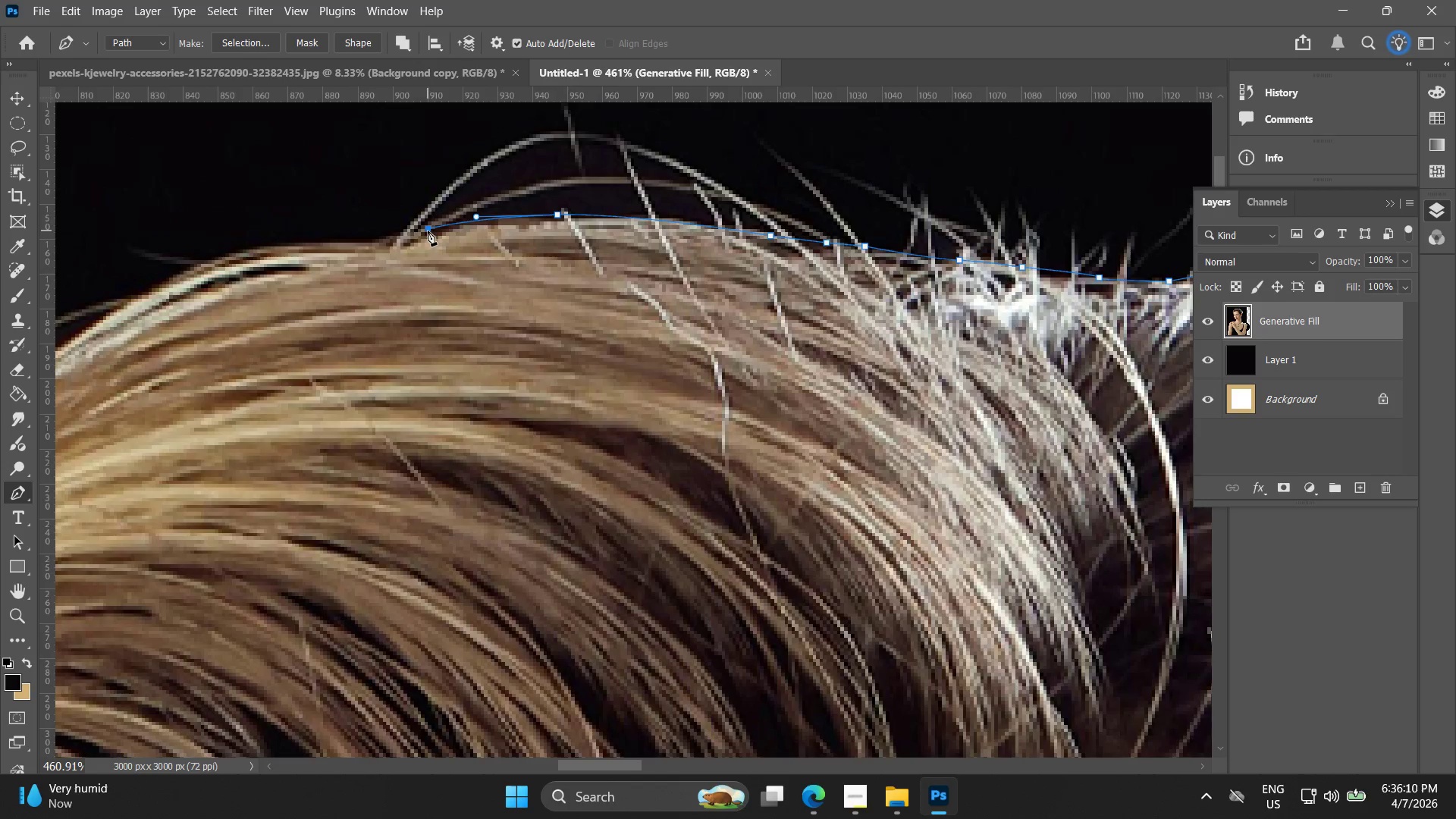 
hold_key(key=Space, duration=0.48)
 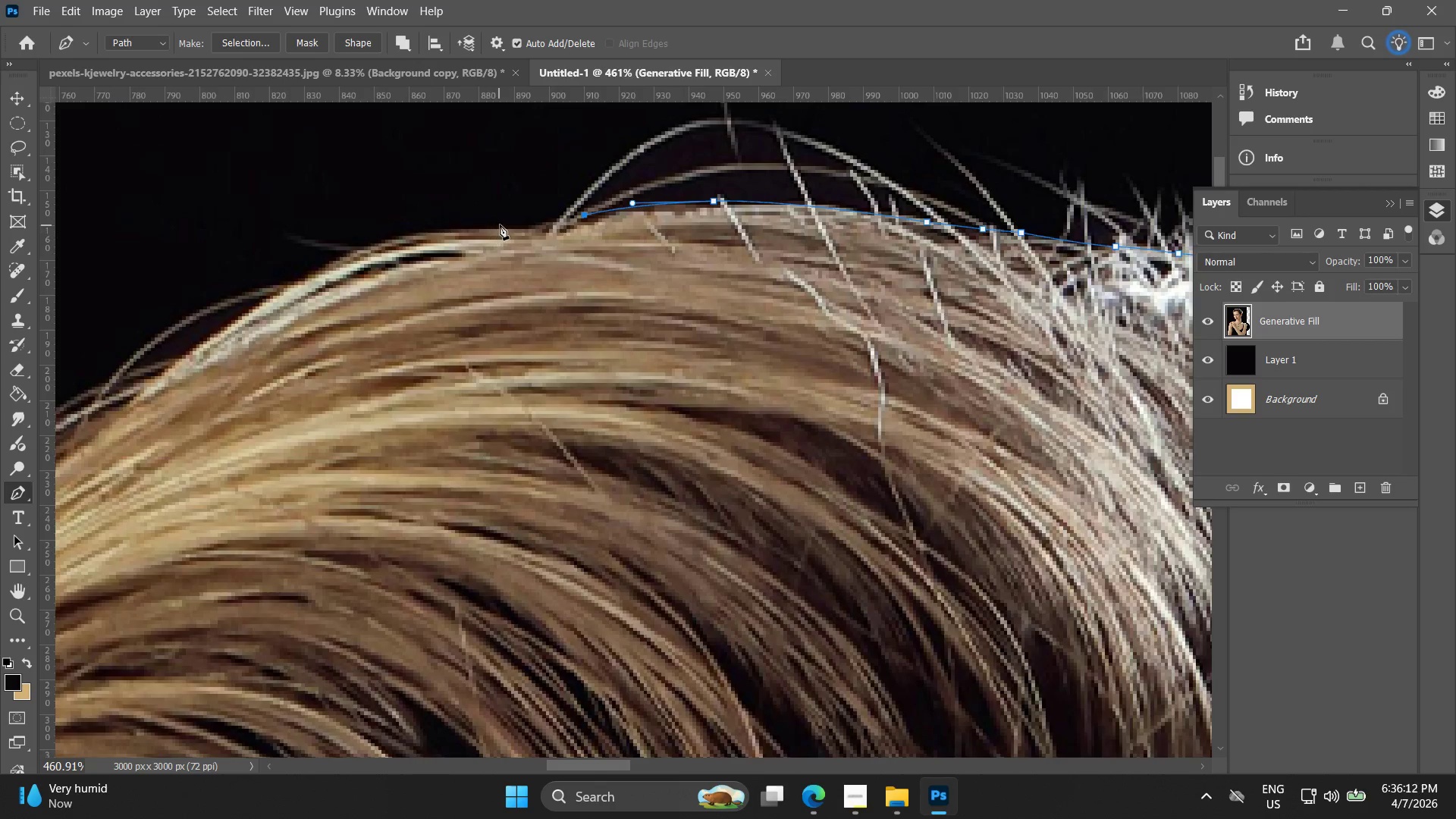 
left_click_drag(start_coordinate=[393, 236], to_coordinate=[549, 222])
 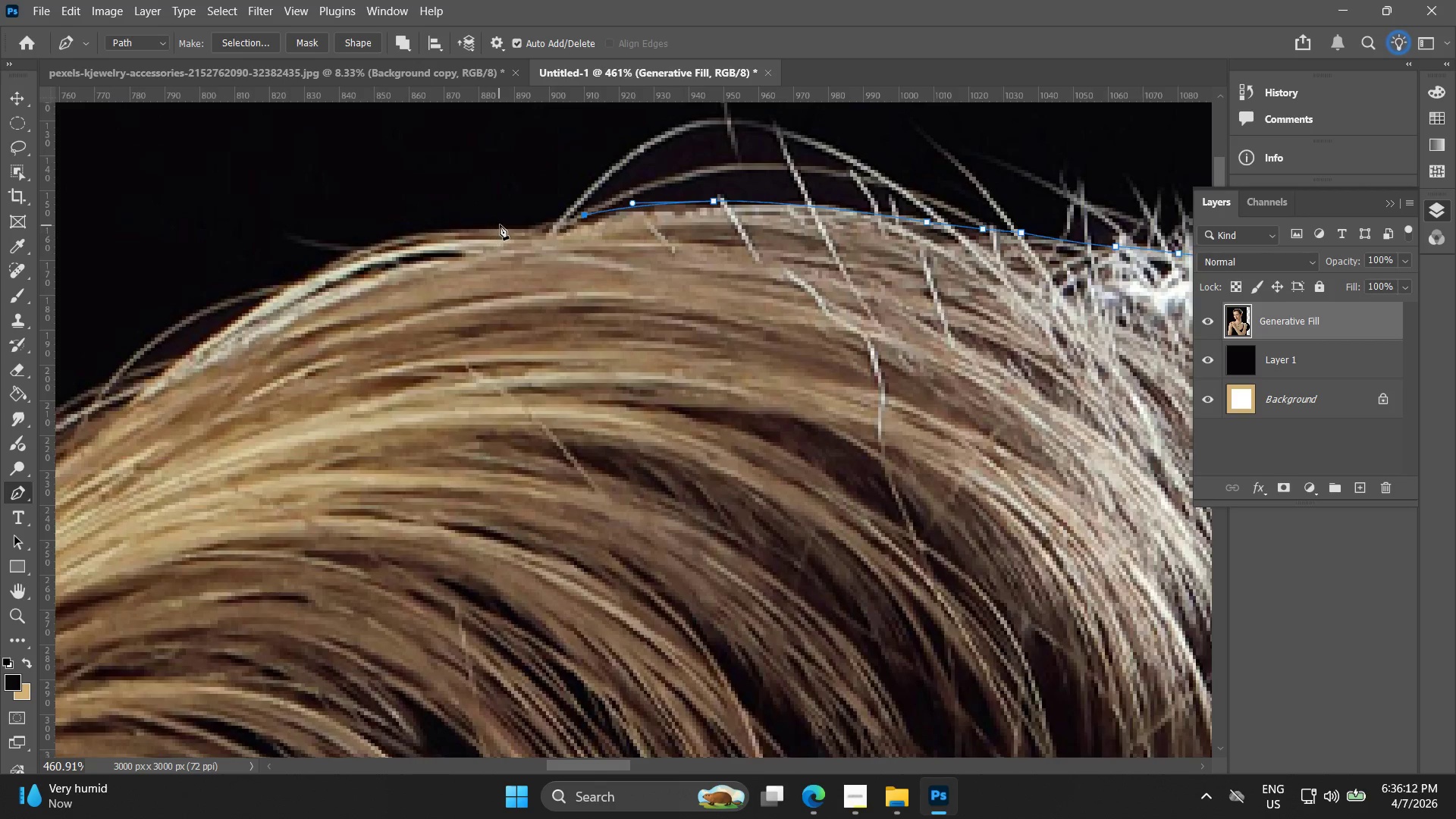 
left_click([503, 224])
 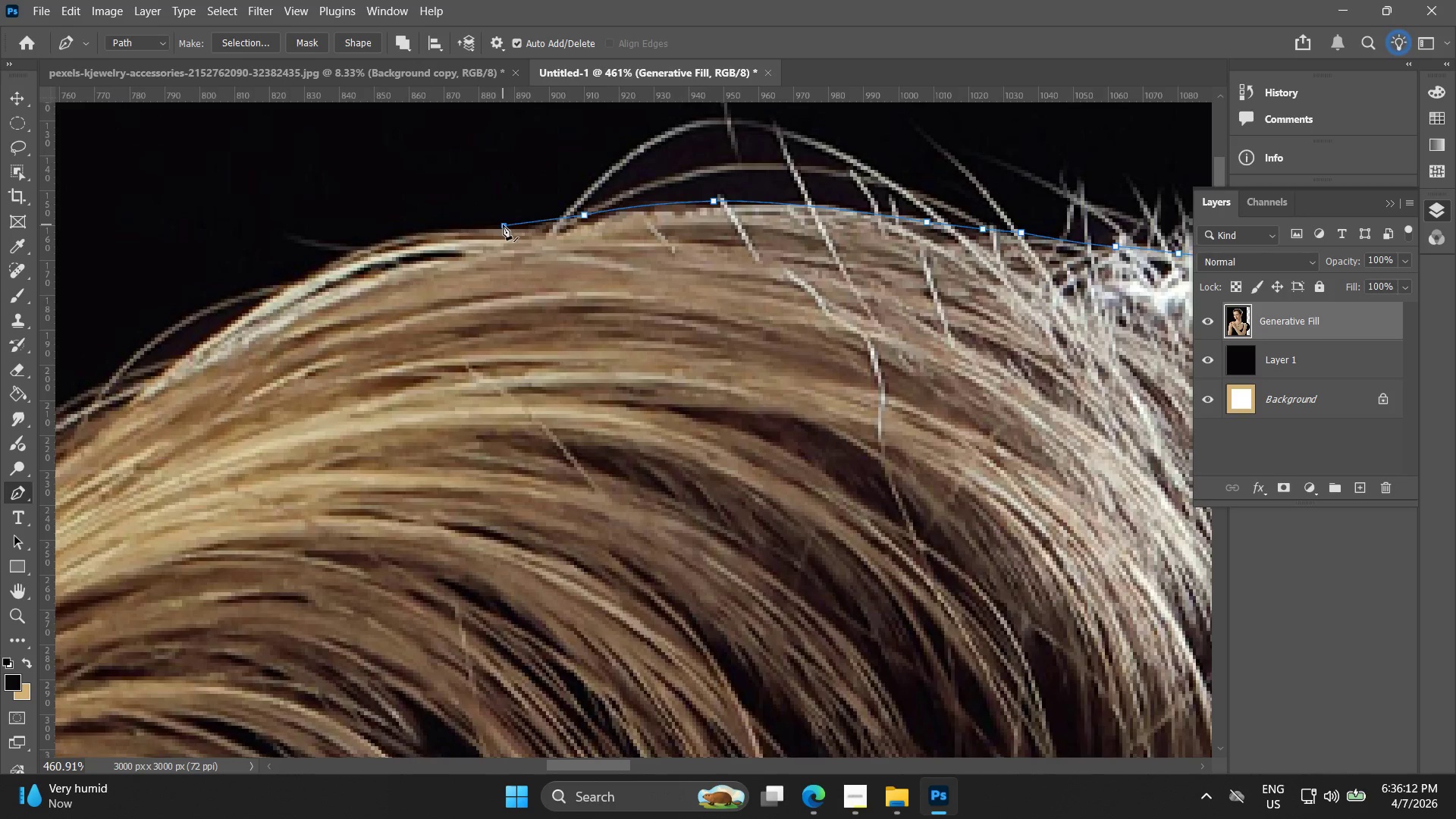 
key(Control+ControlLeft)
 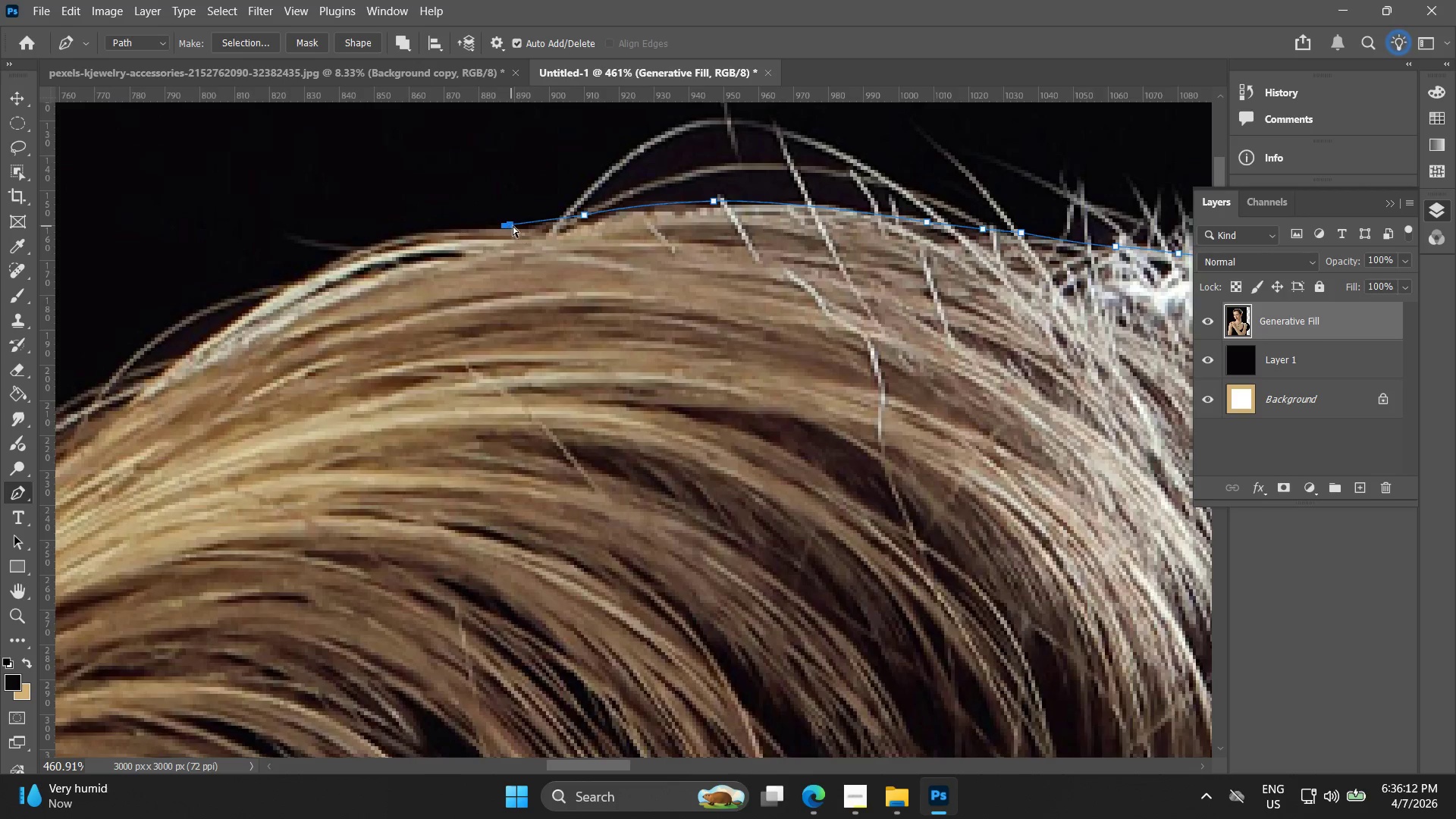 
key(Control+Z)
 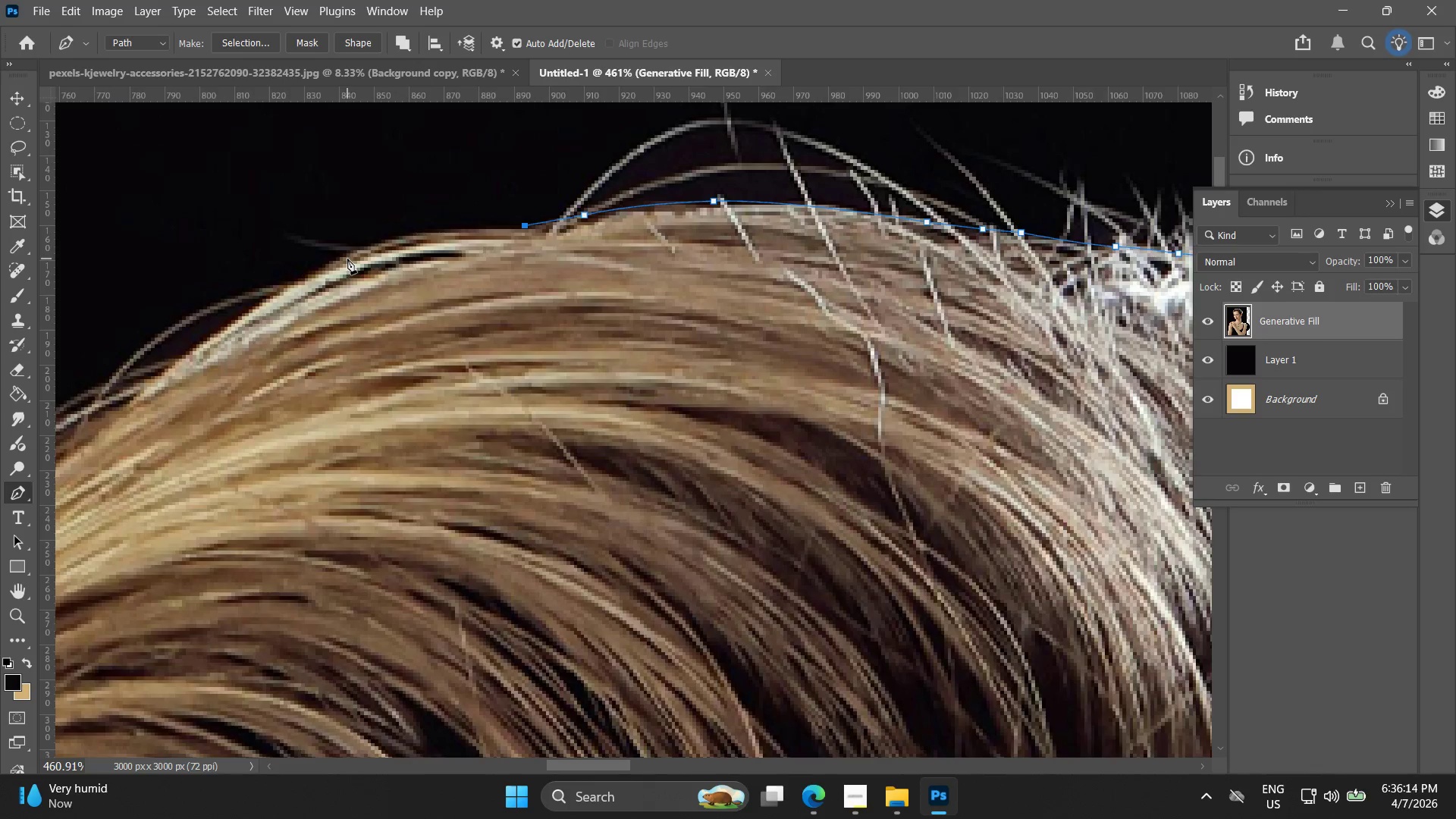 
left_click_drag(start_coordinate=[331, 258], to_coordinate=[299, 274])
 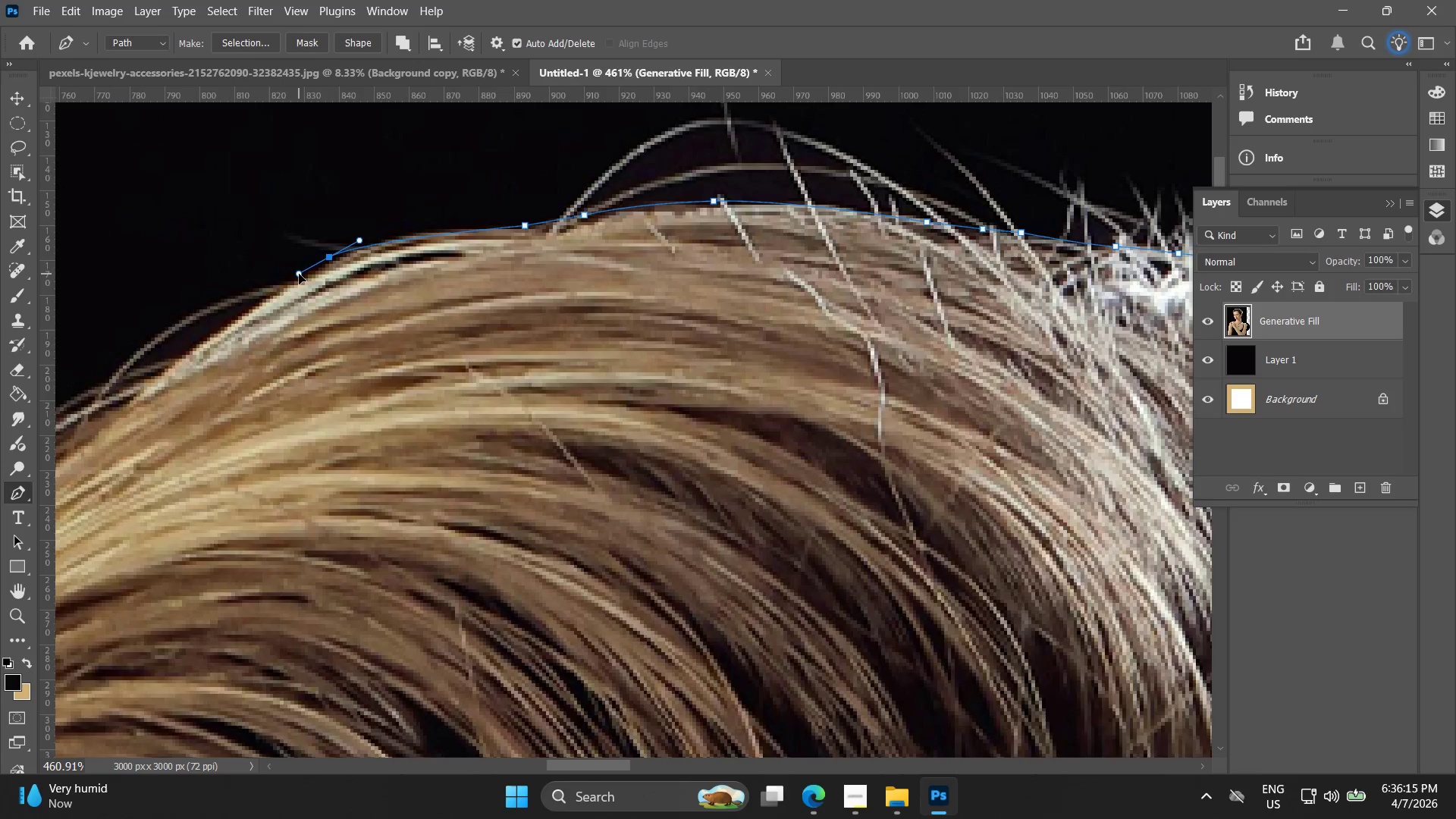 
hold_key(key=Space, duration=0.48)
 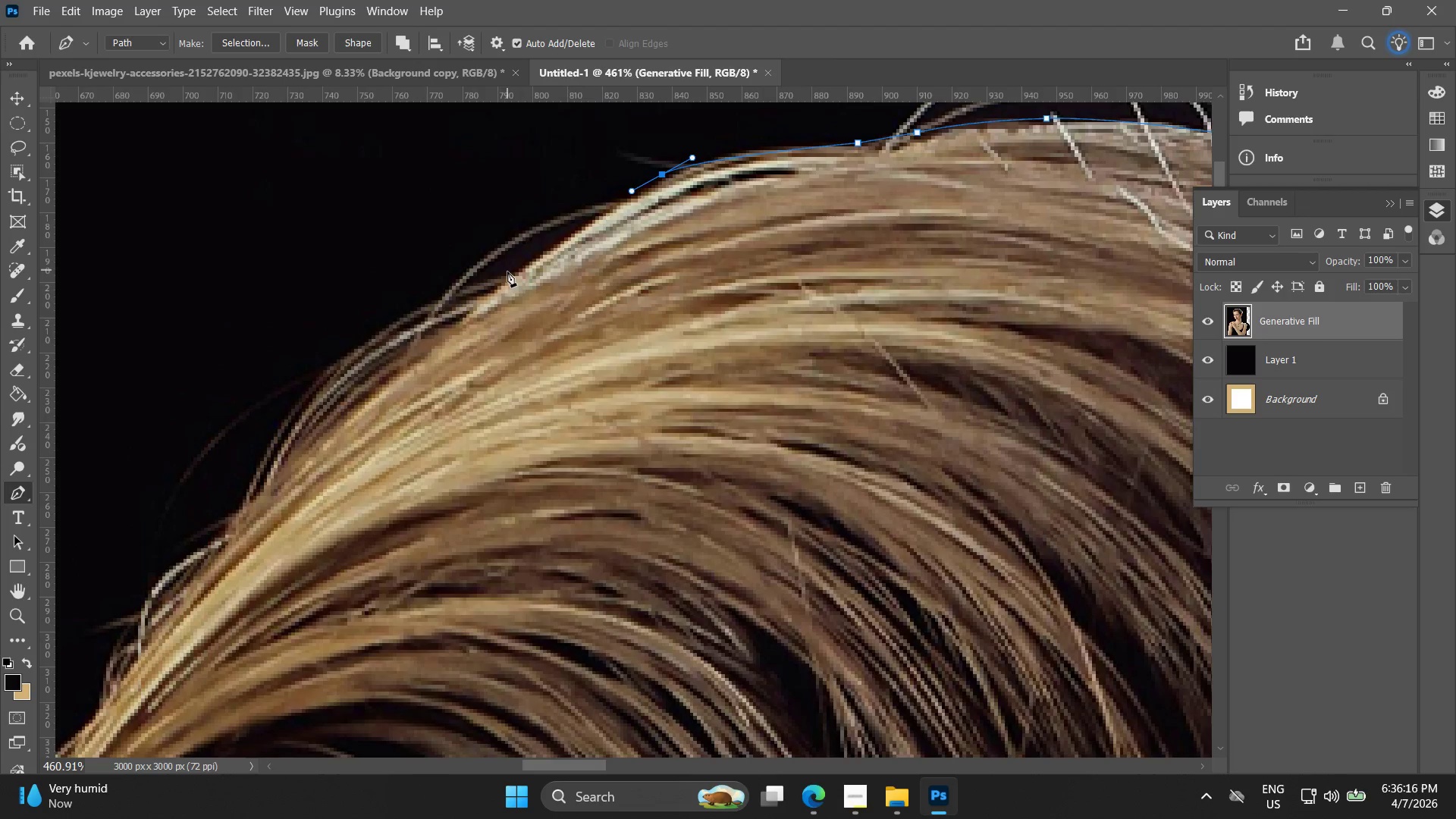 
left_click_drag(start_coordinate=[323, 303], to_coordinate=[656, 221])
 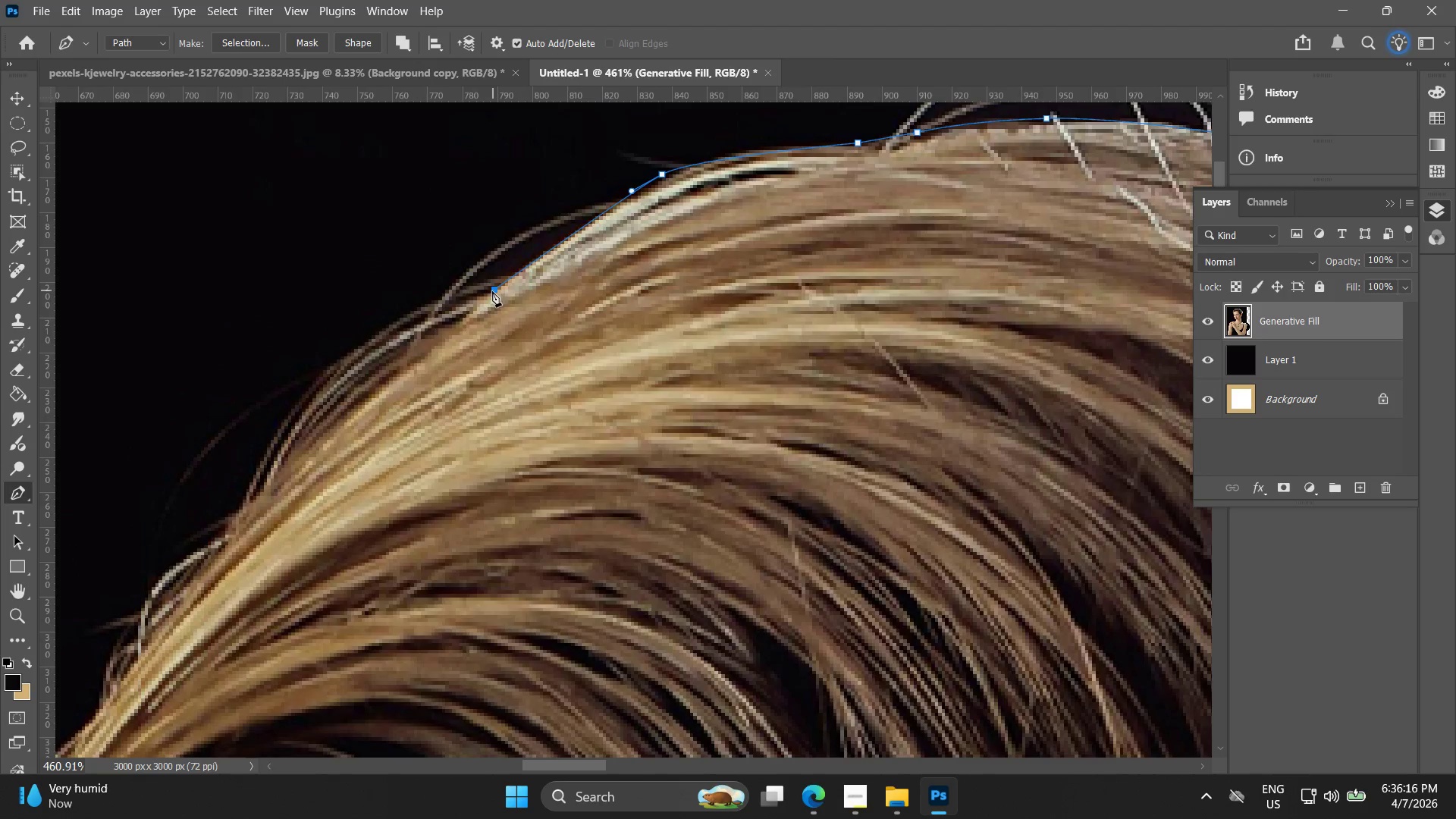 
hold_key(key=Space, duration=0.5)
 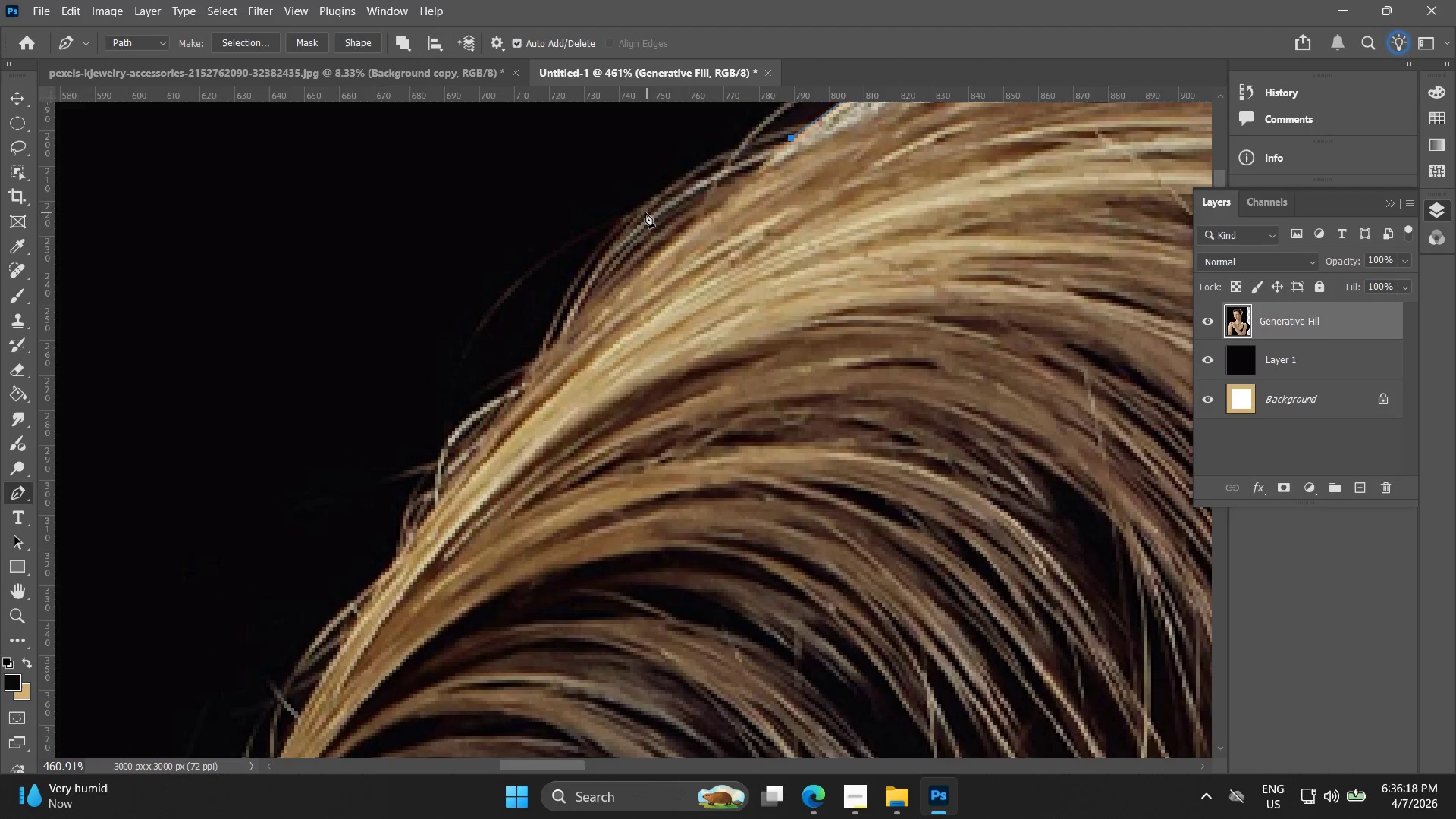 
left_click_drag(start_coordinate=[485, 315], to_coordinate=[781, 163])
 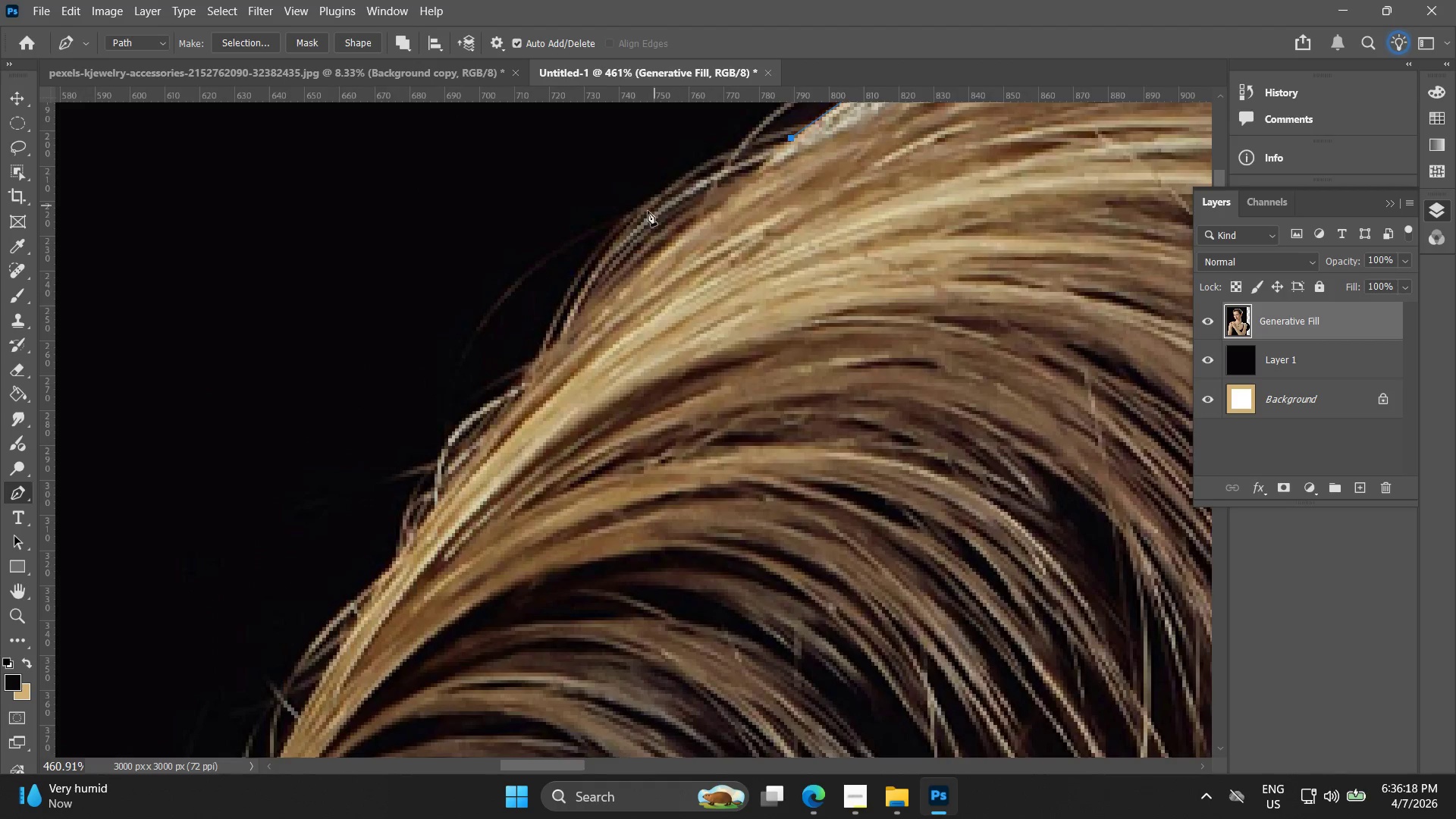 
left_click_drag(start_coordinate=[645, 213], to_coordinate=[609, 236])
 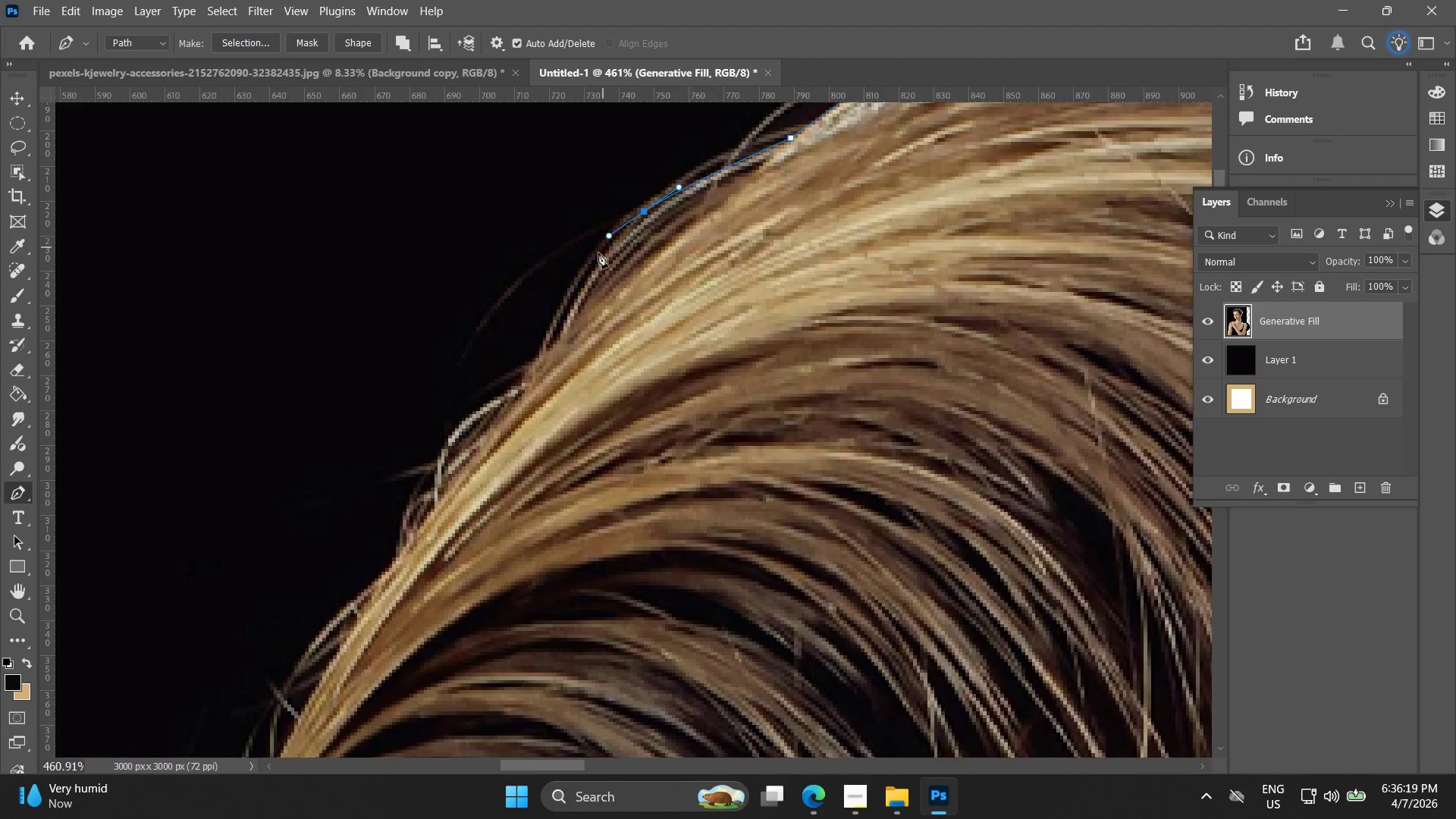 
hold_key(key=Space, duration=0.52)
 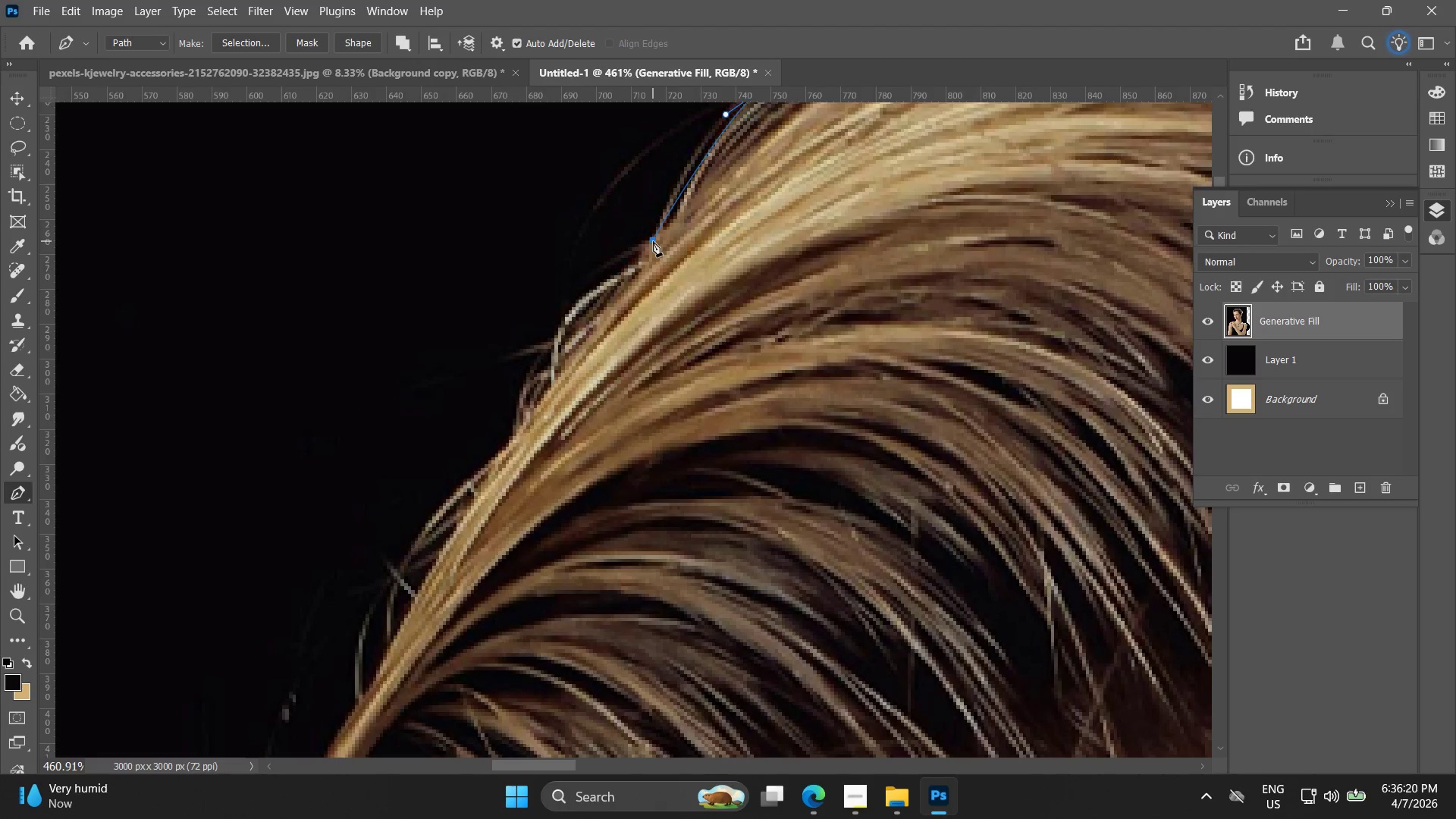 
left_click_drag(start_coordinate=[591, 256], to_coordinate=[708, 135])
 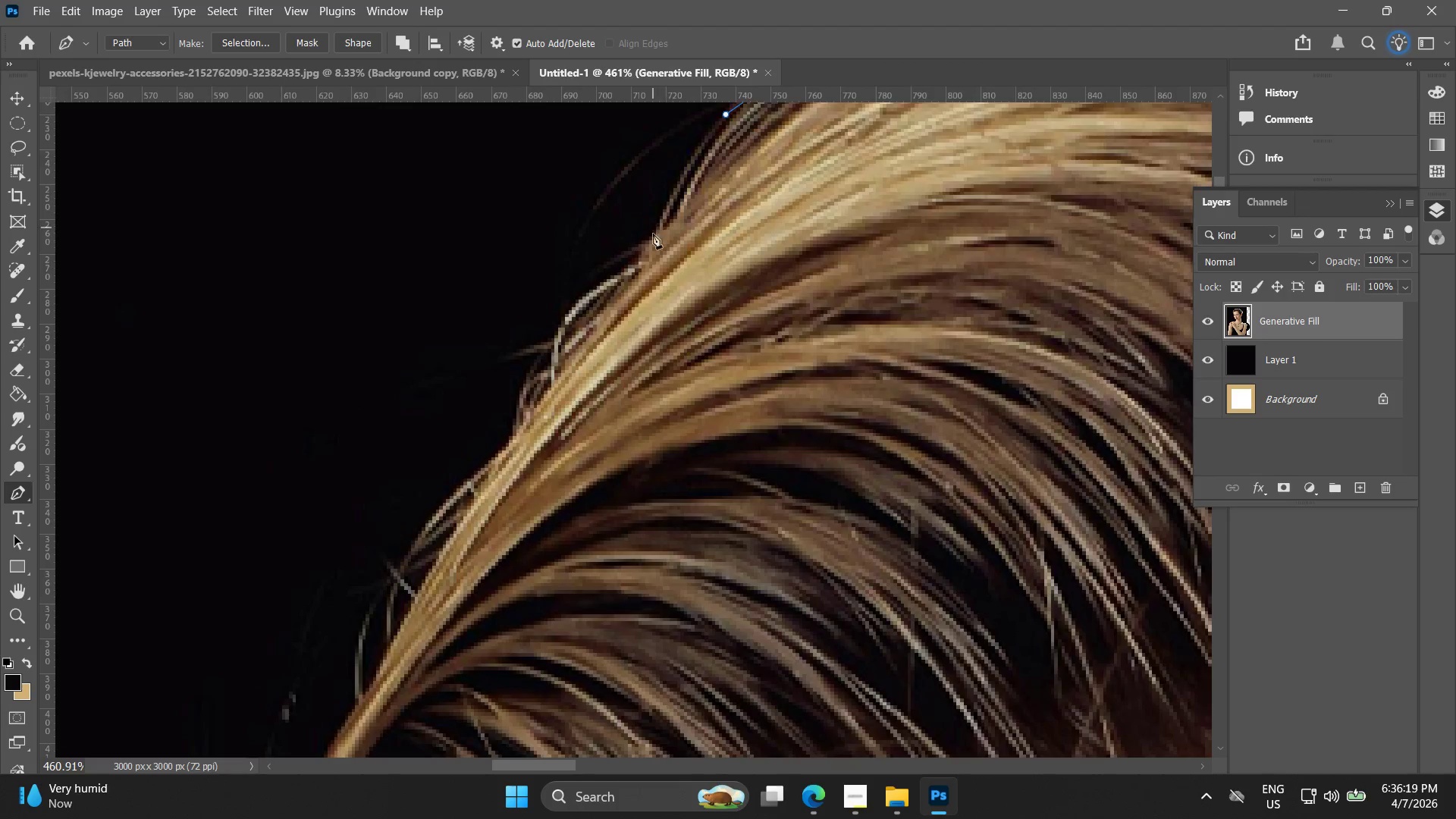 
left_click([653, 241])
 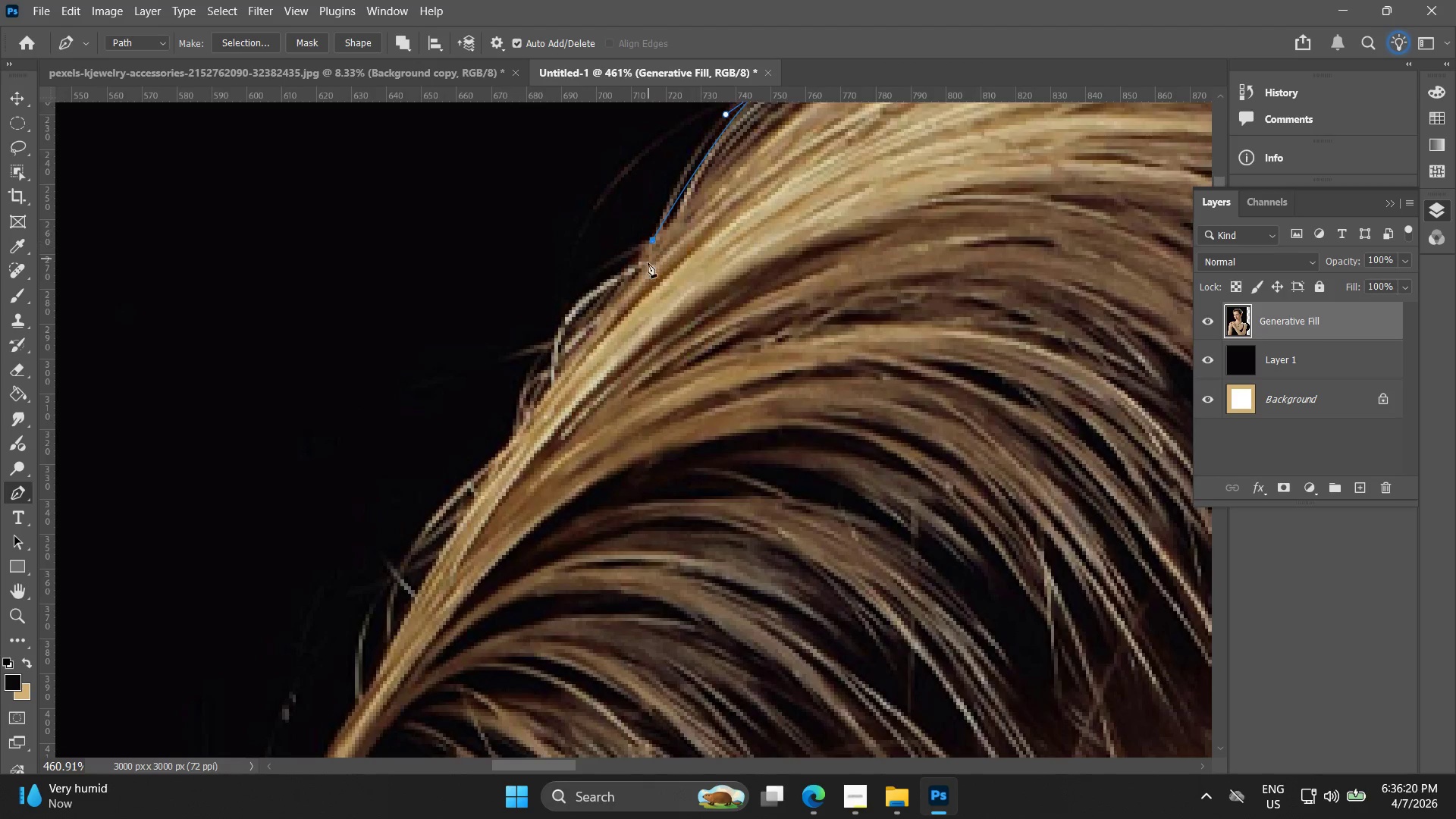 
hold_key(key=Space, duration=0.42)
 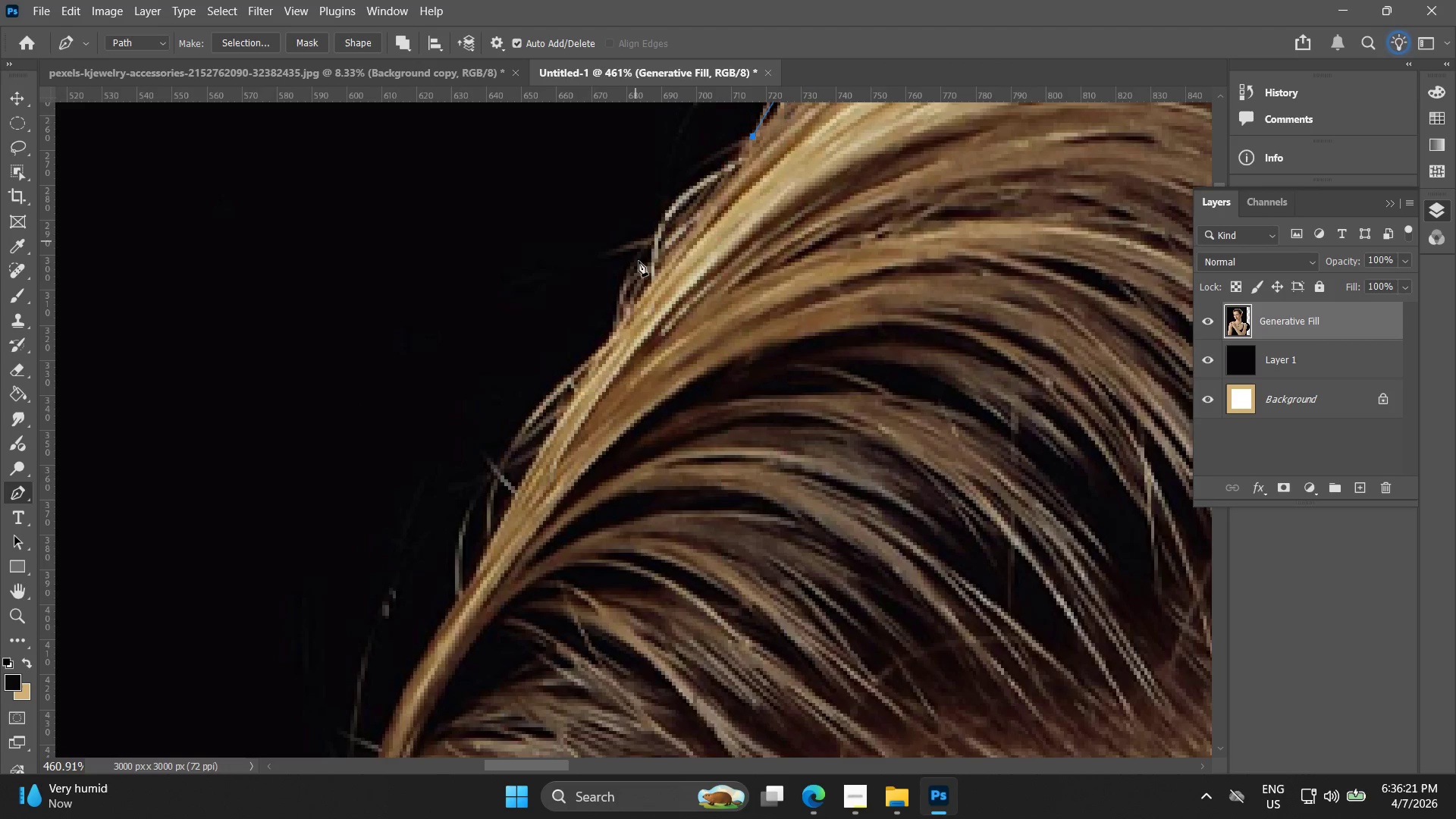 
left_click_drag(start_coordinate=[635, 269], to_coordinate=[736, 165])
 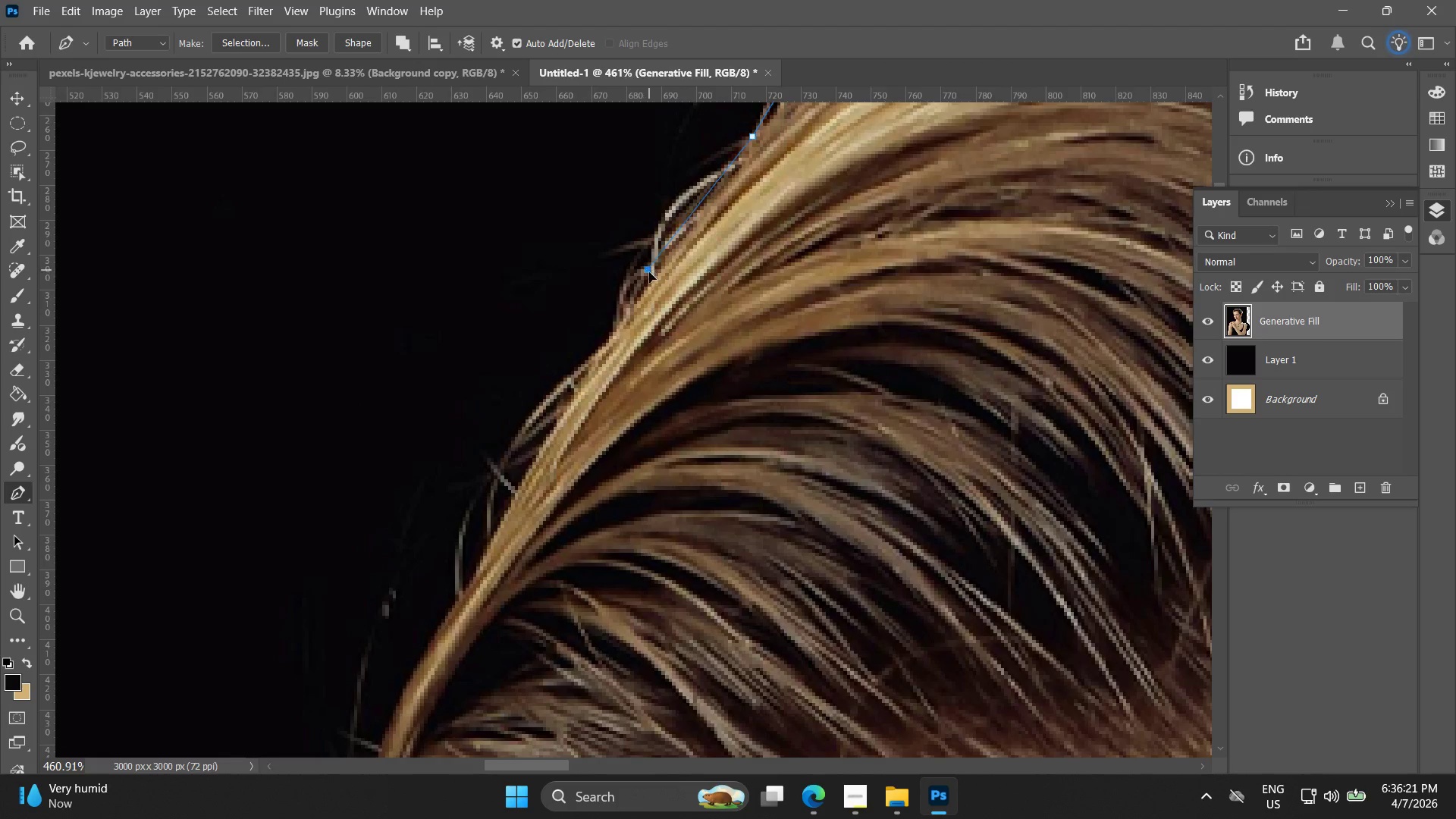 
hold_key(key=Space, duration=0.45)
 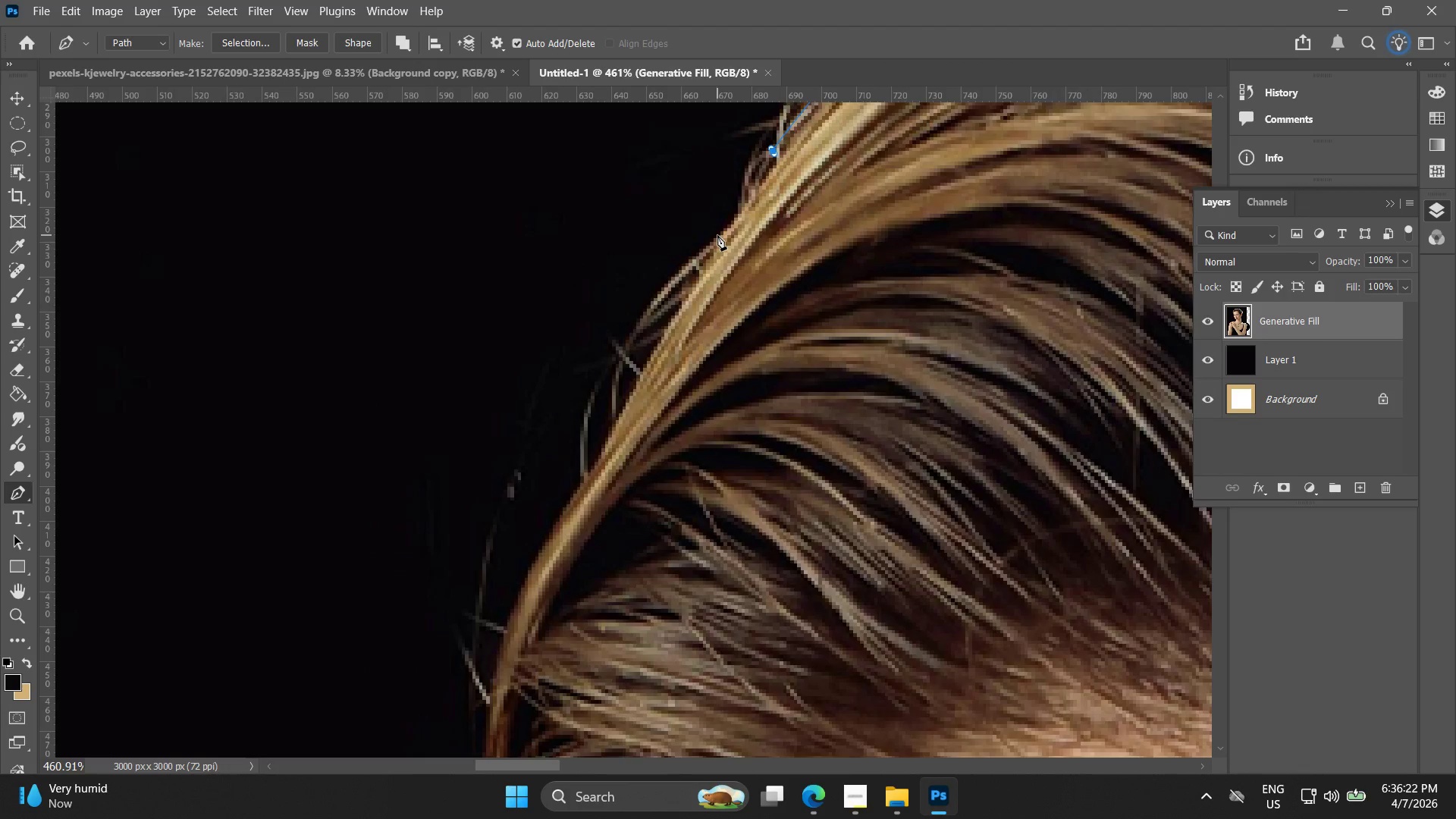 
left_click_drag(start_coordinate=[649, 270], to_coordinate=[774, 152])
 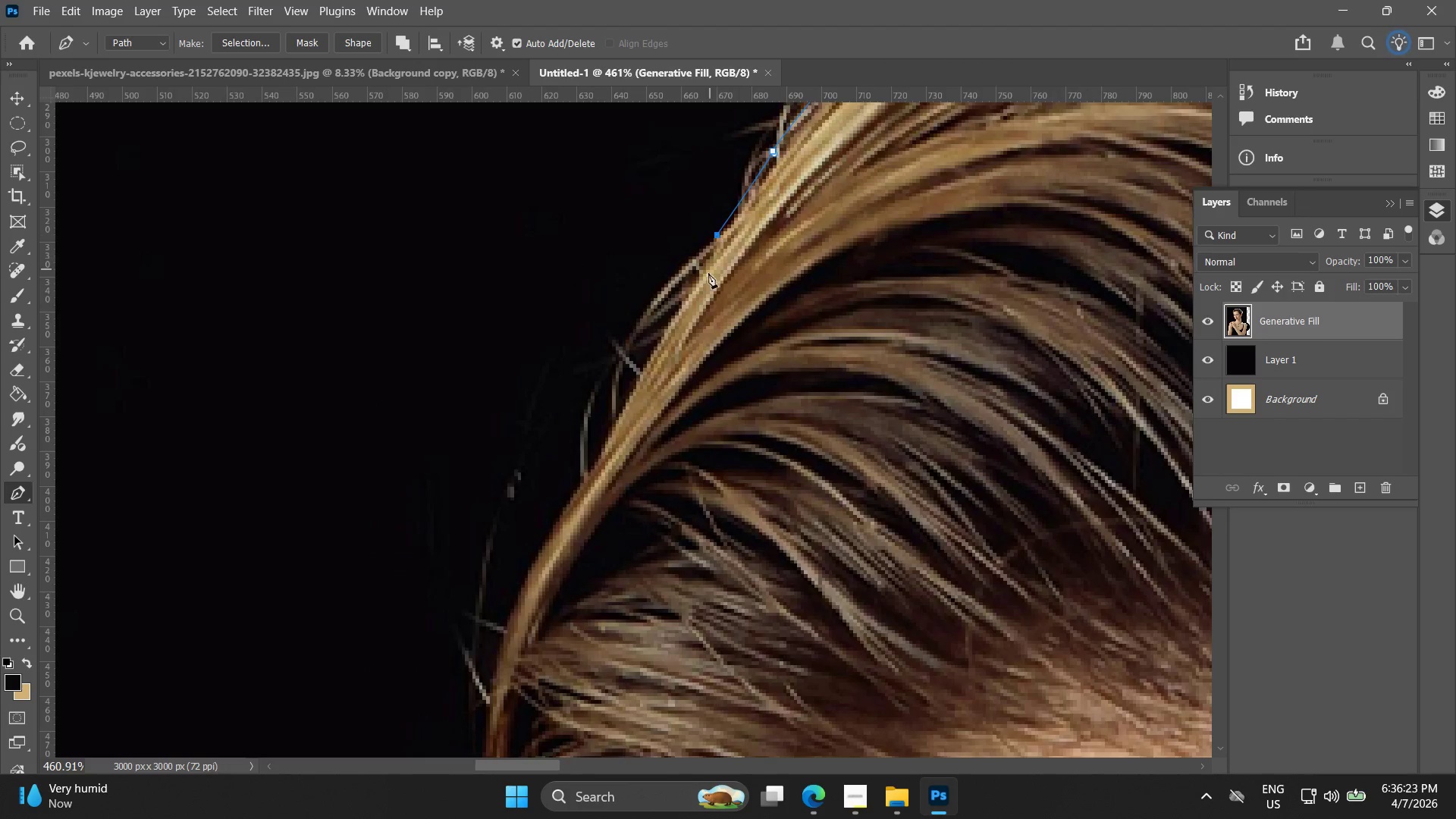 
key(Control+ControlLeft)
 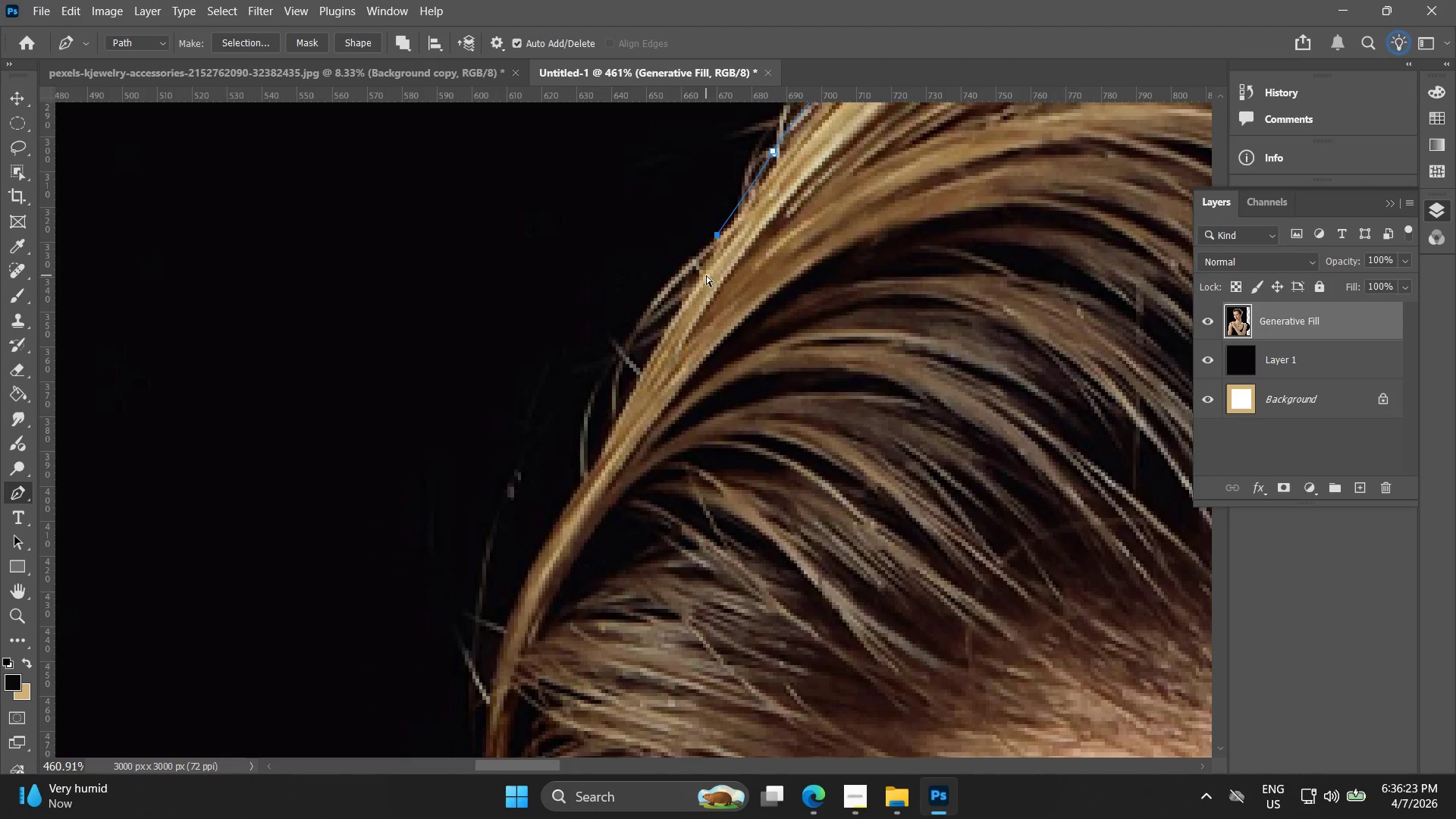 
key(Control+Z)
 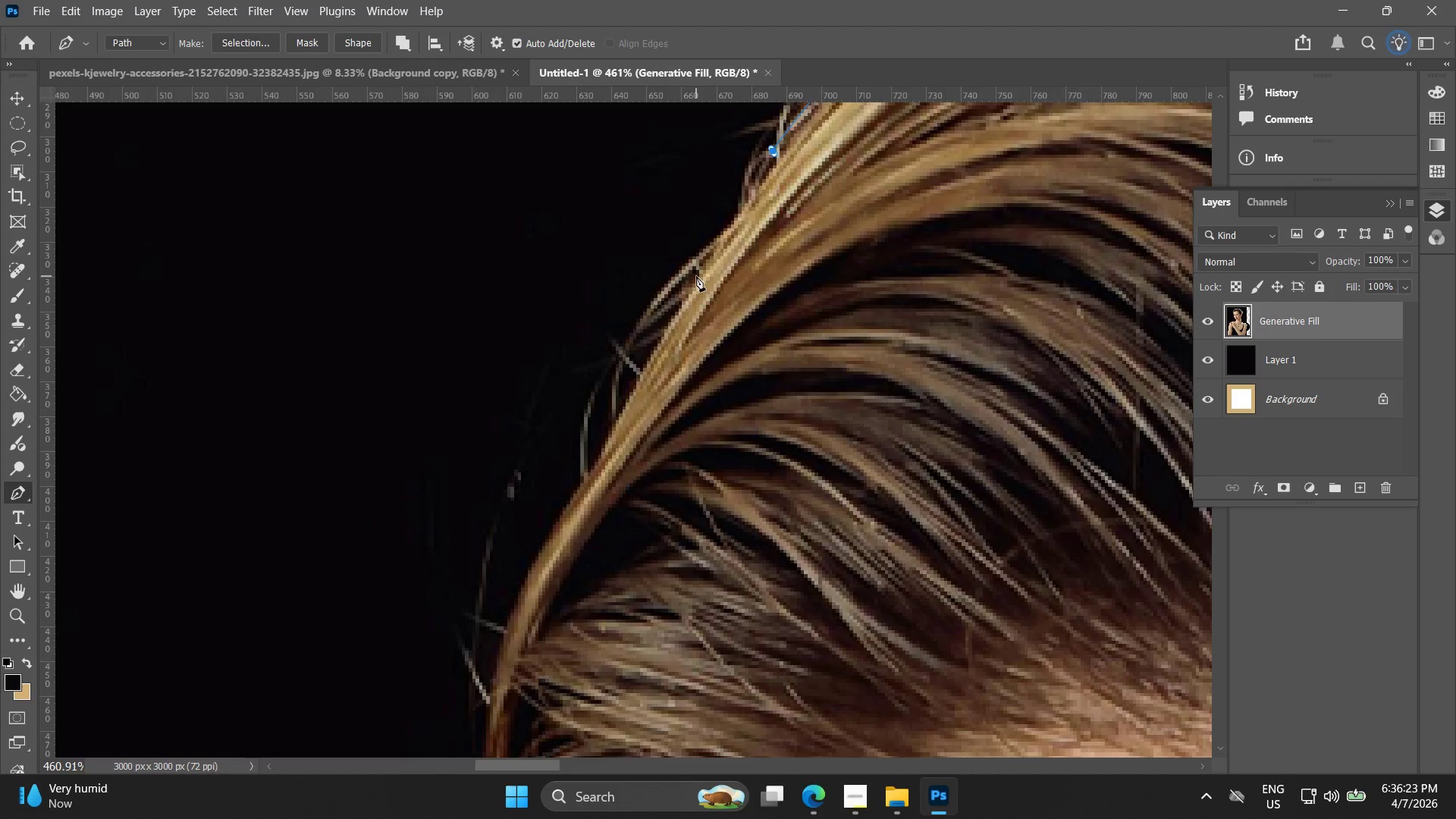 
hold_key(key=Space, duration=0.56)
 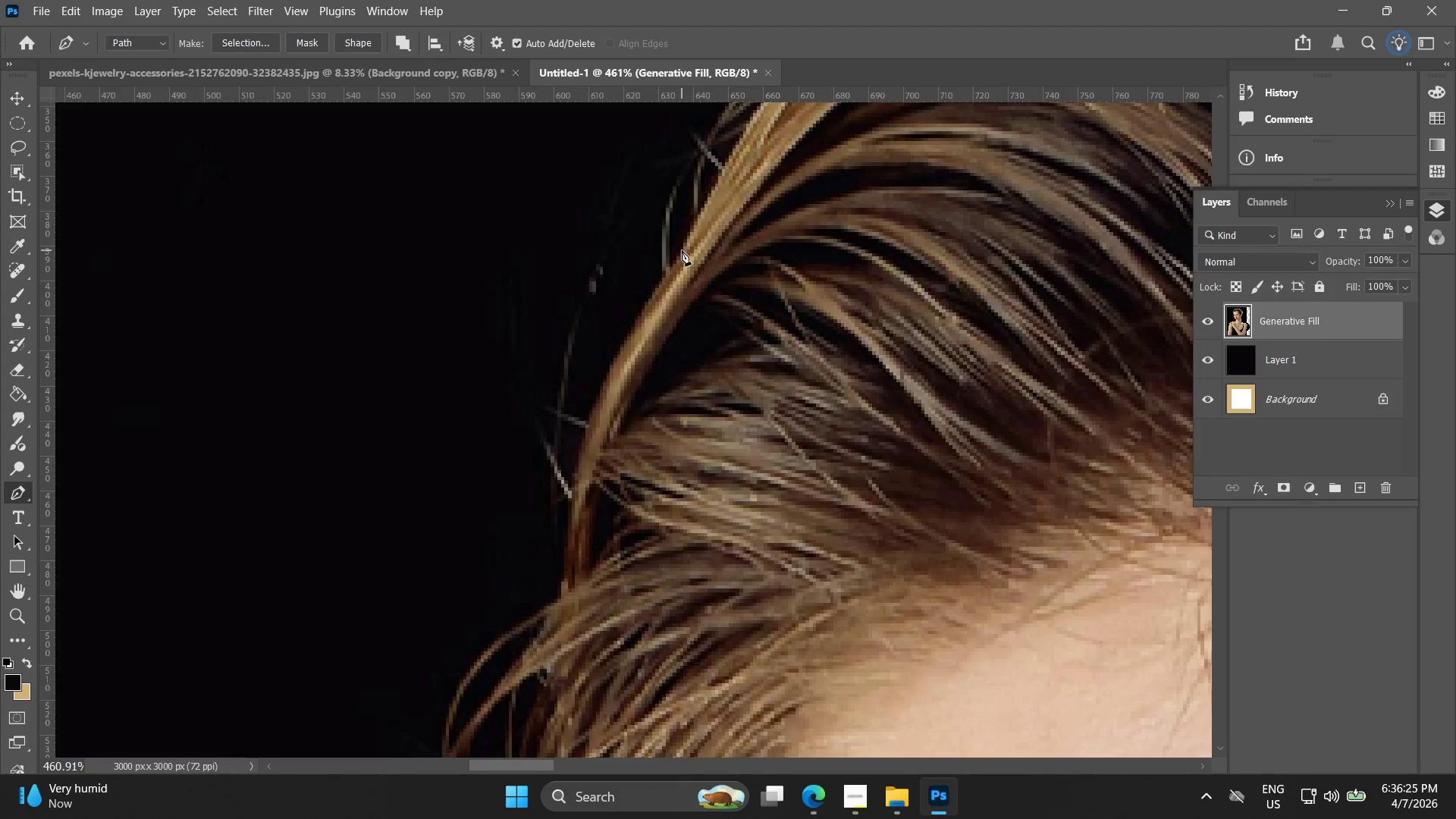 
left_click_drag(start_coordinate=[700, 304], to_coordinate=[782, 99])
 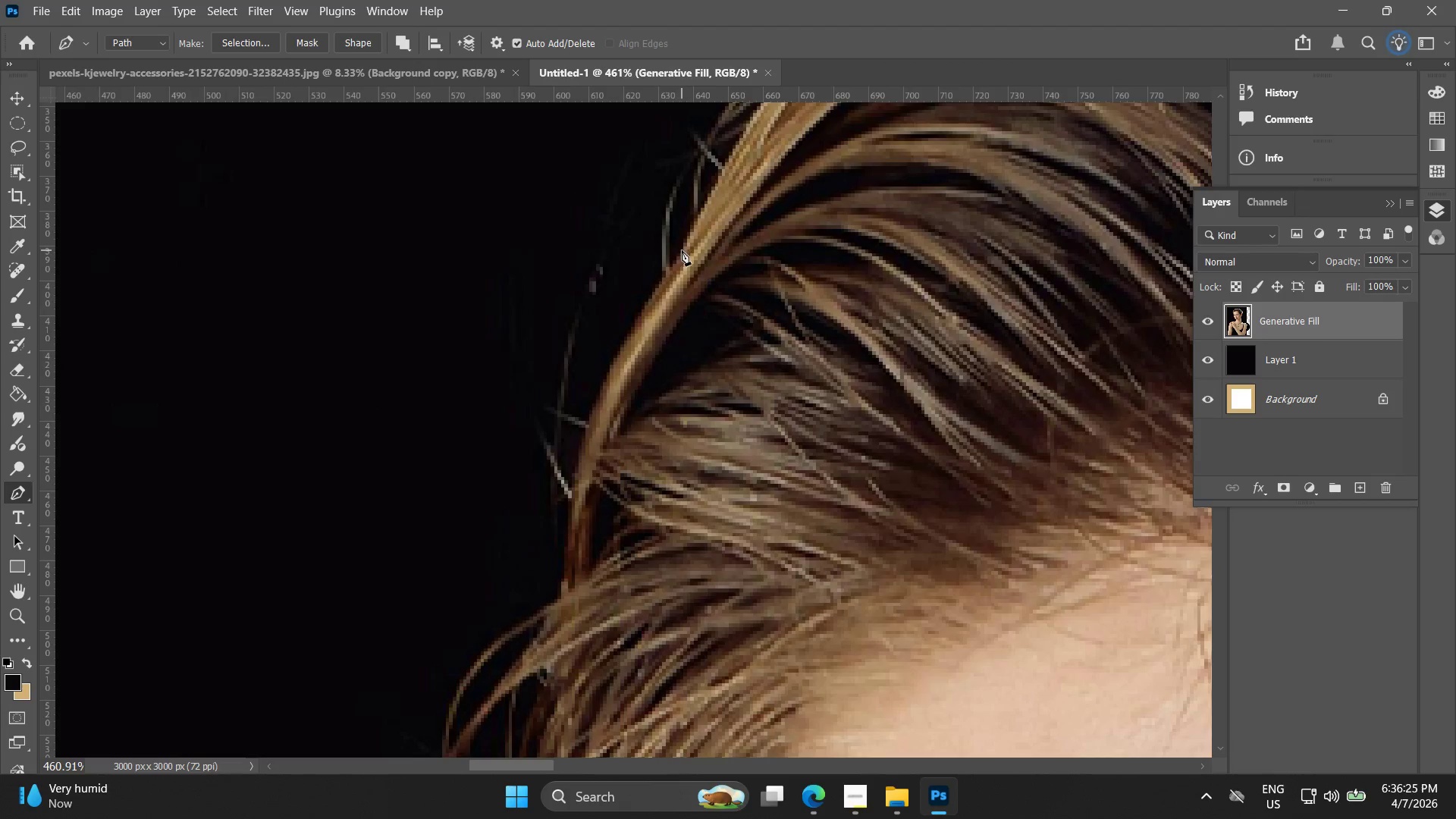 
left_click([682, 250])
 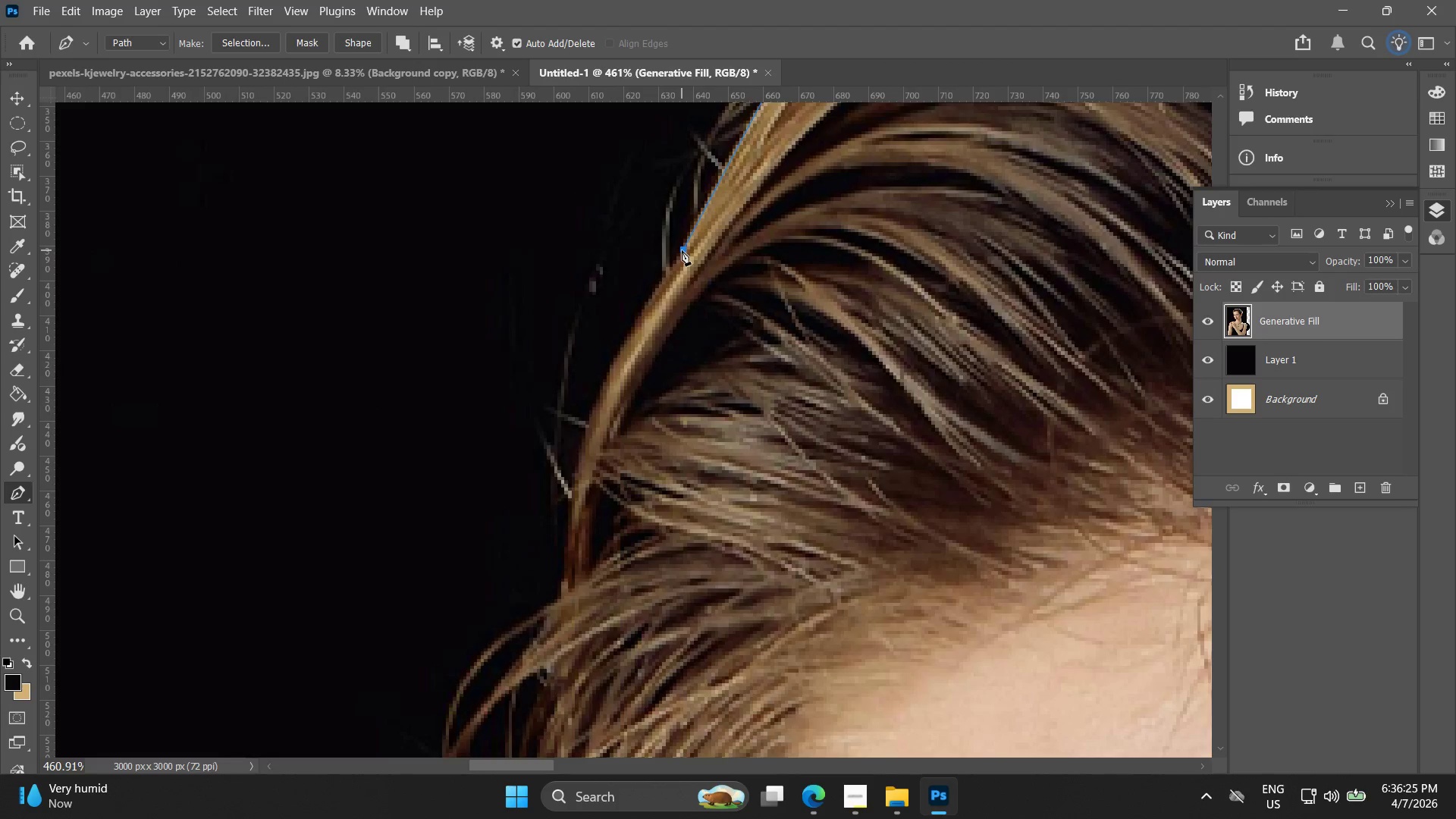 
hold_key(key=Space, duration=0.47)
 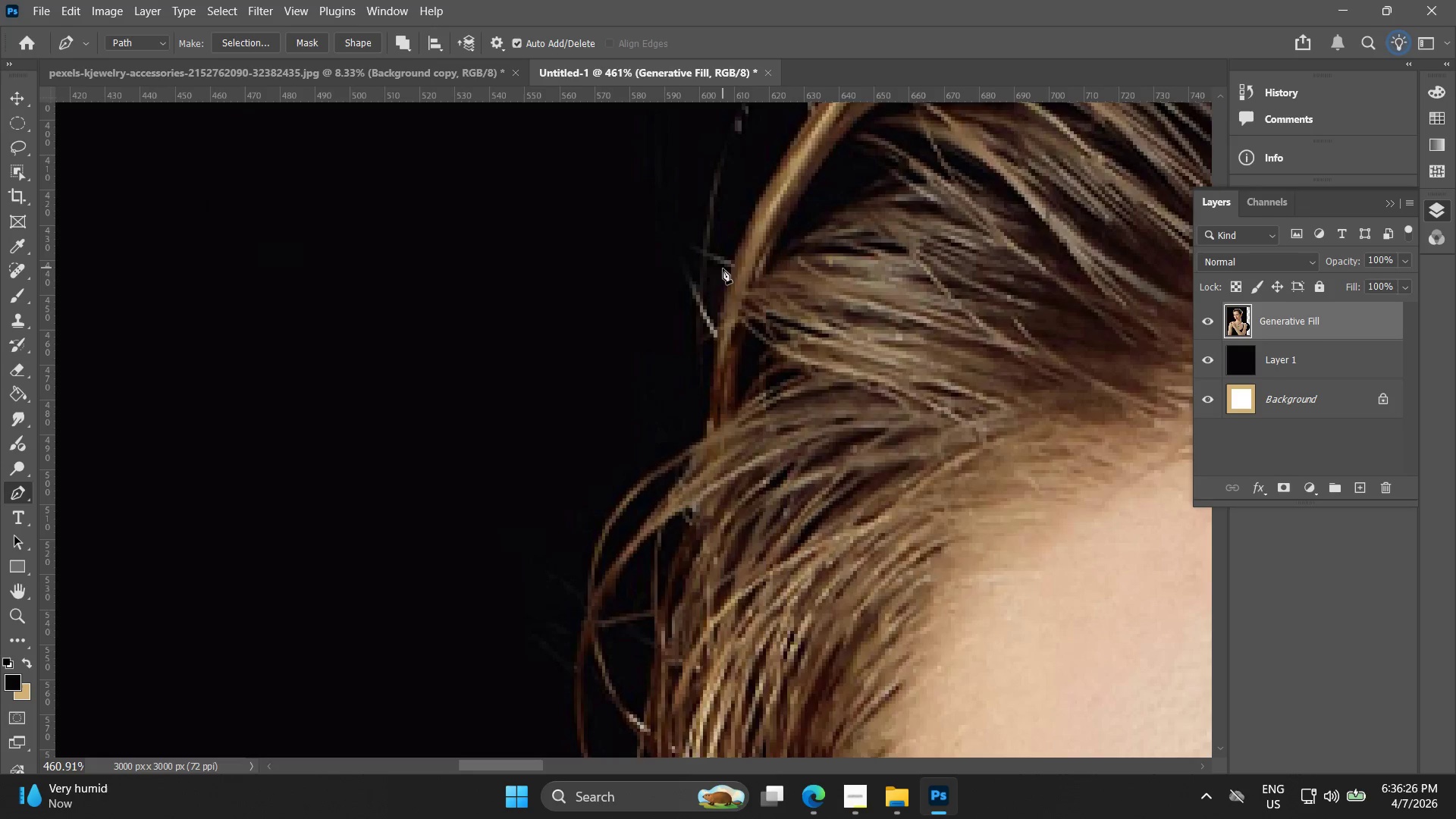 
left_click_drag(start_coordinate=[710, 256], to_coordinate=[855, 95])
 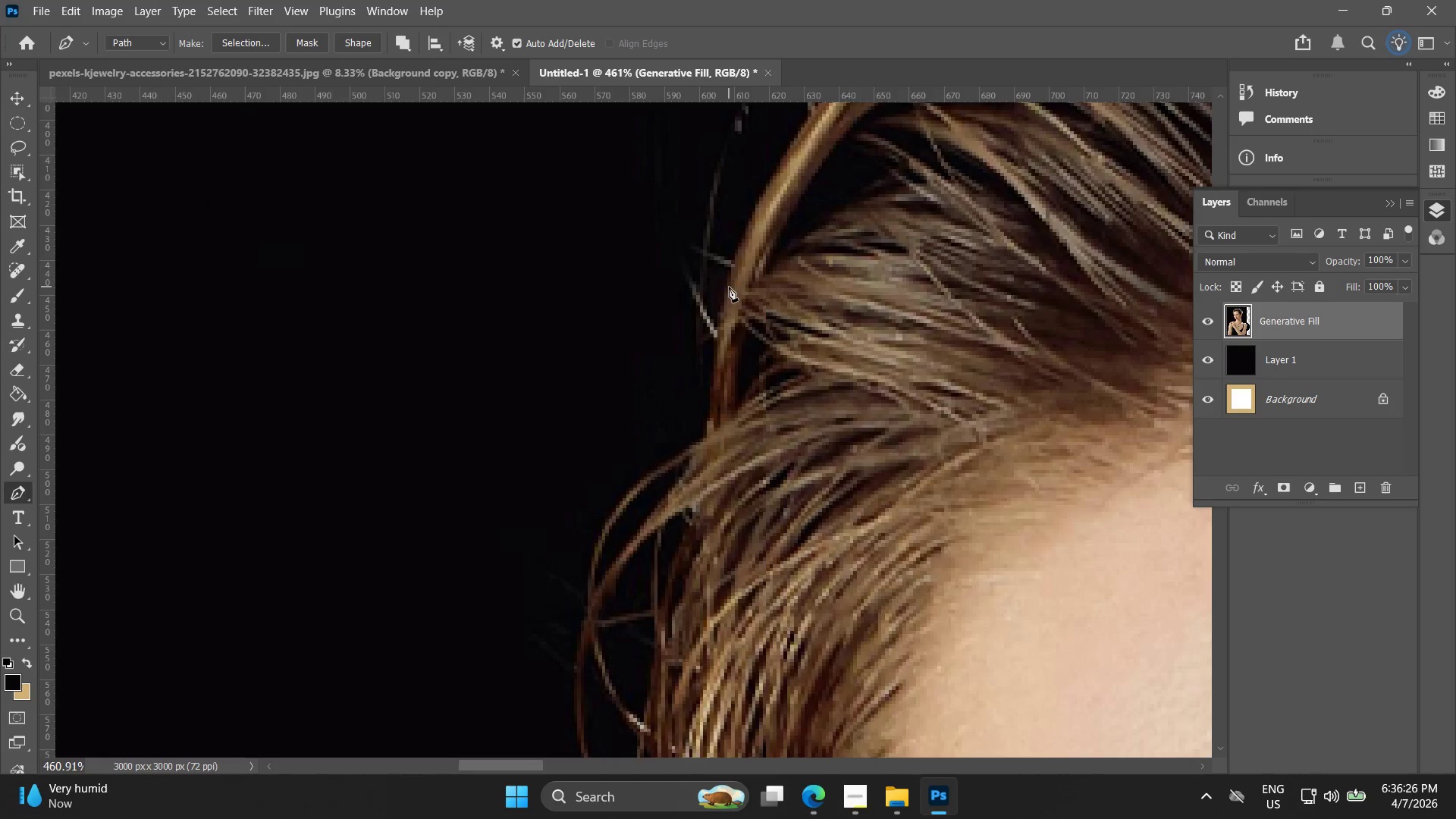 
left_click_drag(start_coordinate=[724, 295], to_coordinate=[712, 353])
 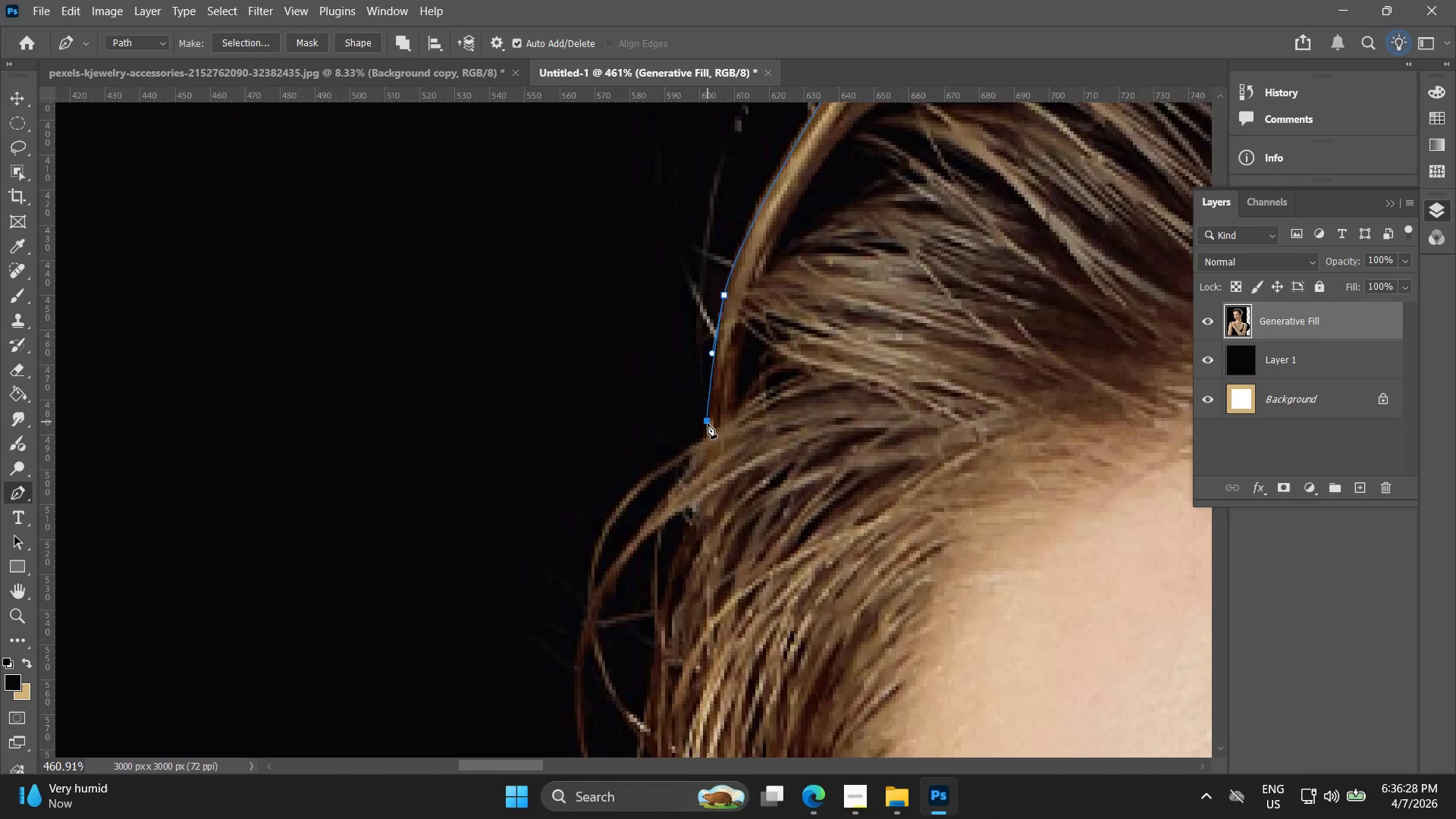 
hold_key(key=Space, duration=0.45)
 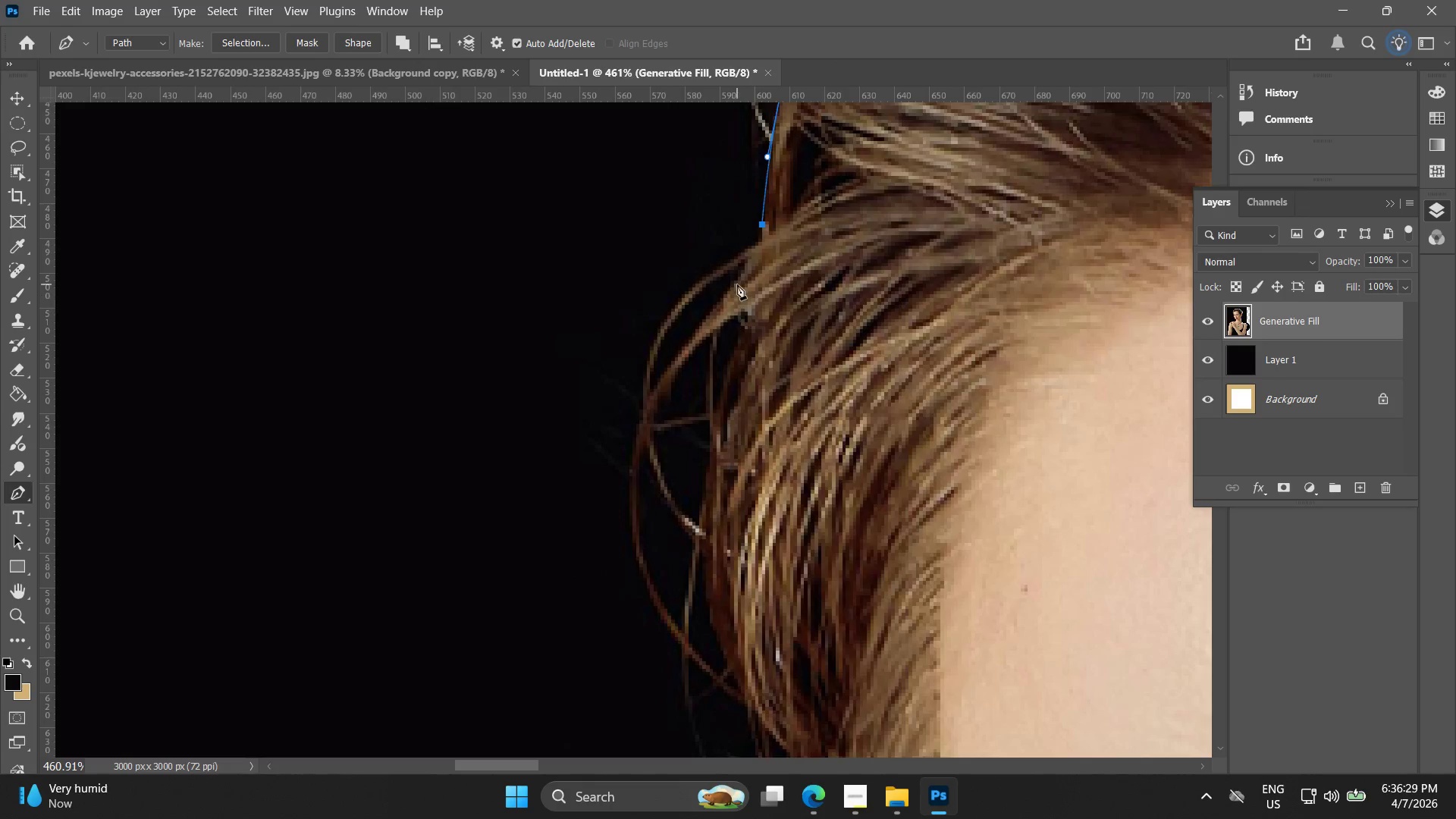 
left_click_drag(start_coordinate=[702, 432], to_coordinate=[758, 236])
 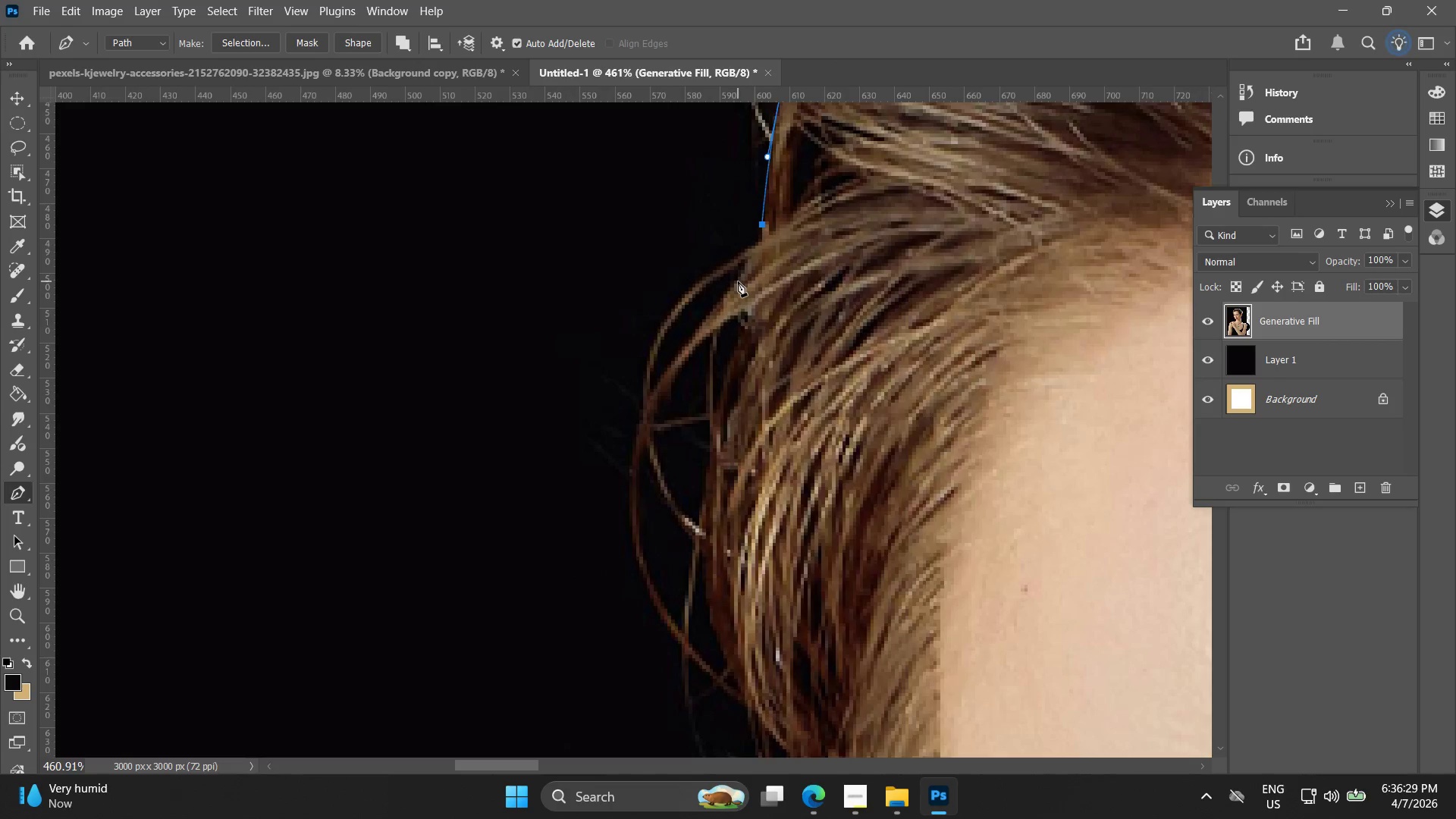 
left_click_drag(start_coordinate=[736, 281], to_coordinate=[717, 302])
 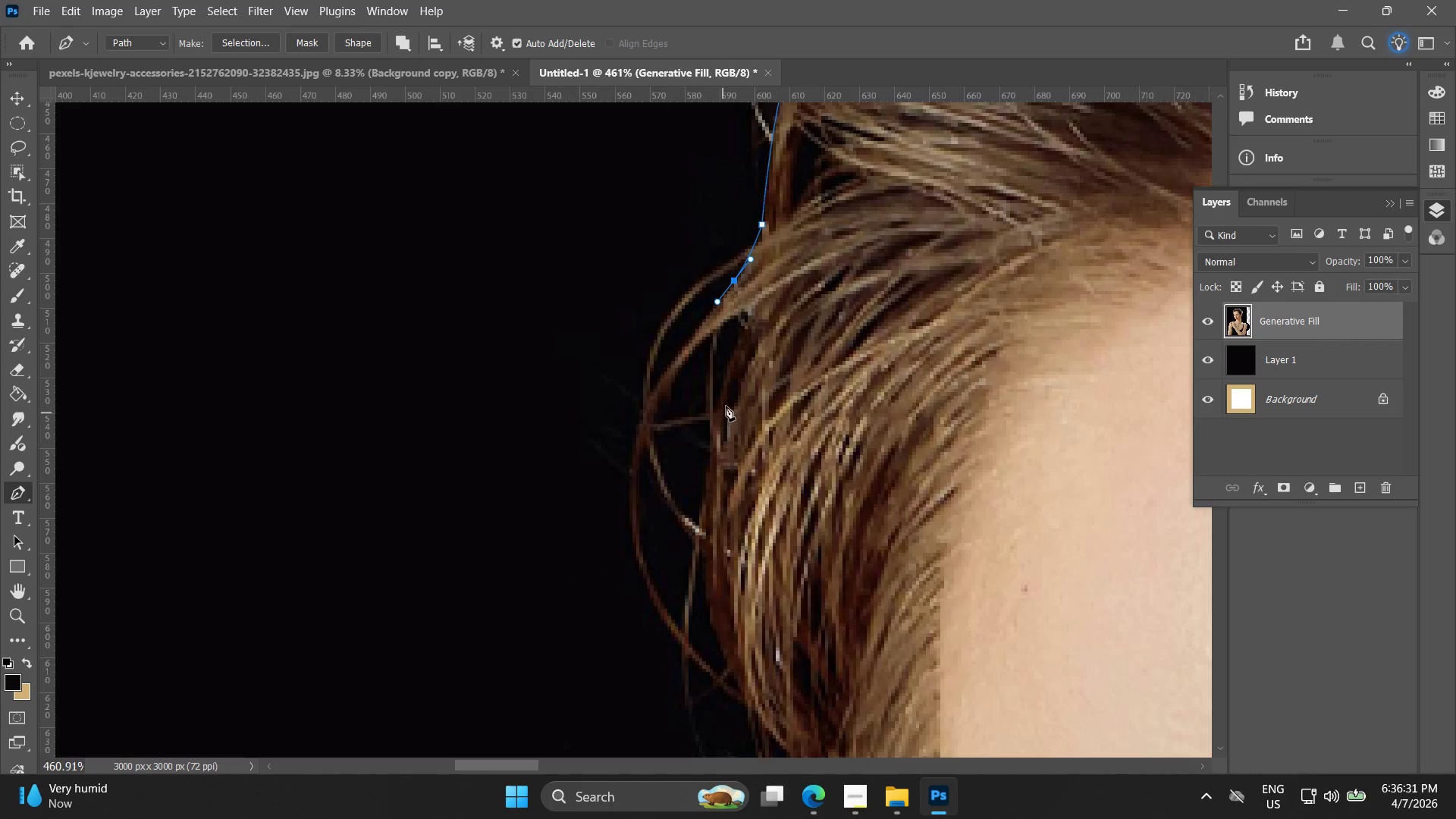 
left_click([727, 362])
 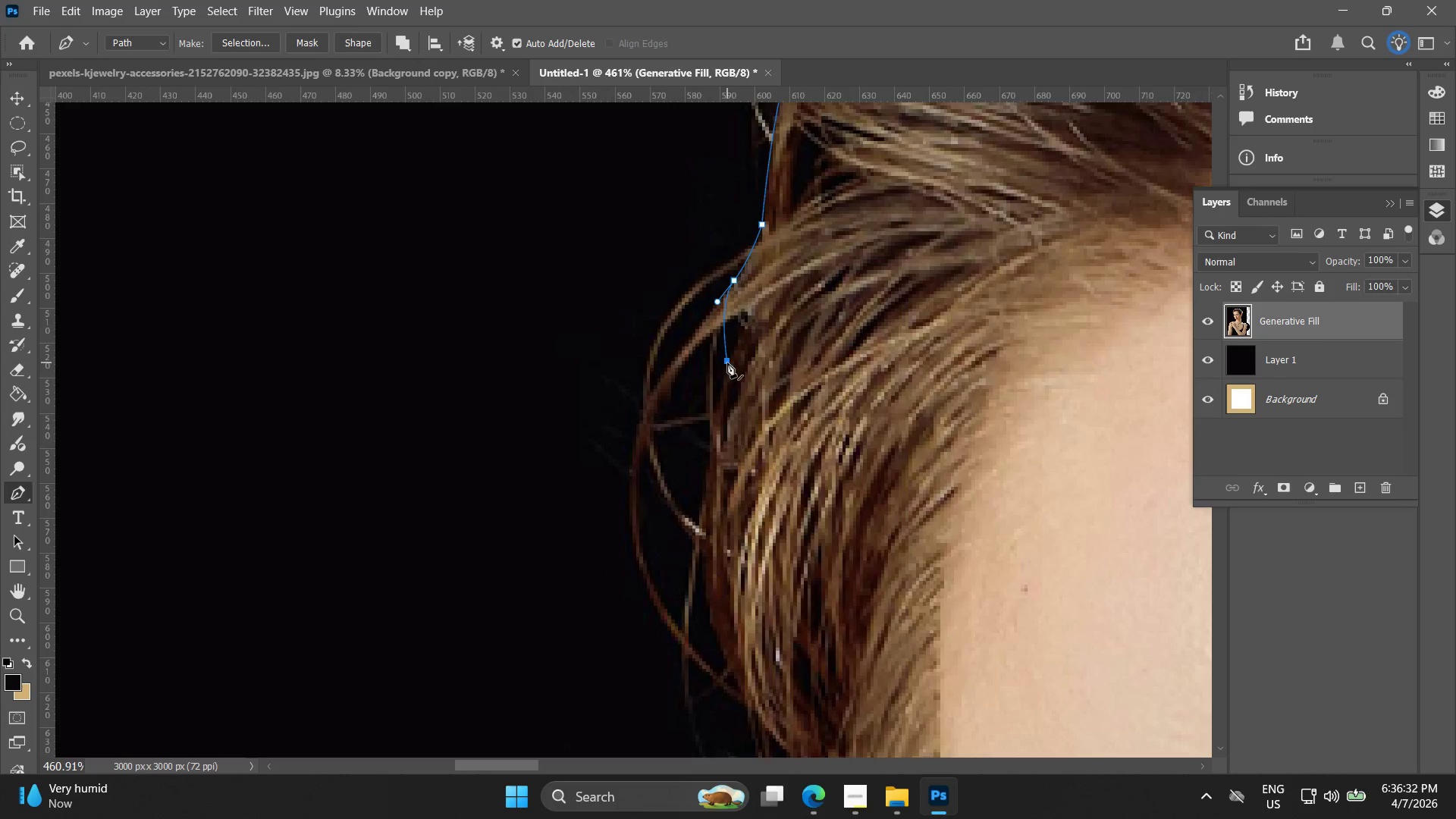 
key(Control+ControlLeft)
 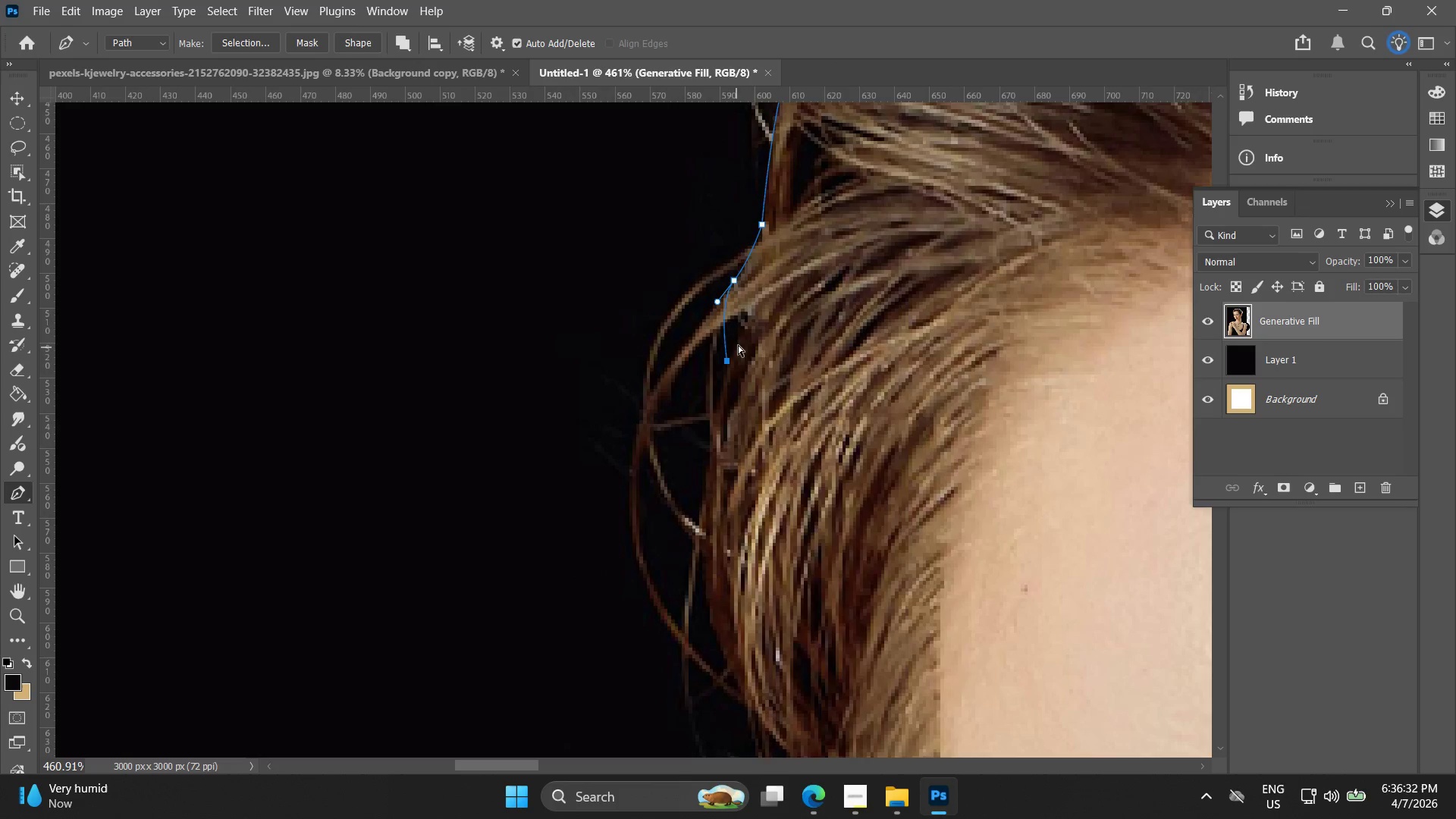 
key(Control+Z)
 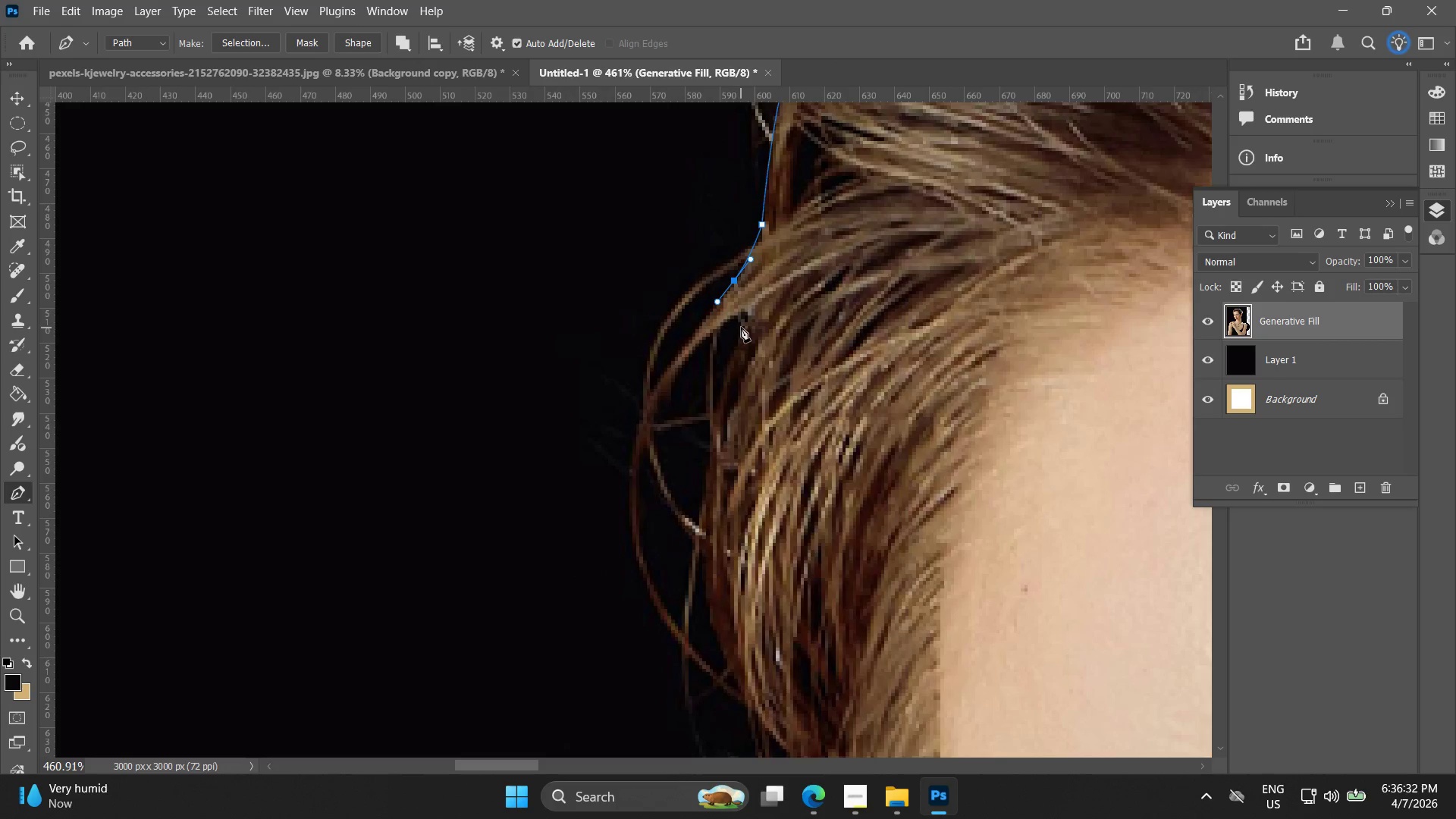 
left_click([744, 312])
 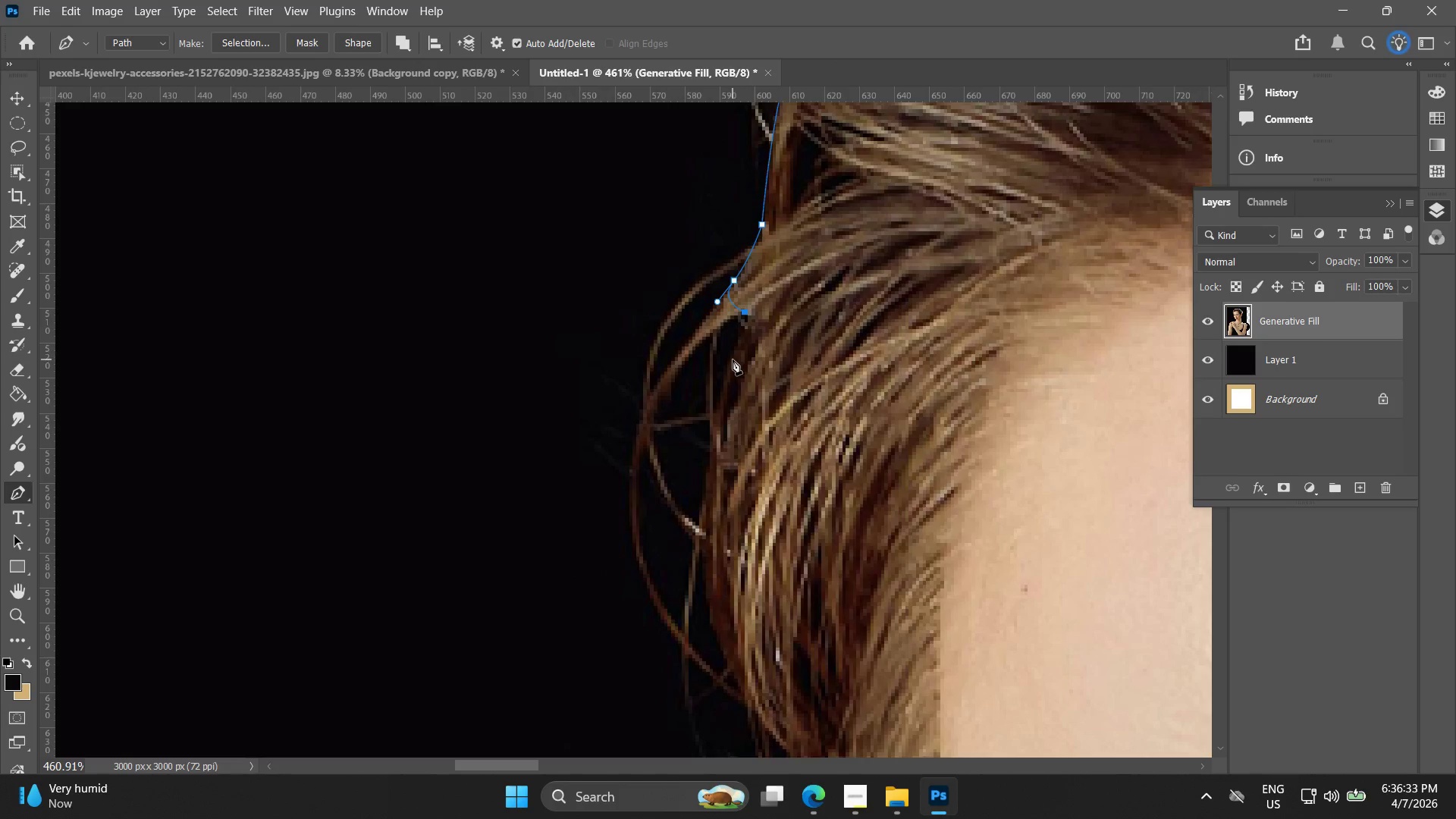 
left_click_drag(start_coordinate=[733, 359], to_coordinate=[729, 365])
 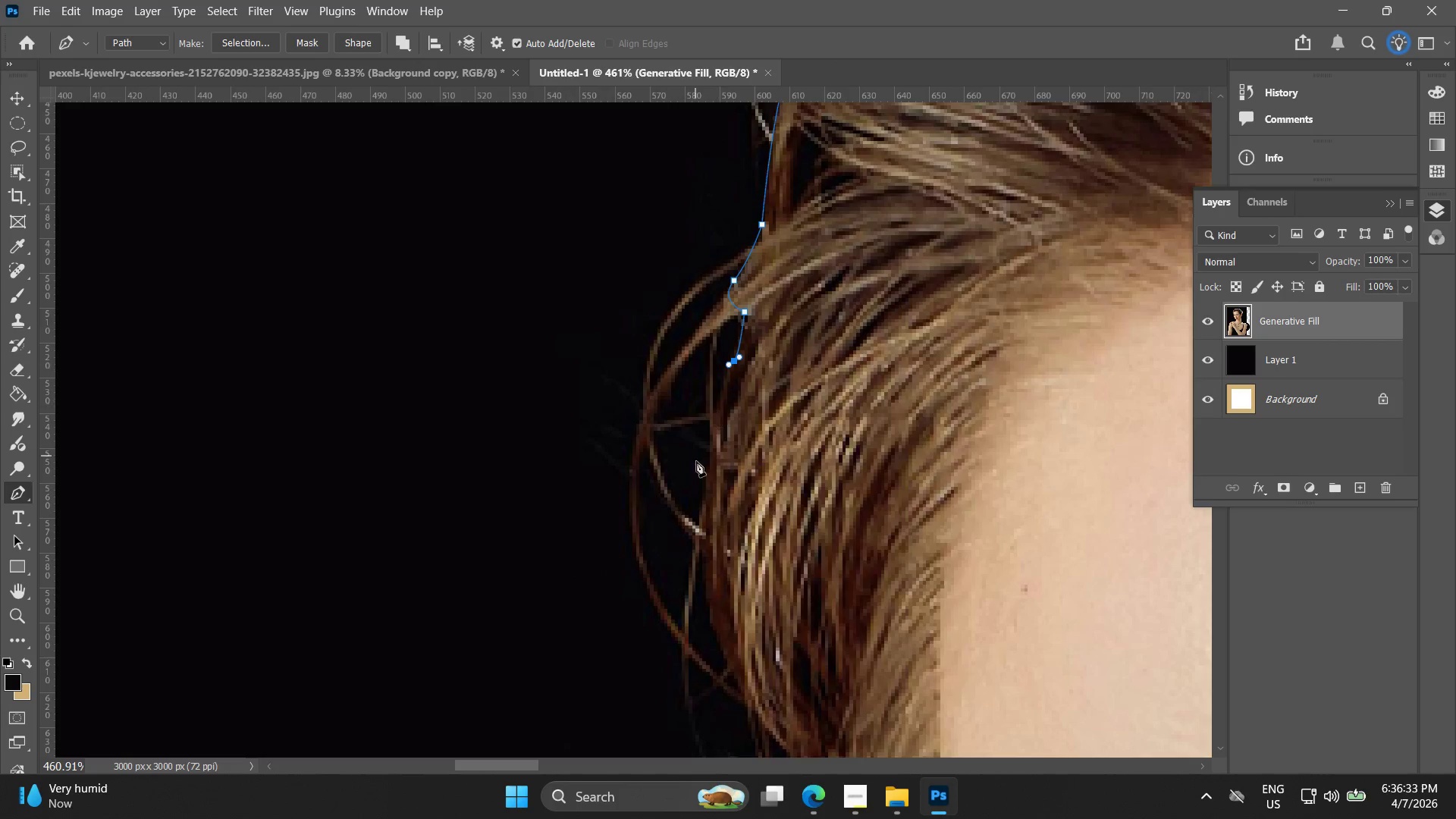 
hold_key(key=Space, duration=0.42)
 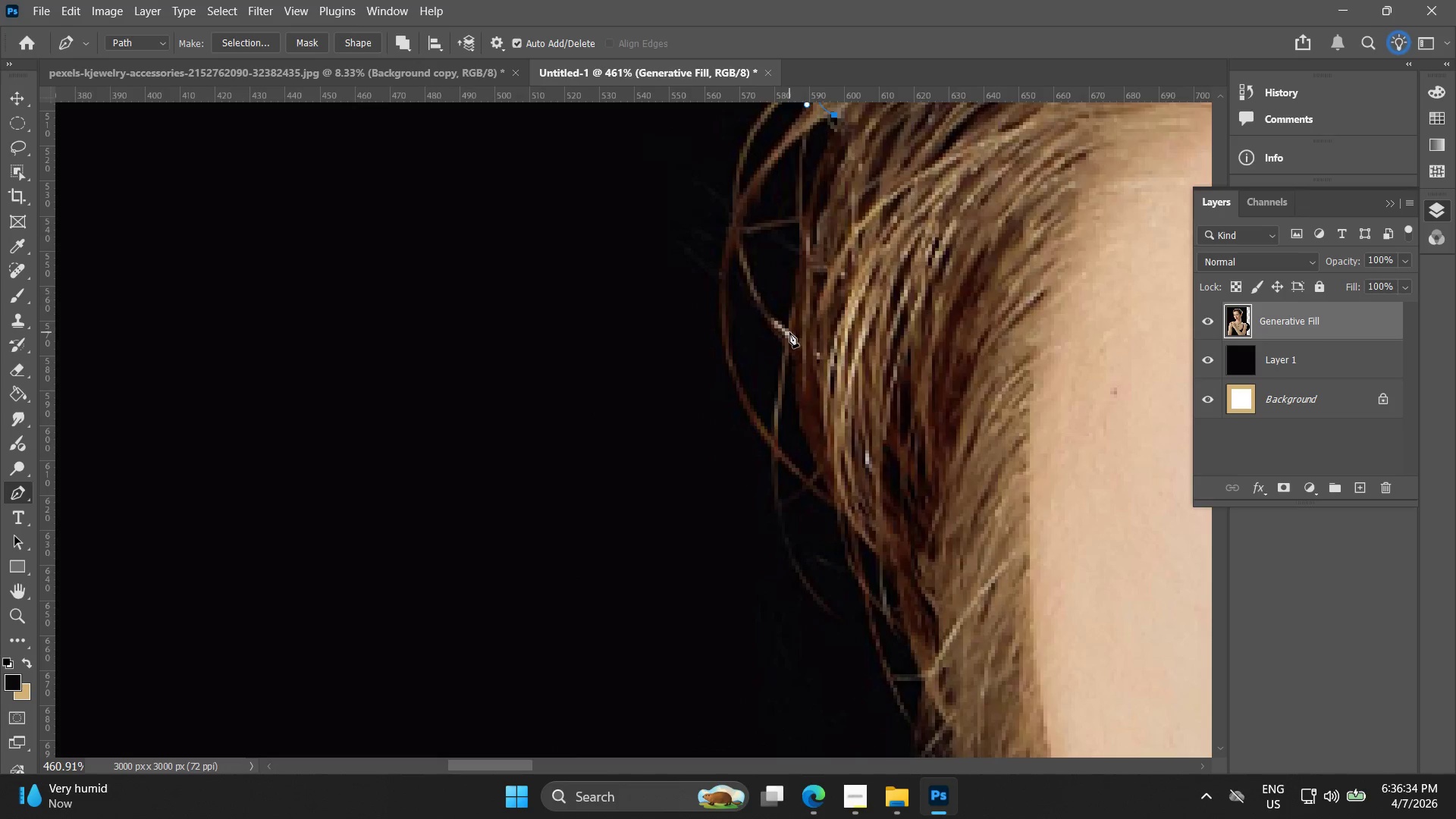 
left_click_drag(start_coordinate=[711, 438], to_coordinate=[801, 241])
 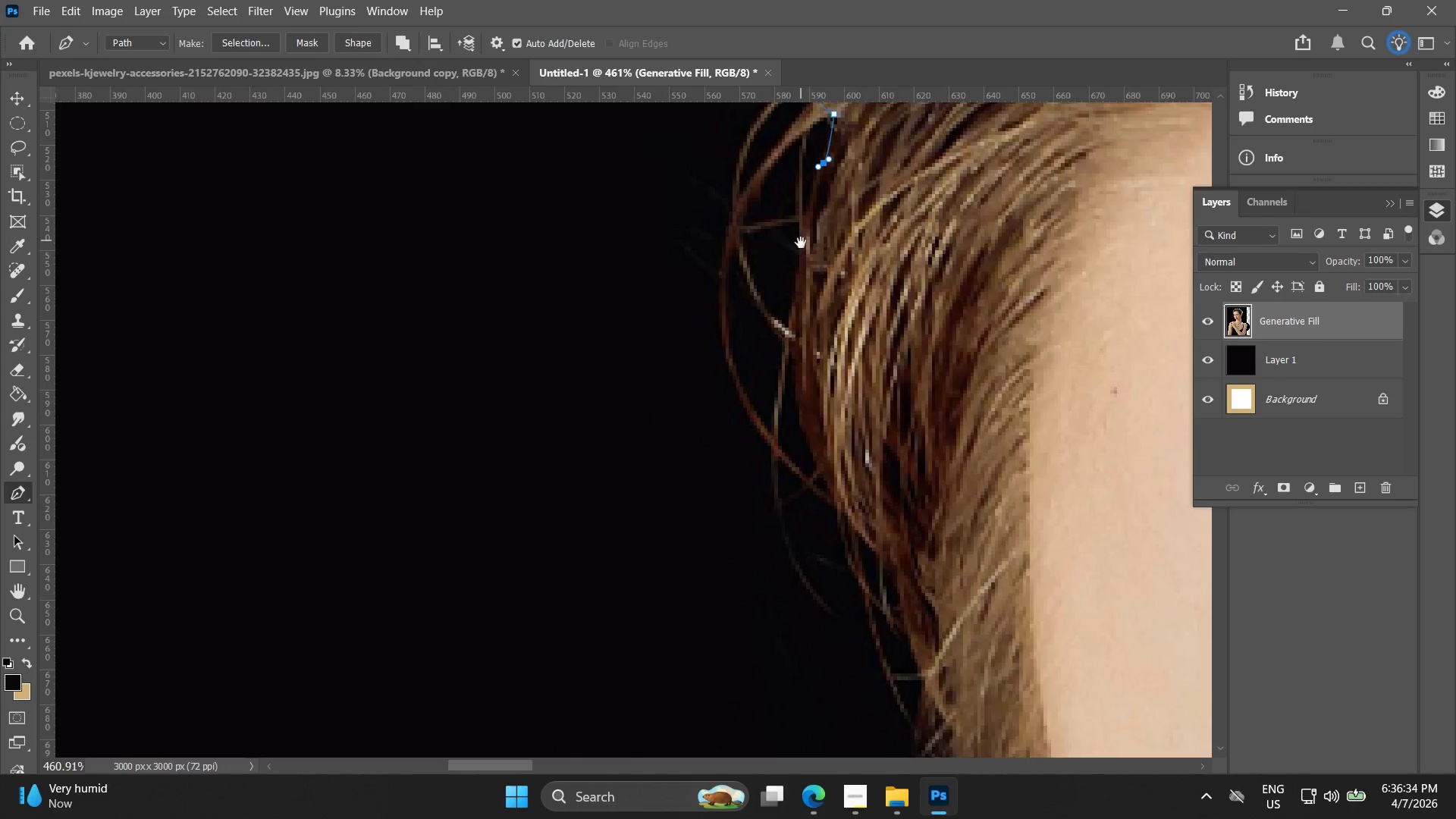 
key(Control+ControlLeft)
 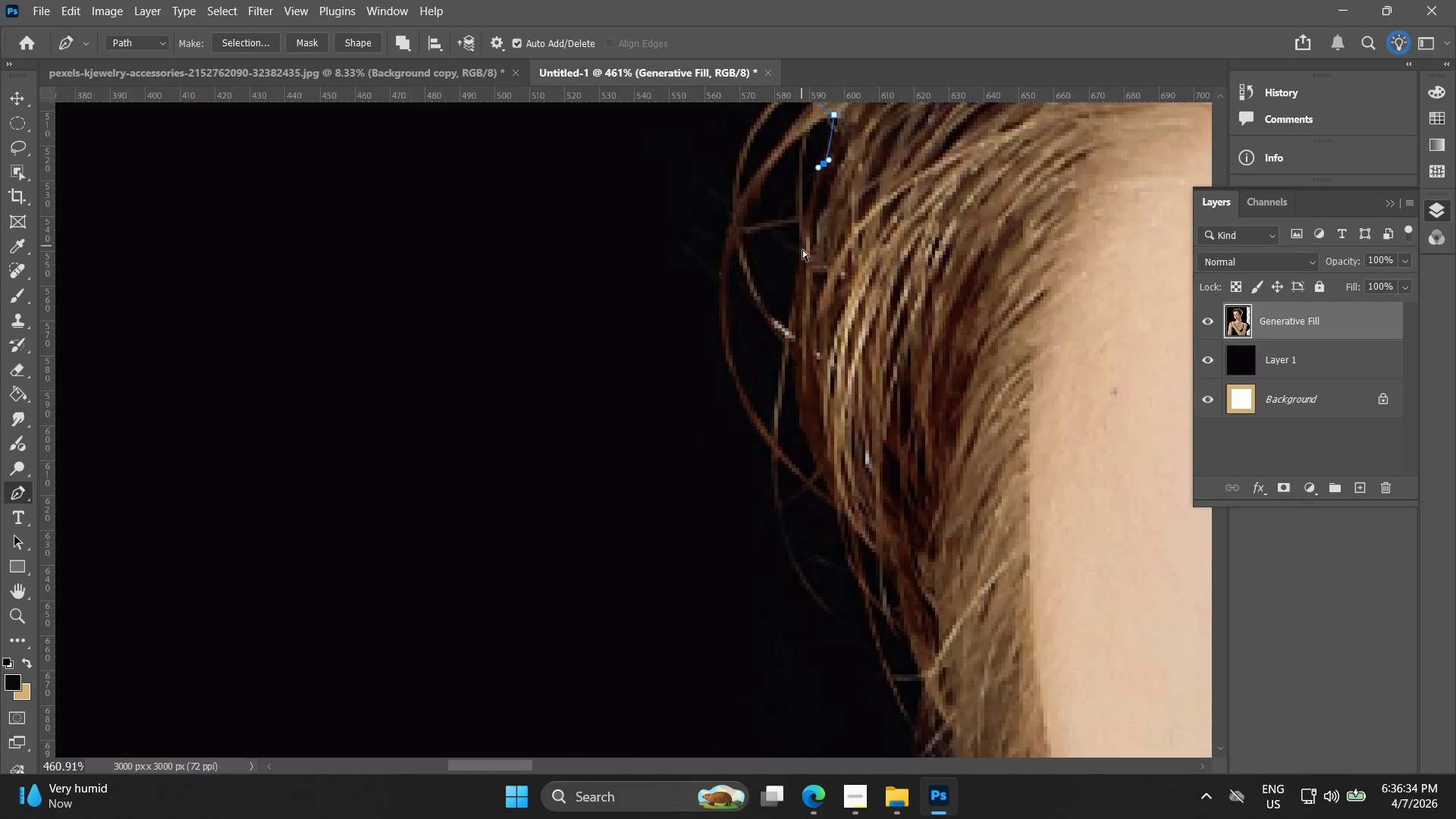 
key(Control+Z)
 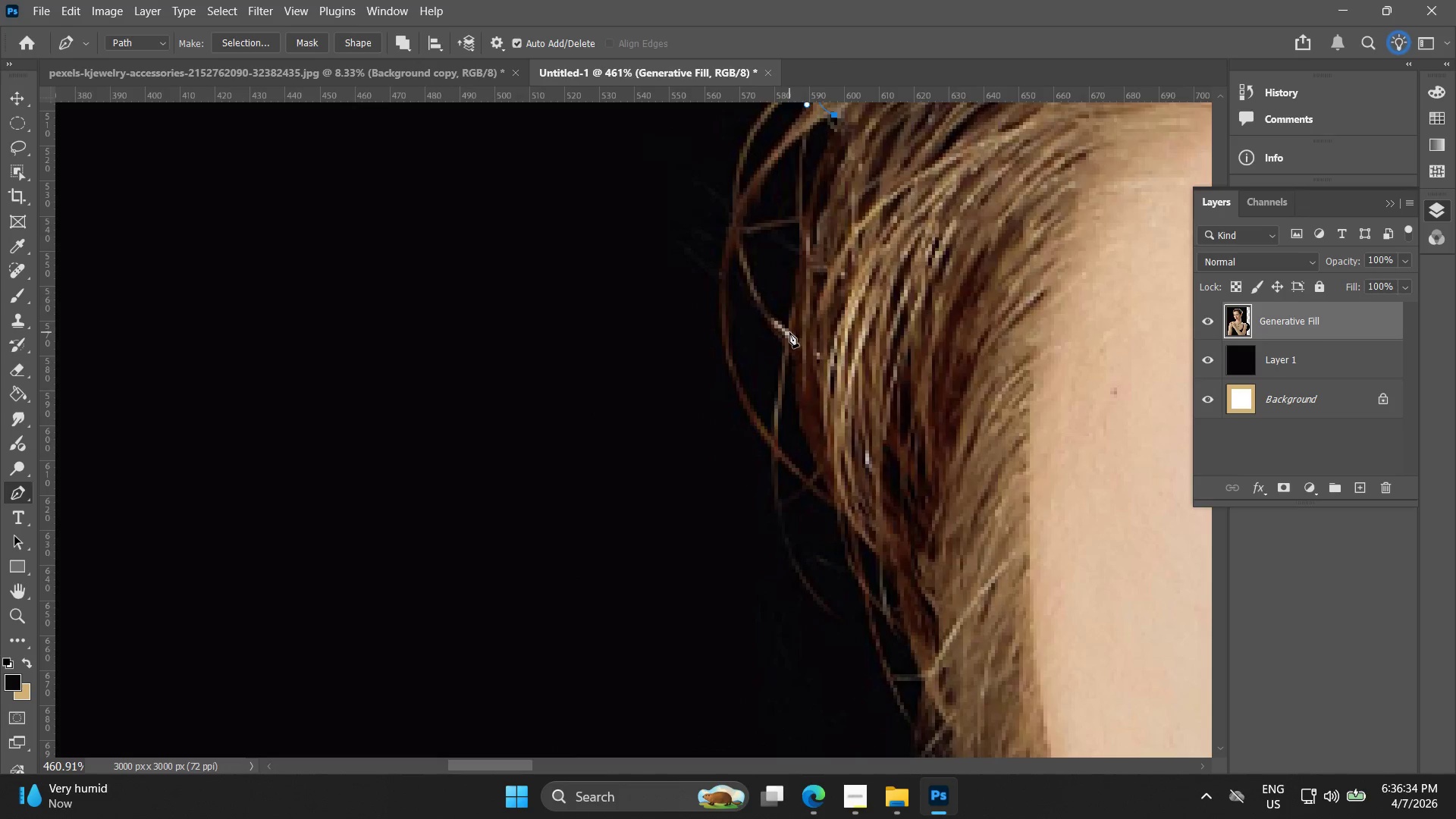 
left_click_drag(start_coordinate=[794, 340], to_coordinate=[799, 425])
 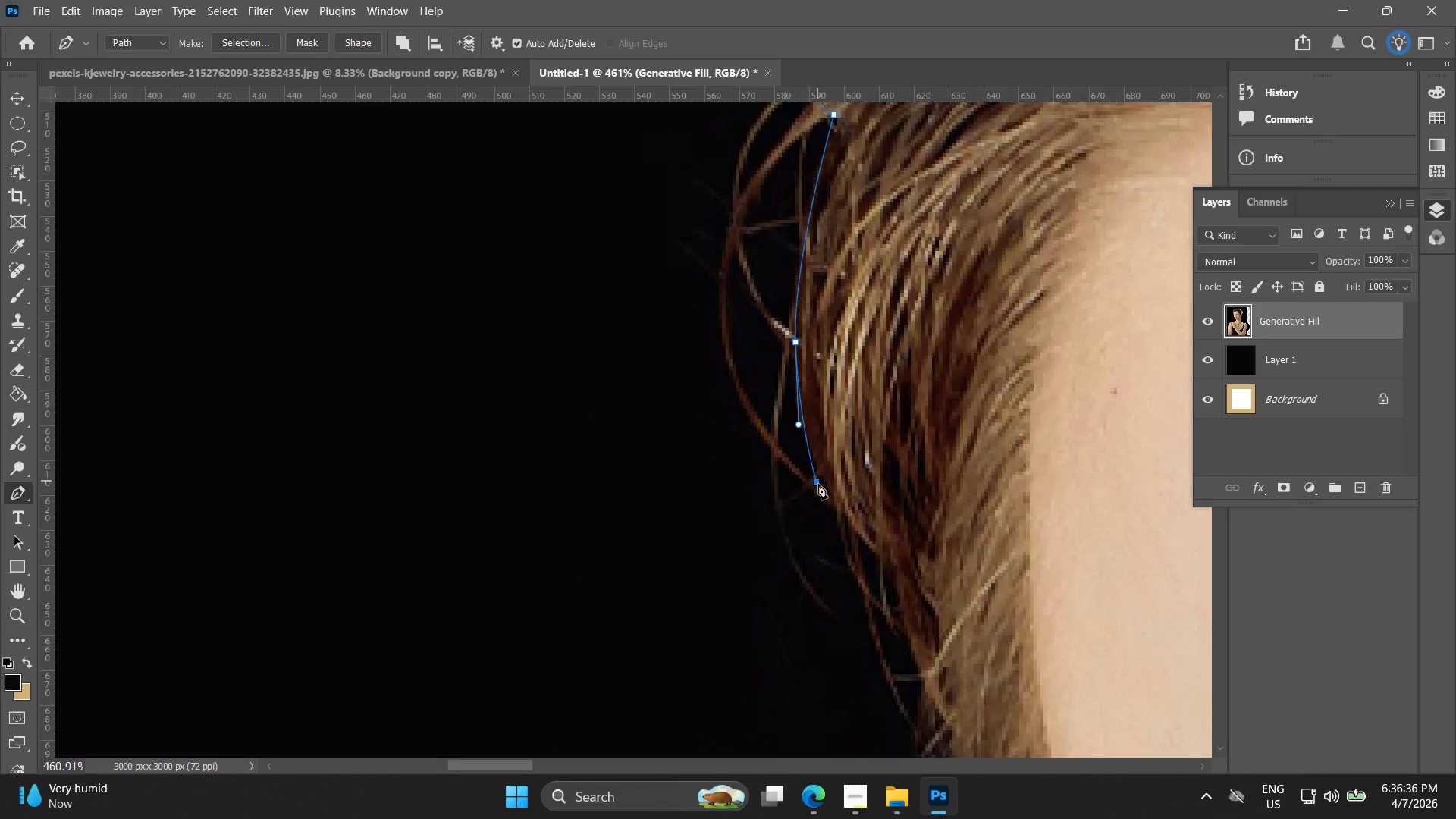 
hold_key(key=Space, duration=0.48)
 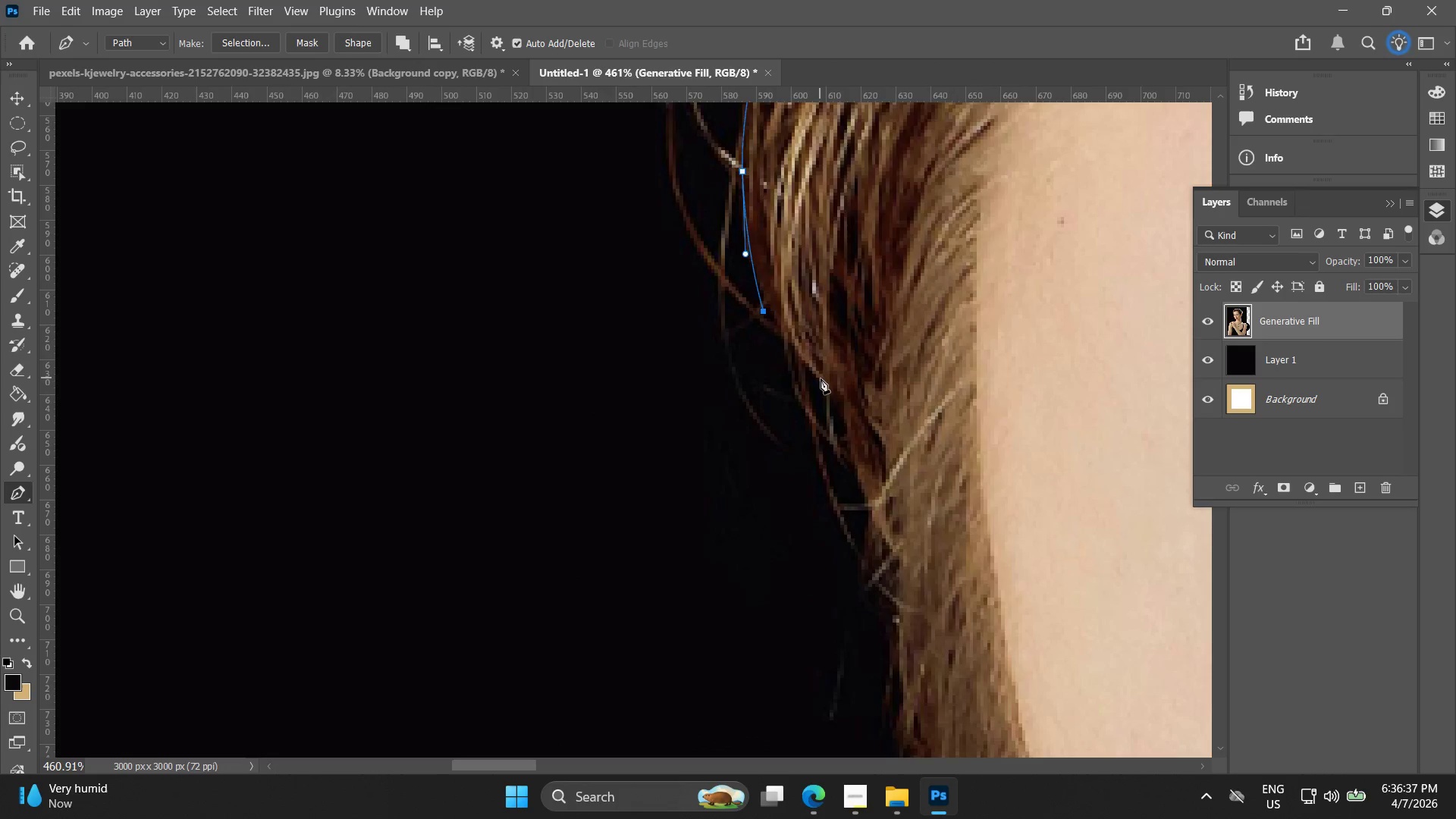 
left_click_drag(start_coordinate=[824, 488], to_coordinate=[770, 317])
 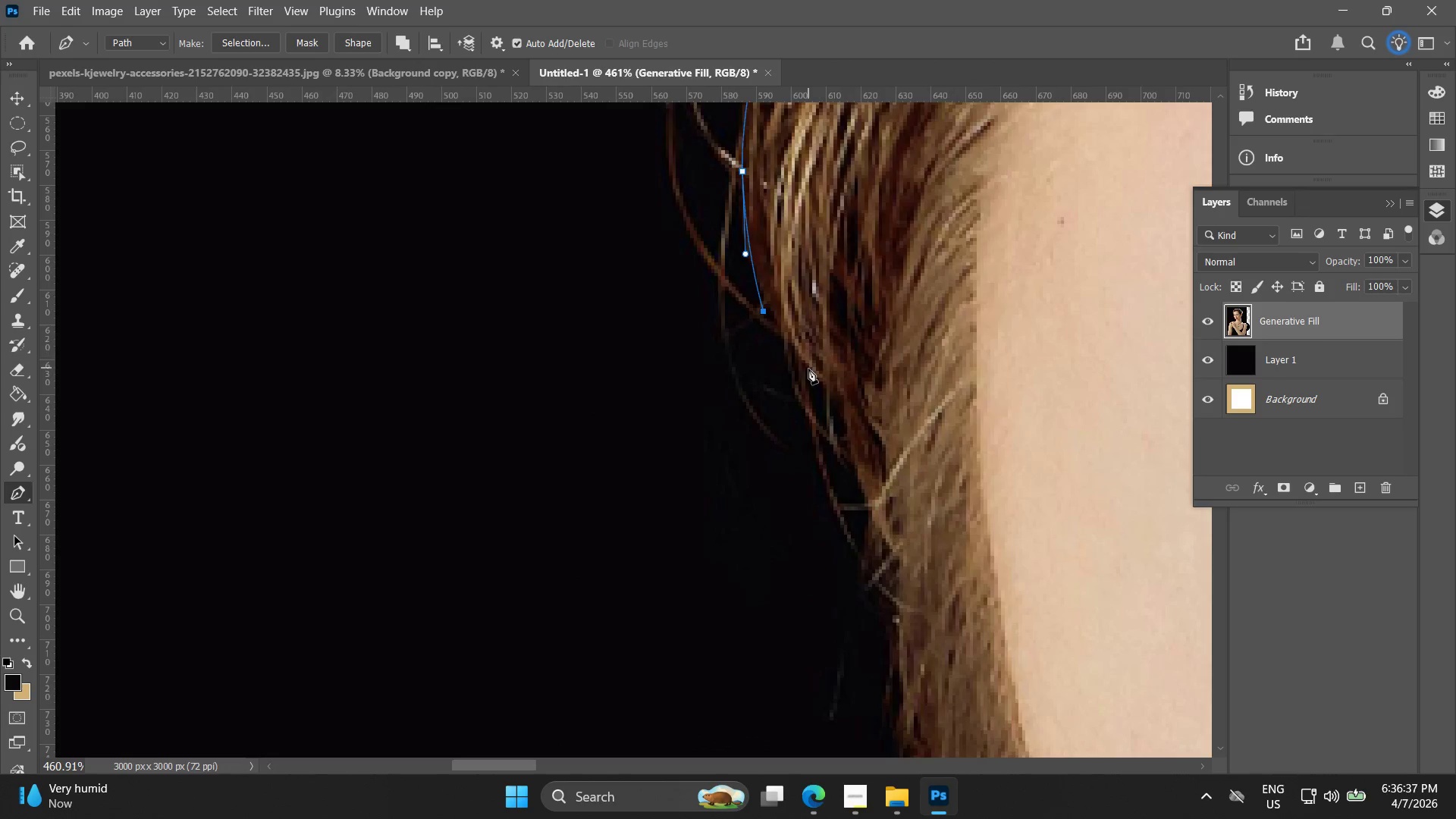 
left_click_drag(start_coordinate=[821, 378], to_coordinate=[837, 391])
 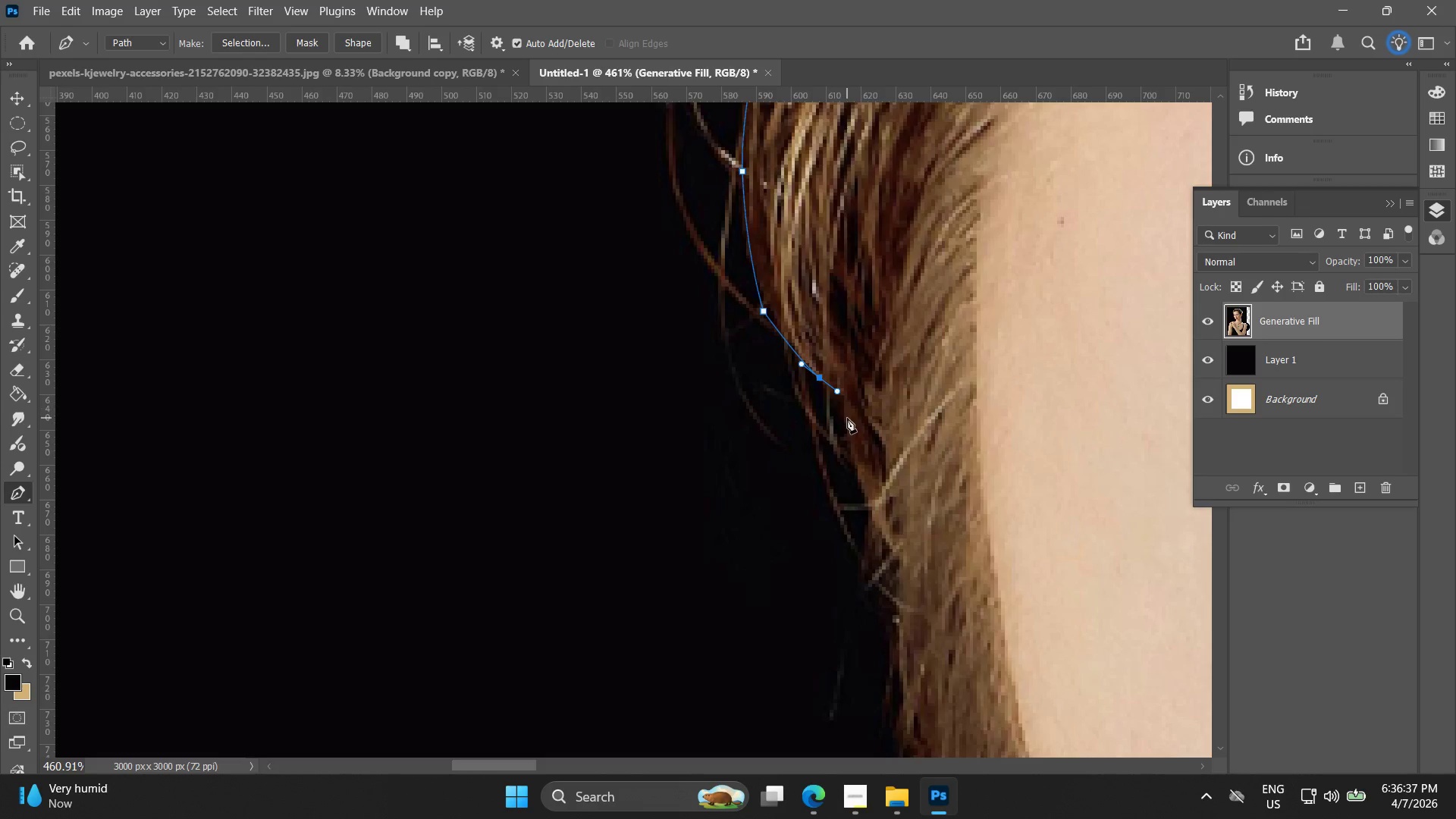 
left_click([847, 418])
 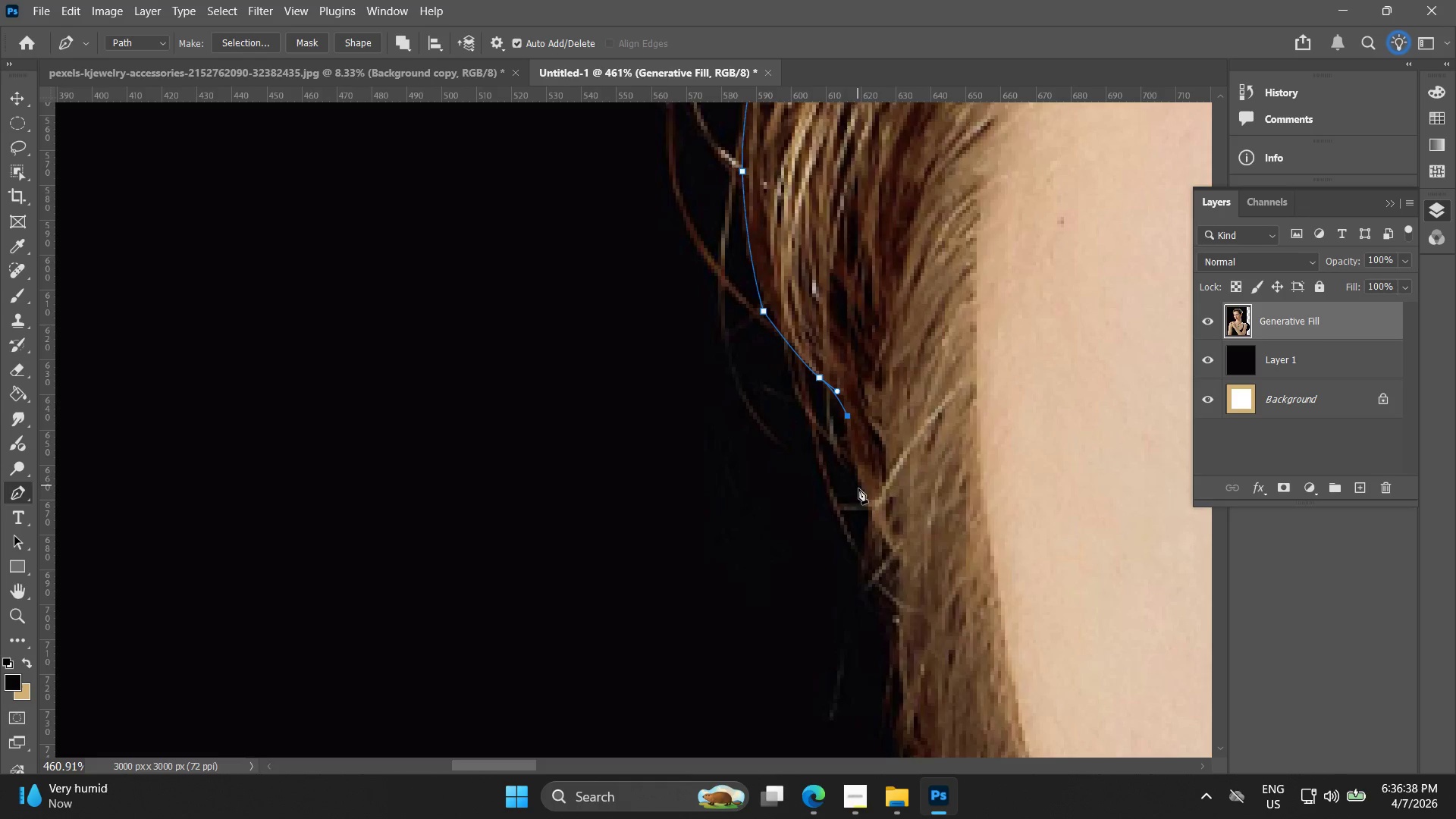 
hold_key(key=Space, duration=0.47)
 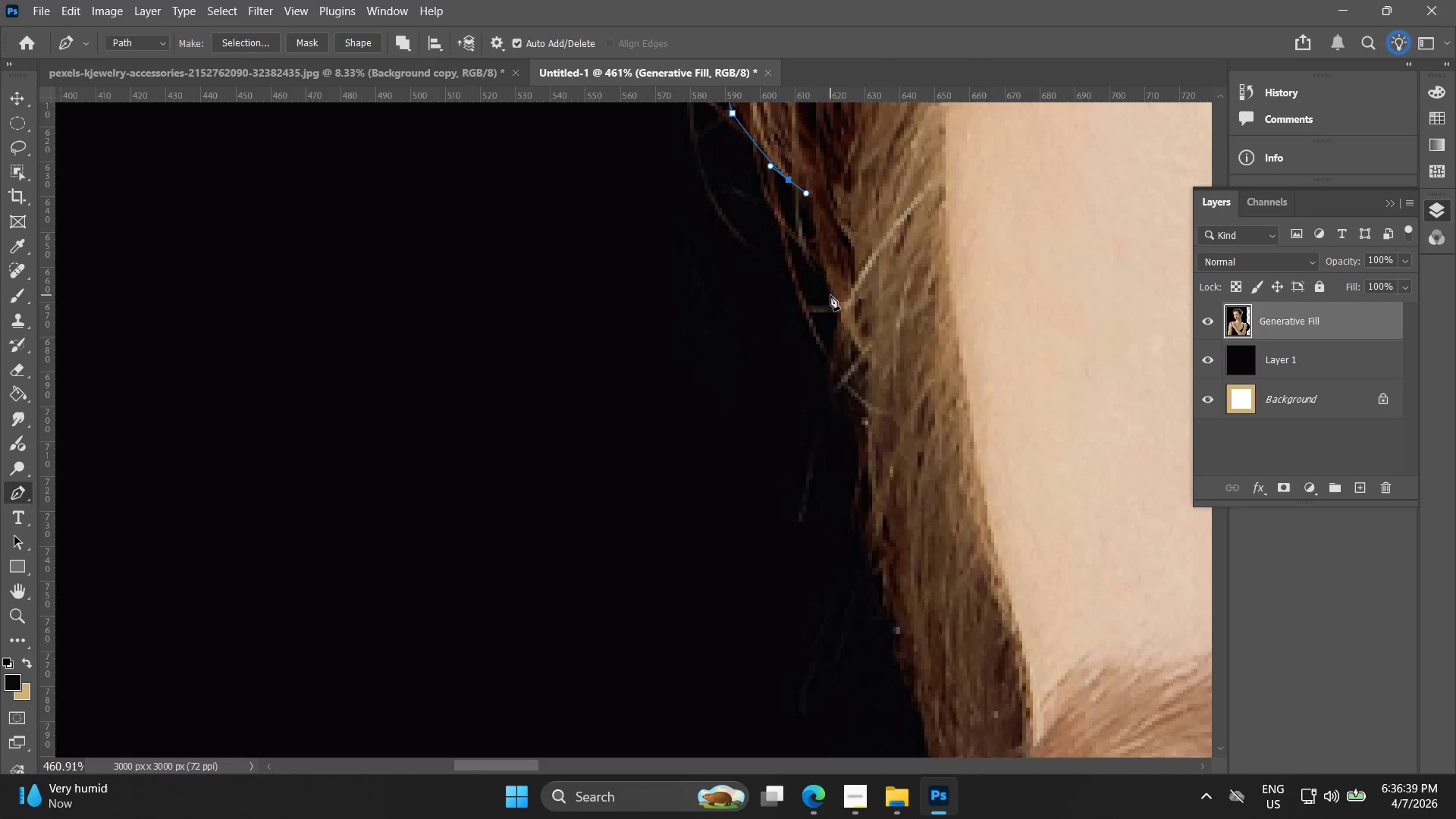 
left_click_drag(start_coordinate=[852, 452], to_coordinate=[821, 254])
 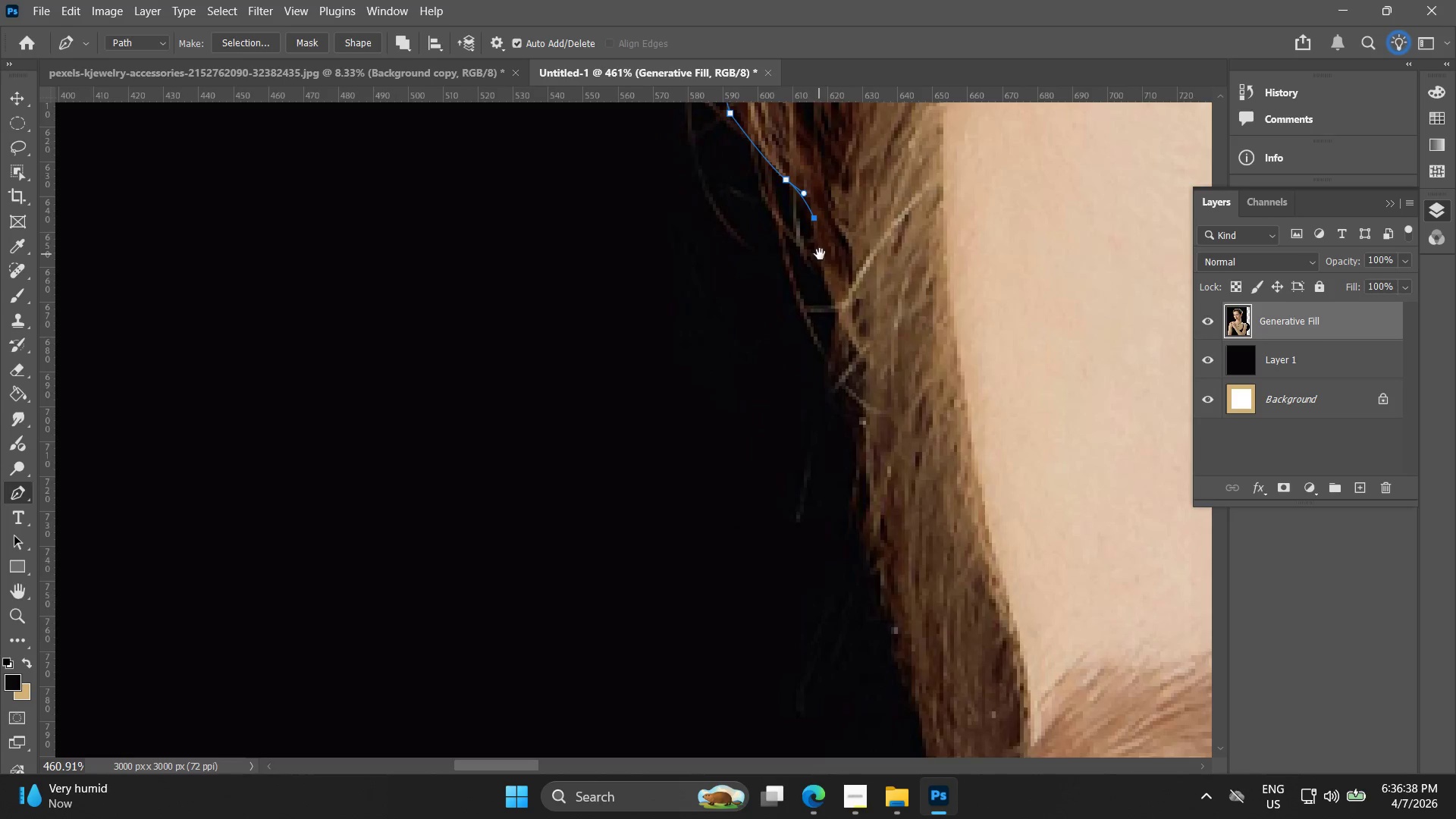 
key(Control+ControlLeft)
 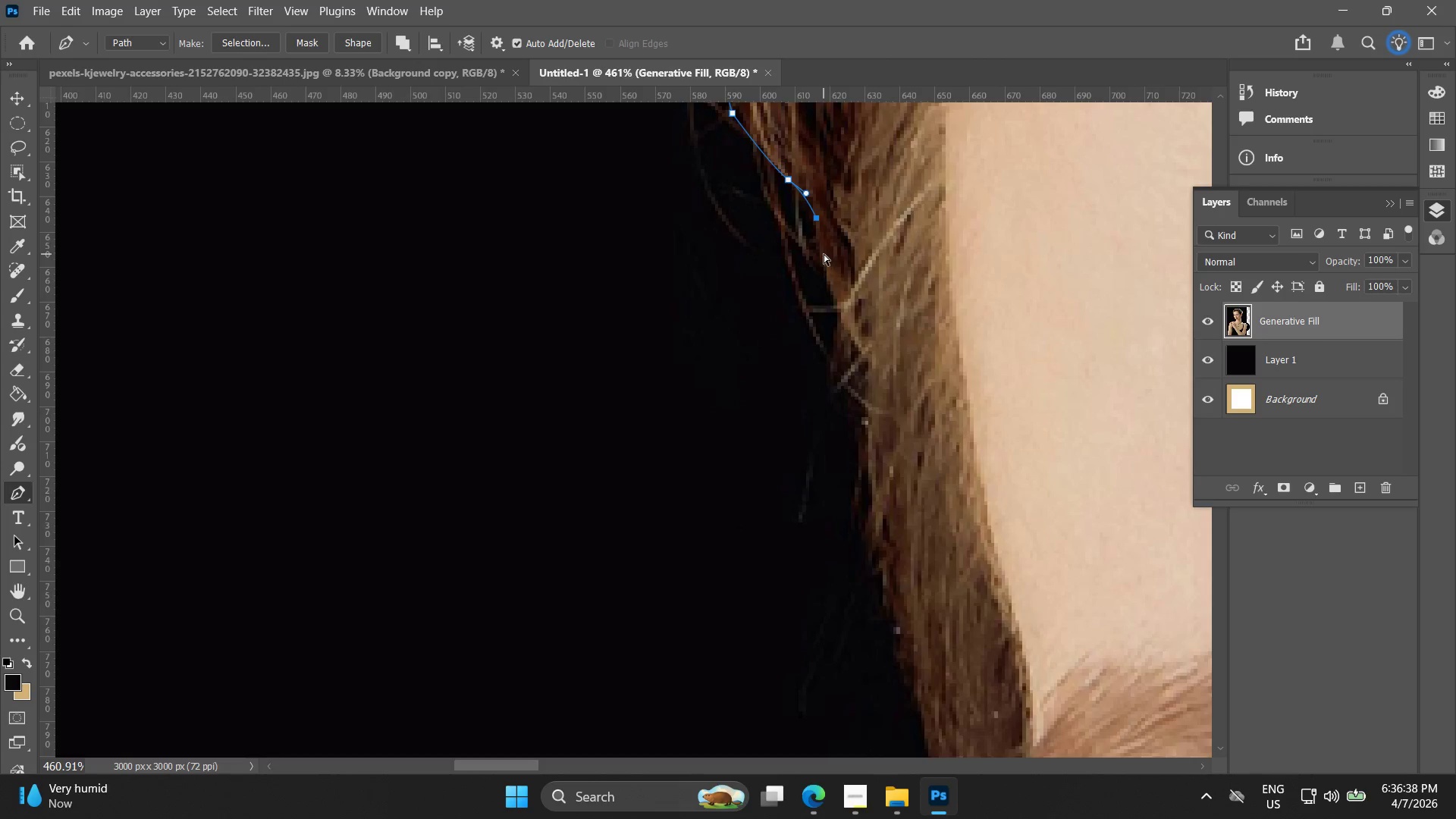 
key(Control+Z)
 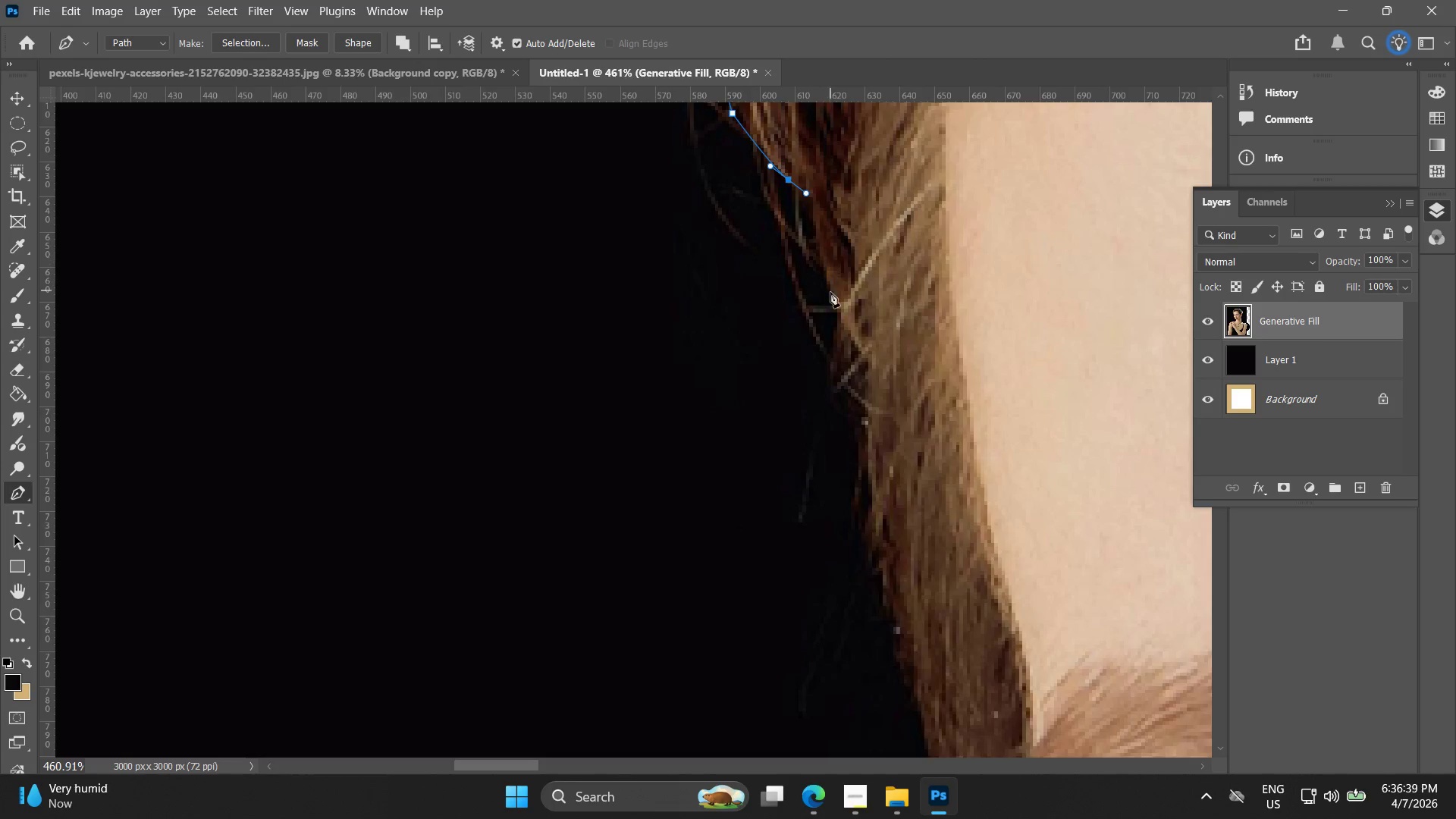 
left_click_drag(start_coordinate=[836, 302], to_coordinate=[864, 365])
 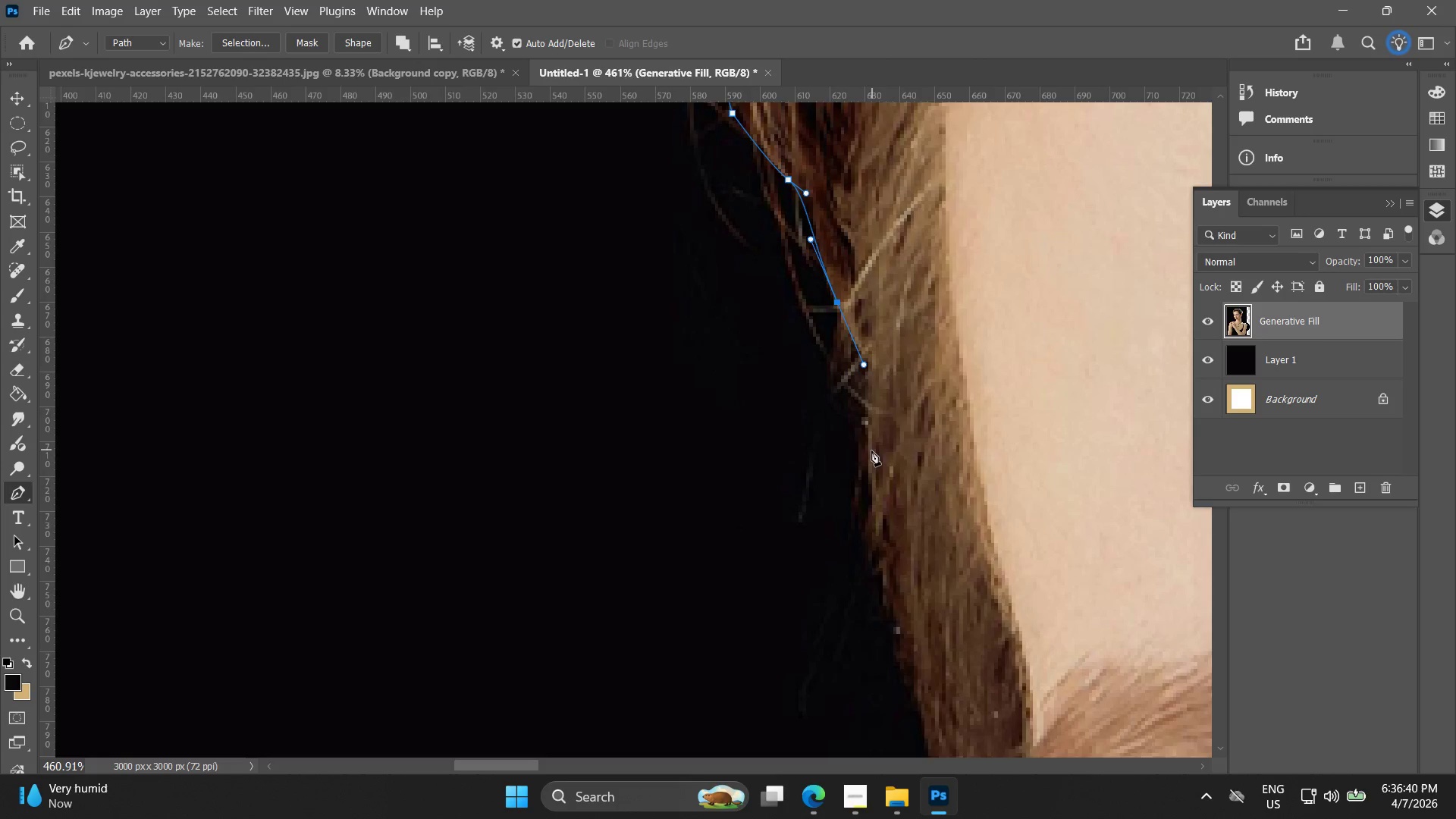 
left_click_drag(start_coordinate=[868, 455], to_coordinate=[870, 459])
 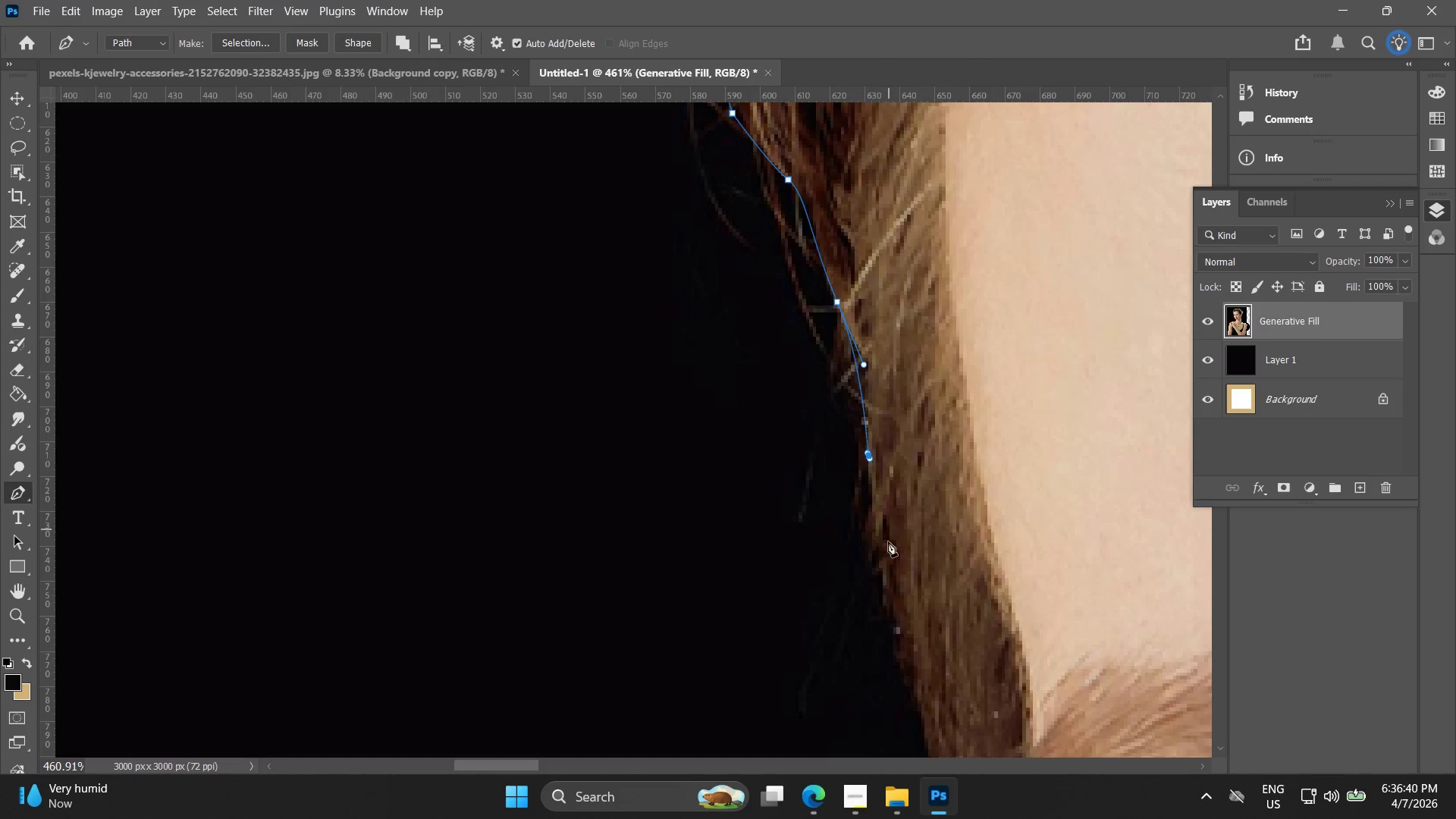 
hold_key(key=Space, duration=0.52)
 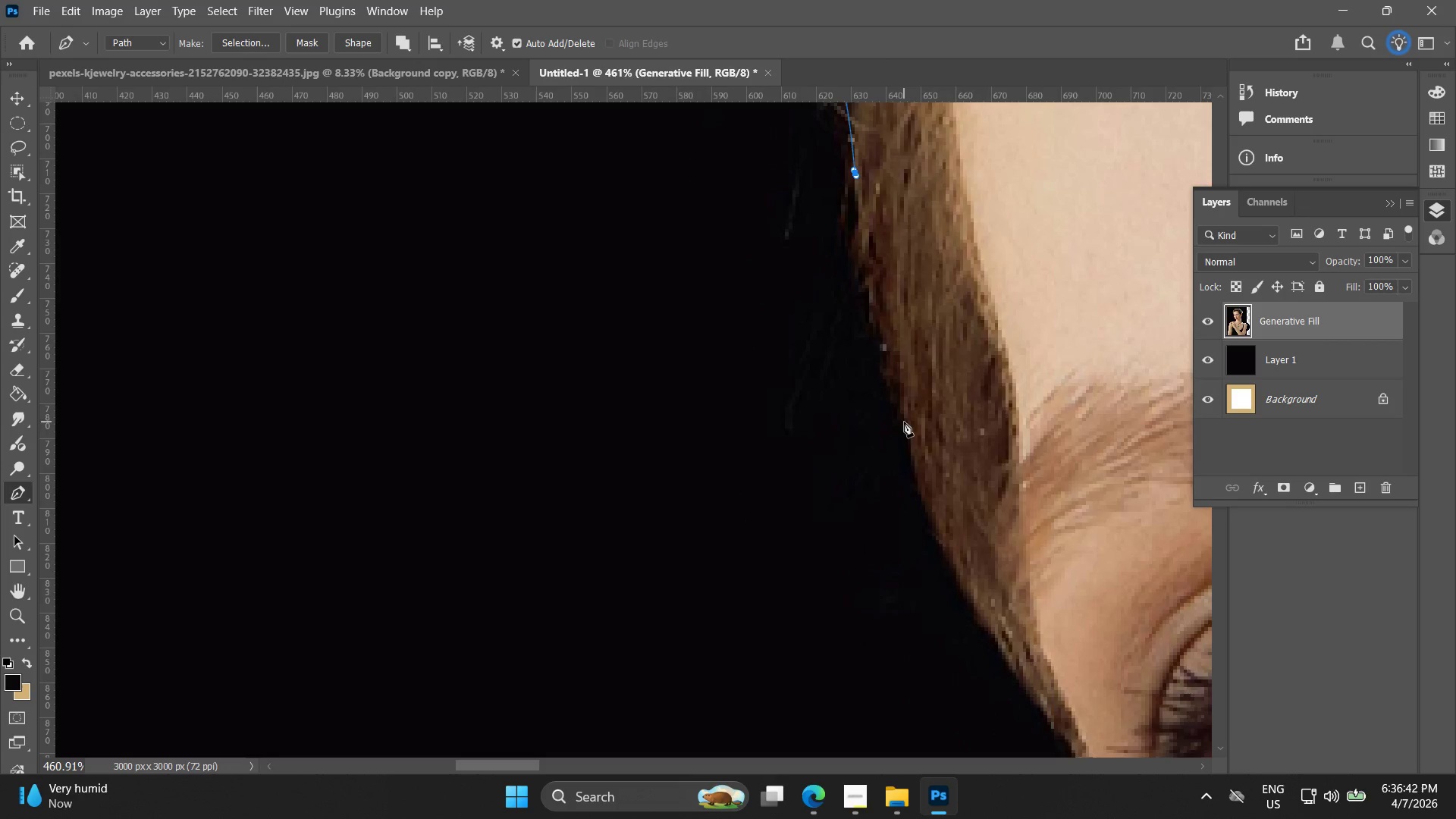 
left_click_drag(start_coordinate=[864, 497], to_coordinate=[851, 215])
 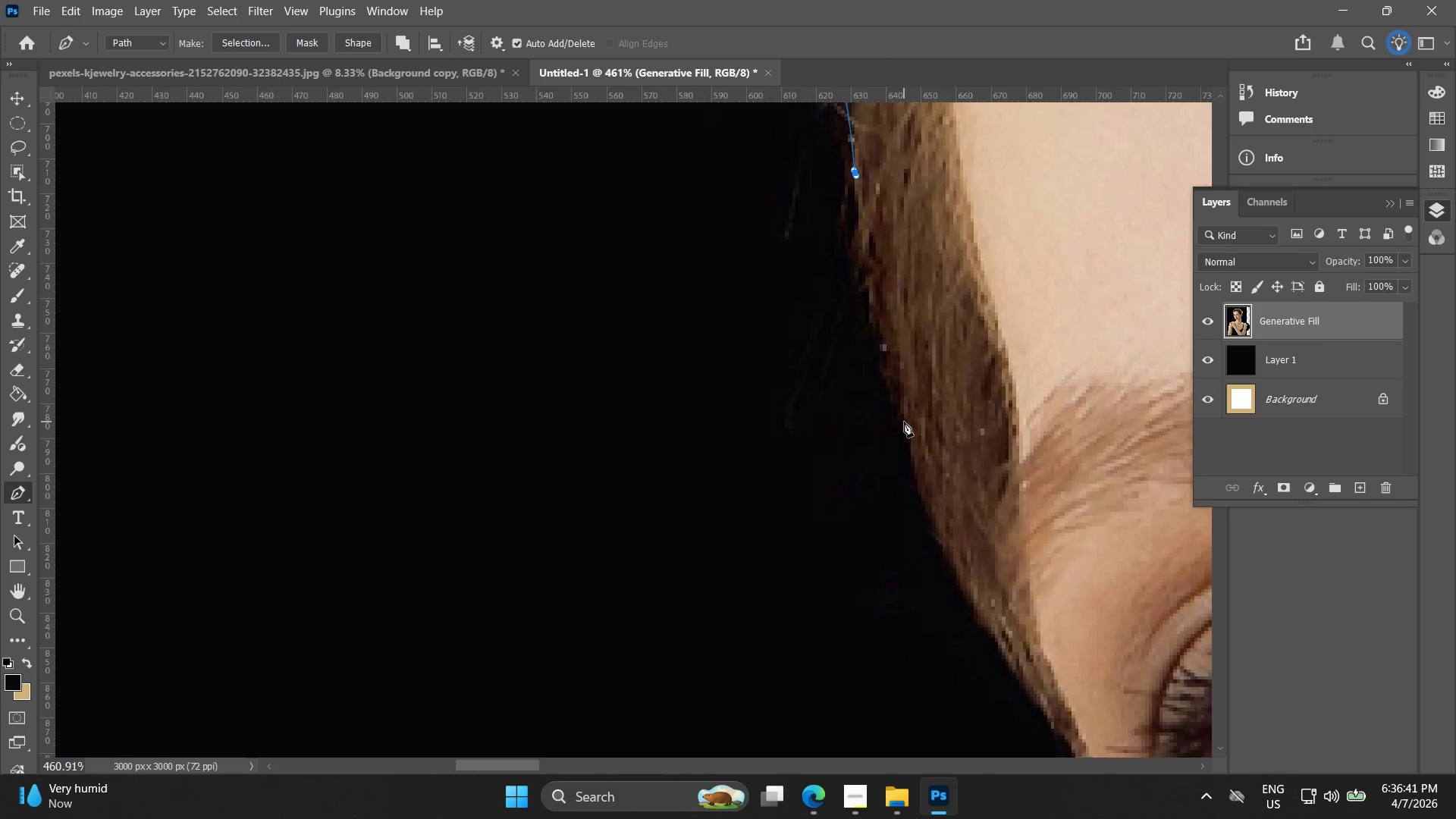 
left_click_drag(start_coordinate=[905, 425], to_coordinate=[926, 492])
 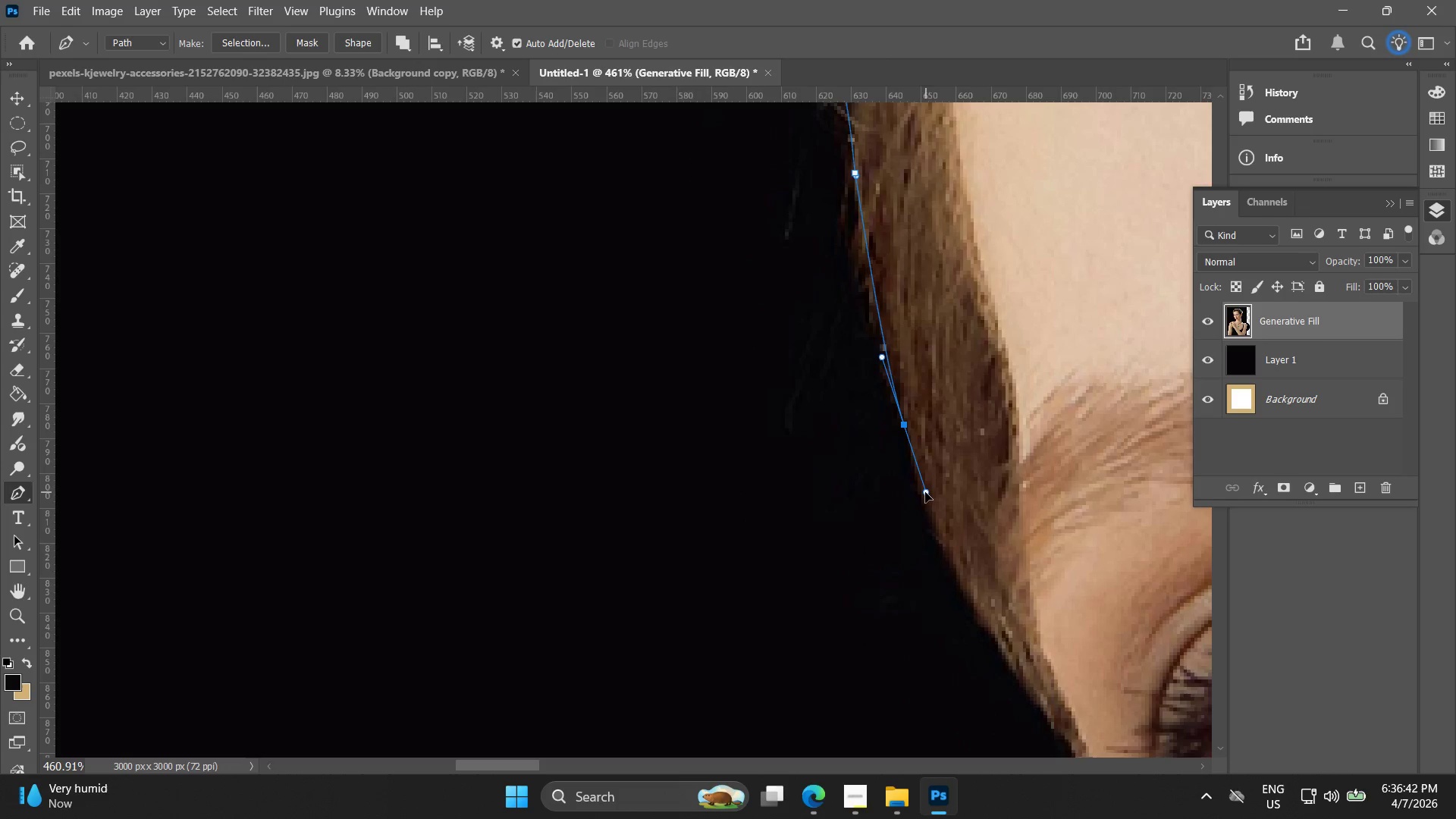 
hold_key(key=Space, duration=0.55)
 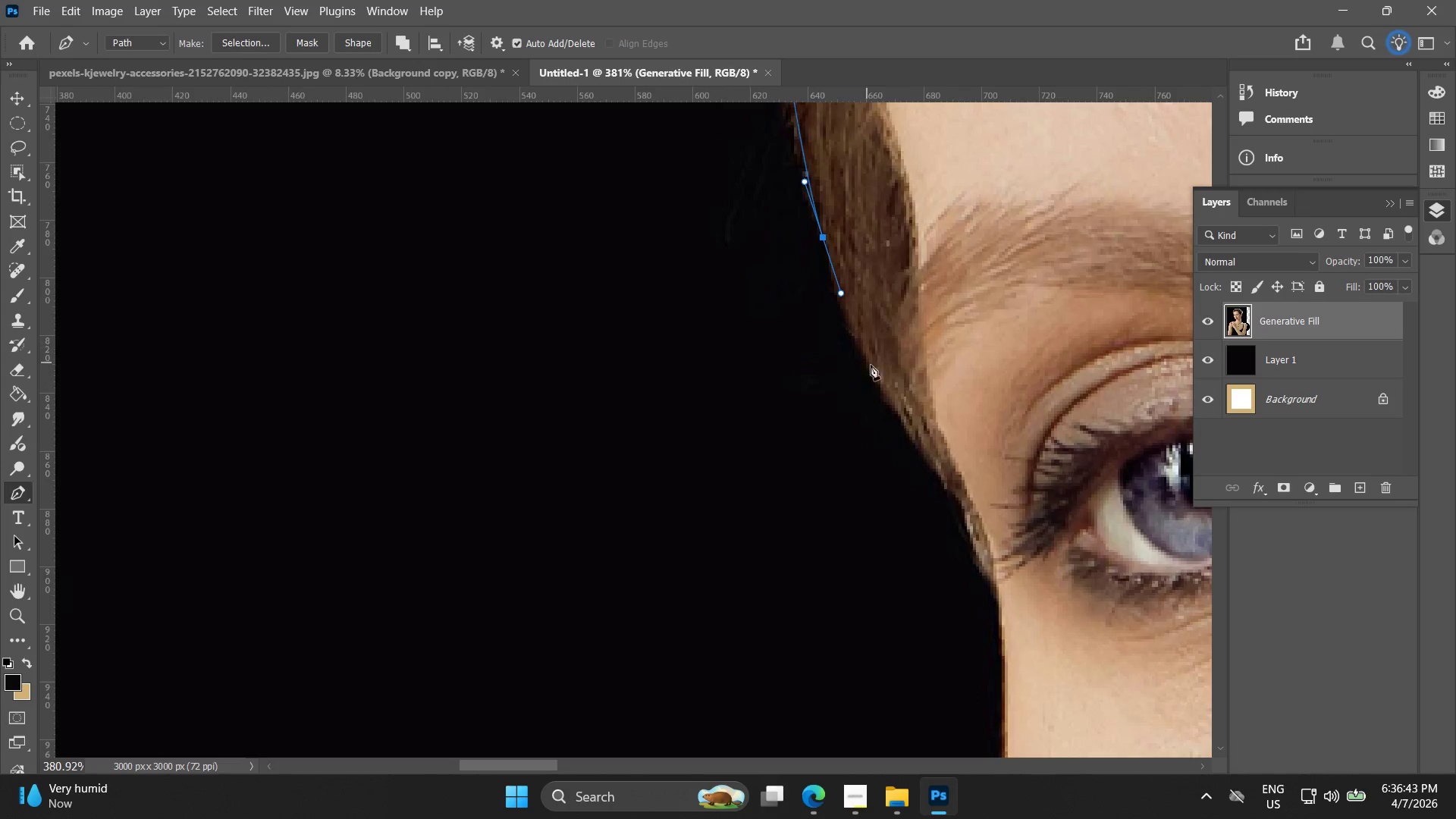 
left_click_drag(start_coordinate=[921, 513], to_coordinate=[836, 306])
 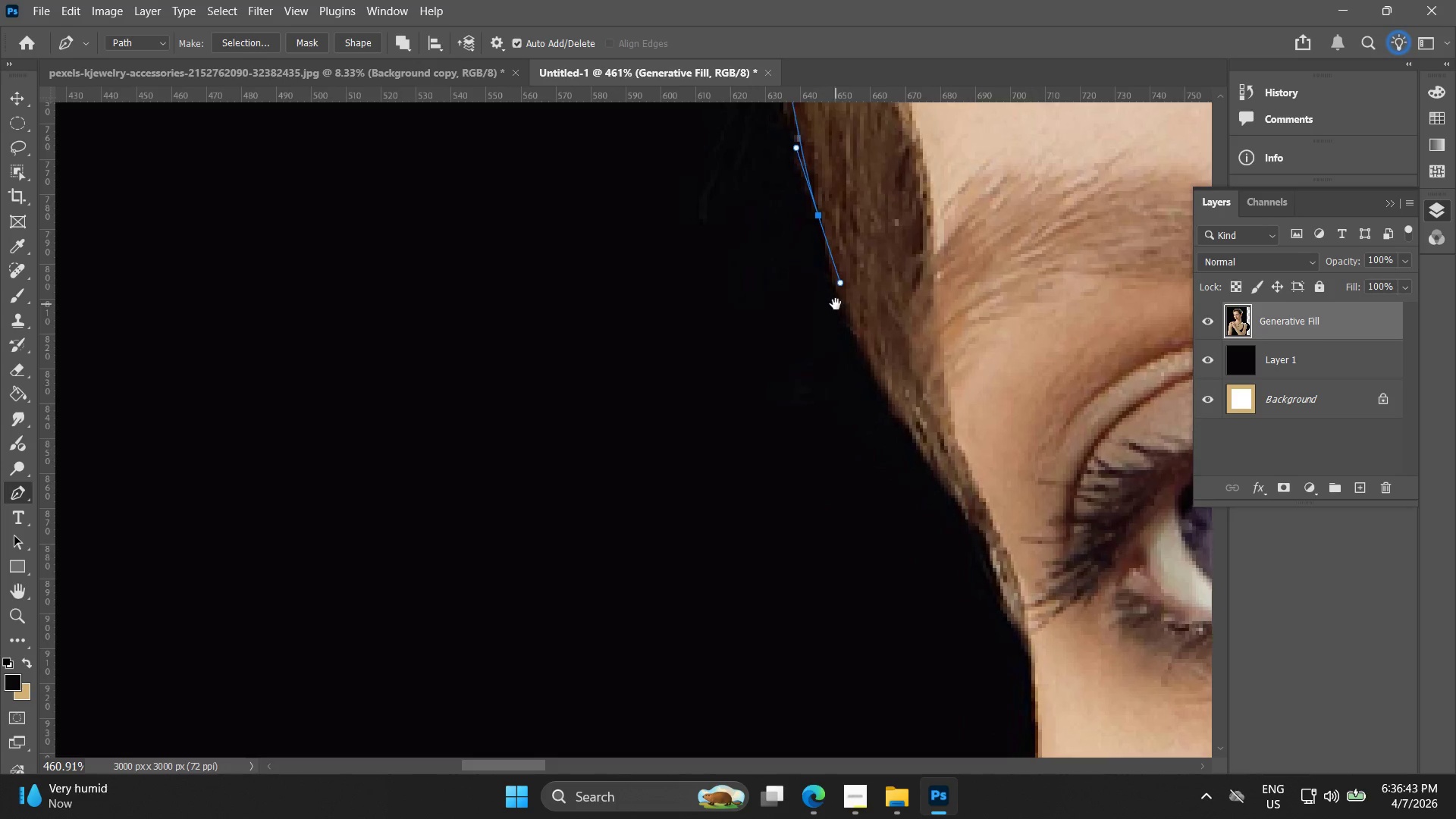 
hold_key(key=Space, duration=6.39)
 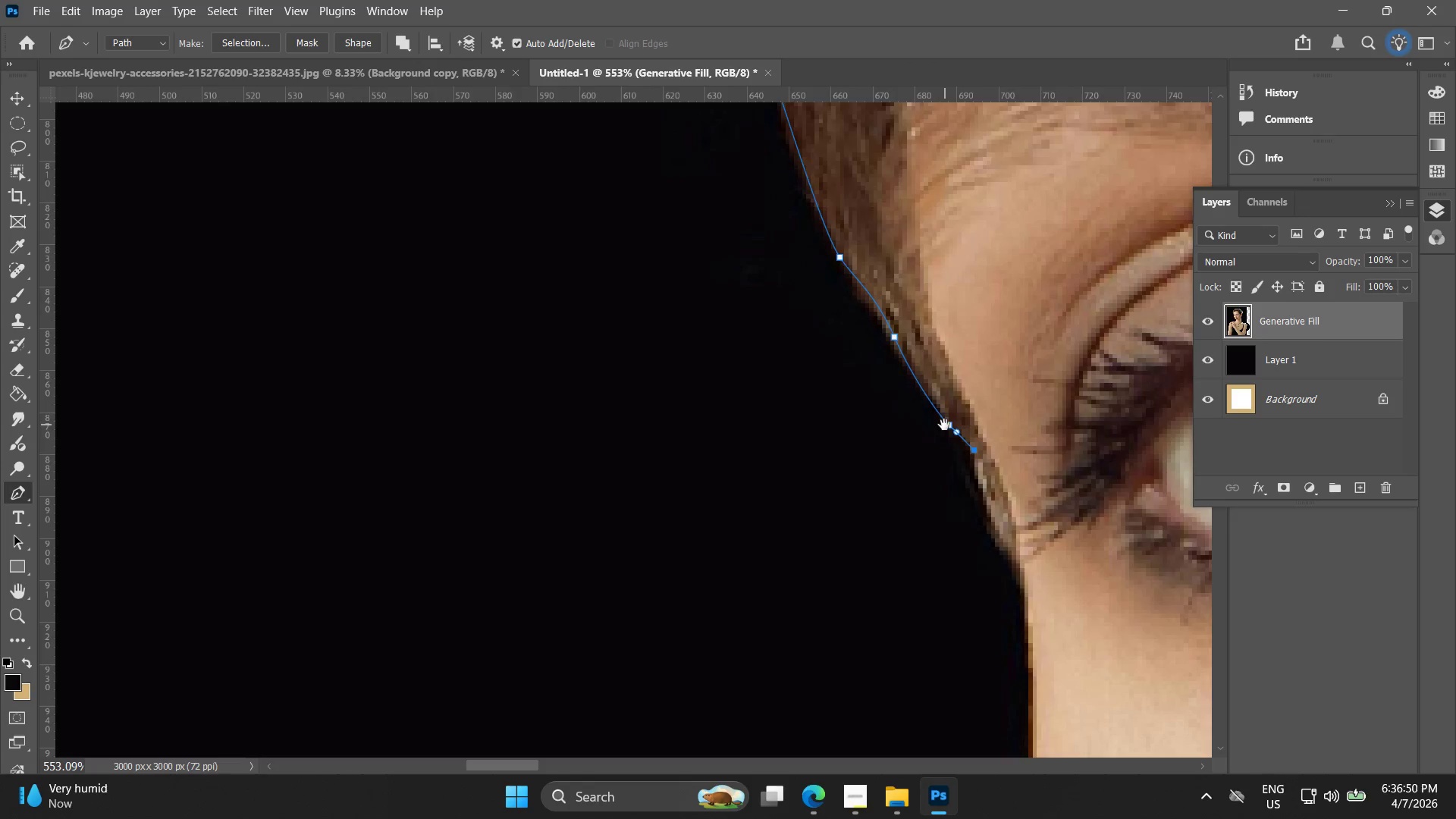 
key(Alt+AltLeft)
 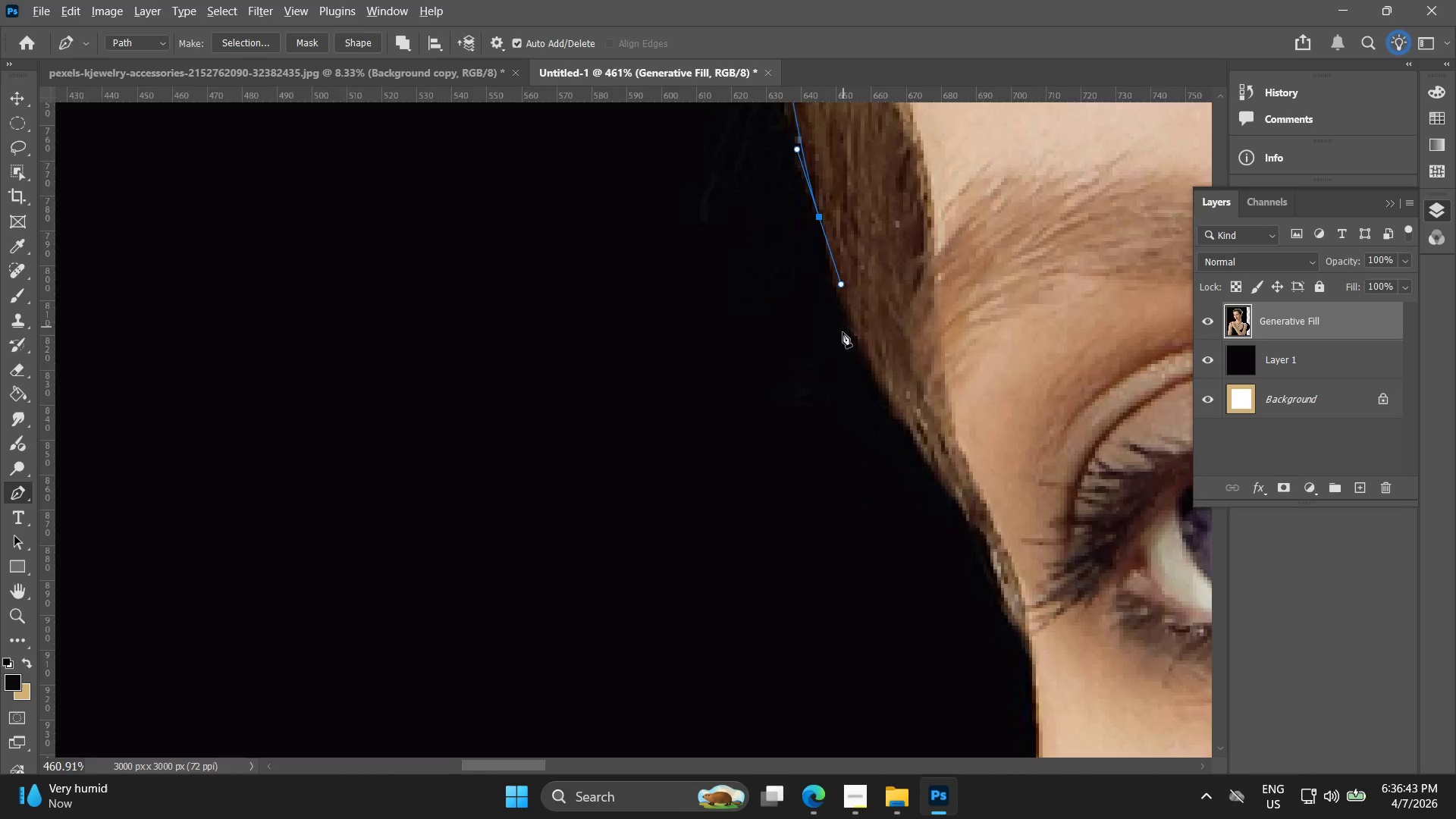 
scroll: coordinate [841, 337], scroll_direction: down, amount: 2.0
 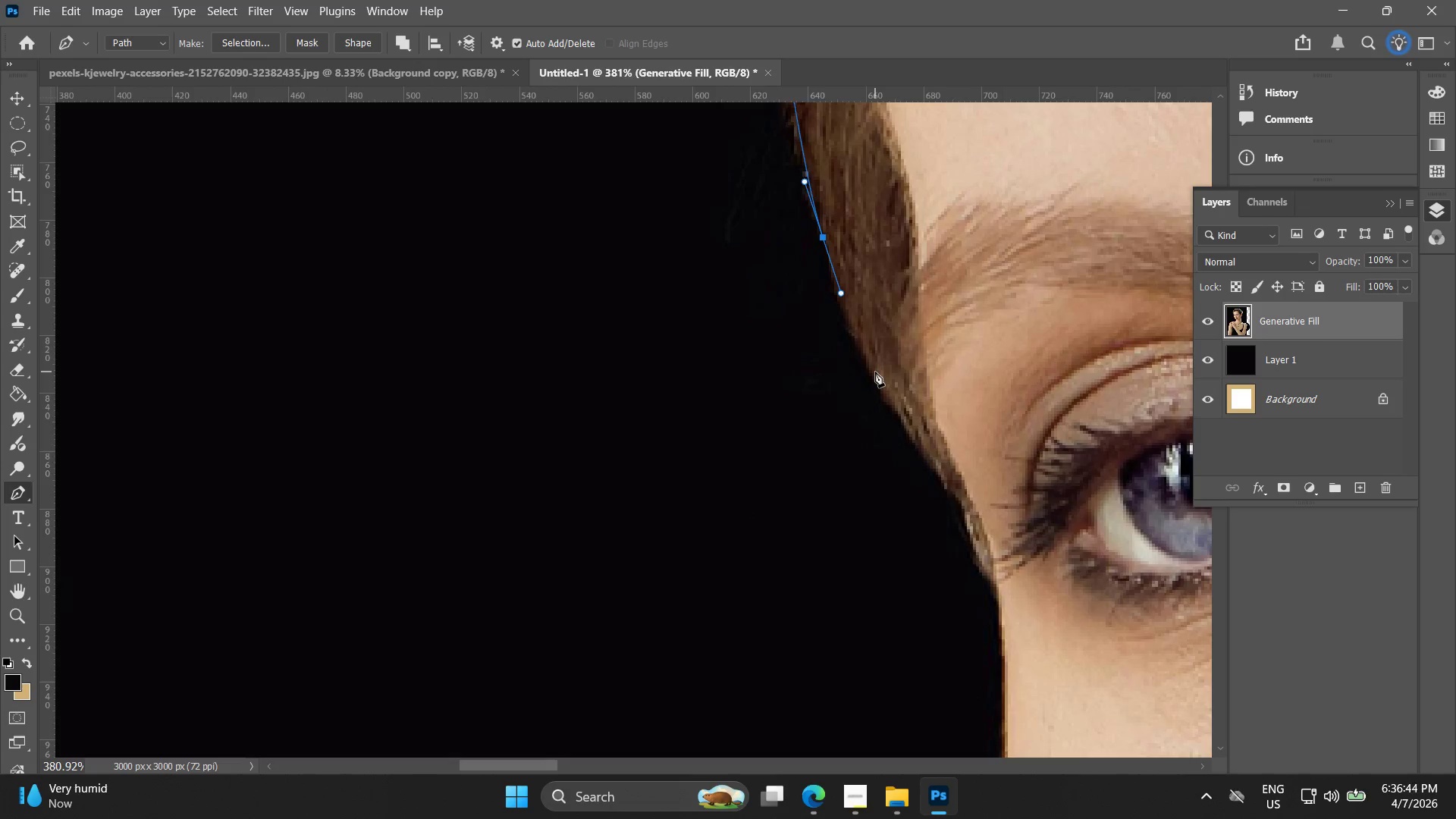 
hold_key(key=AltLeft, duration=0.34)
scroll: coordinate [868, 376], scroll_direction: up, amount: 4.0
 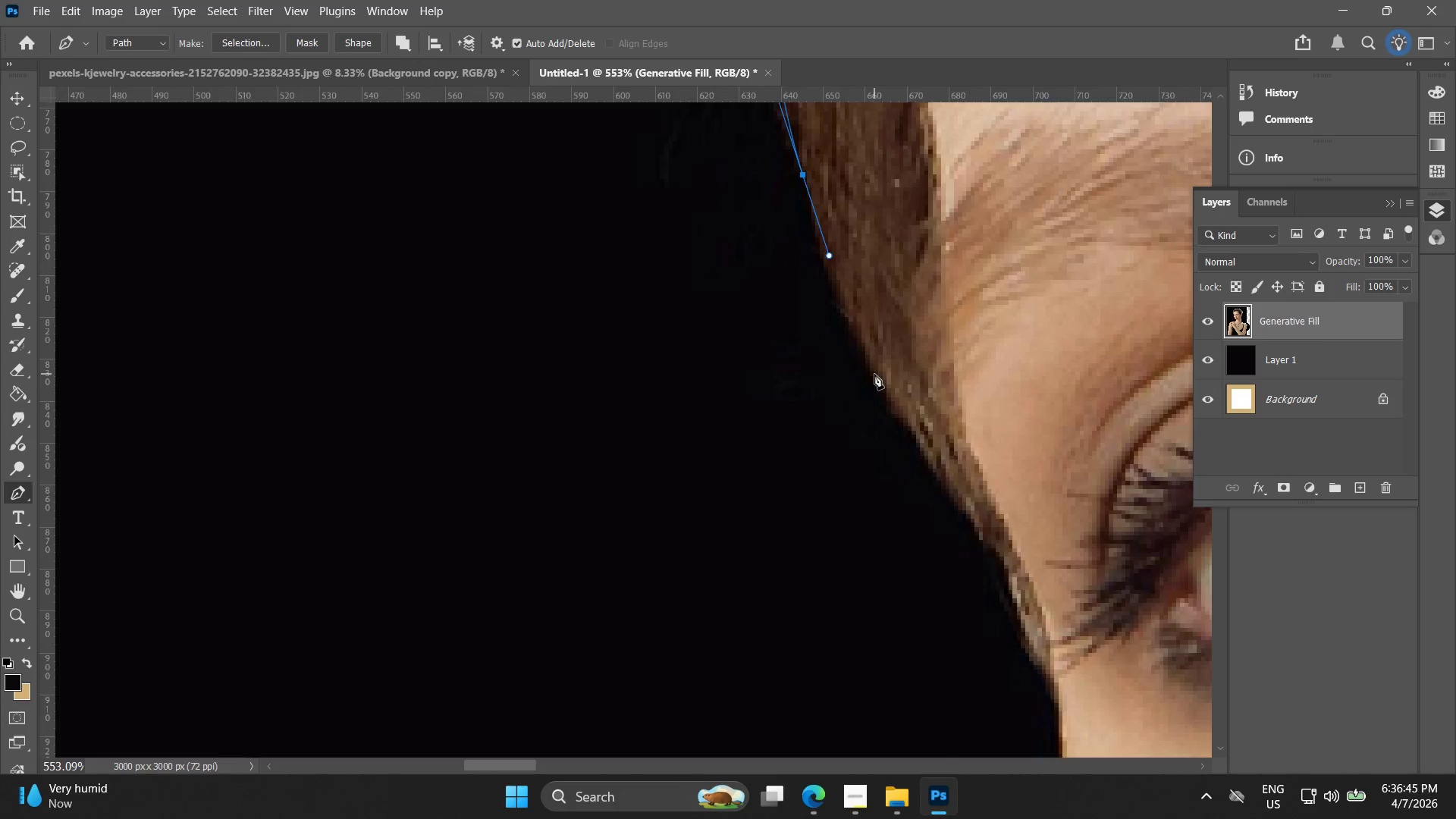 
left_click_drag(start_coordinate=[874, 374], to_coordinate=[889, 394])
 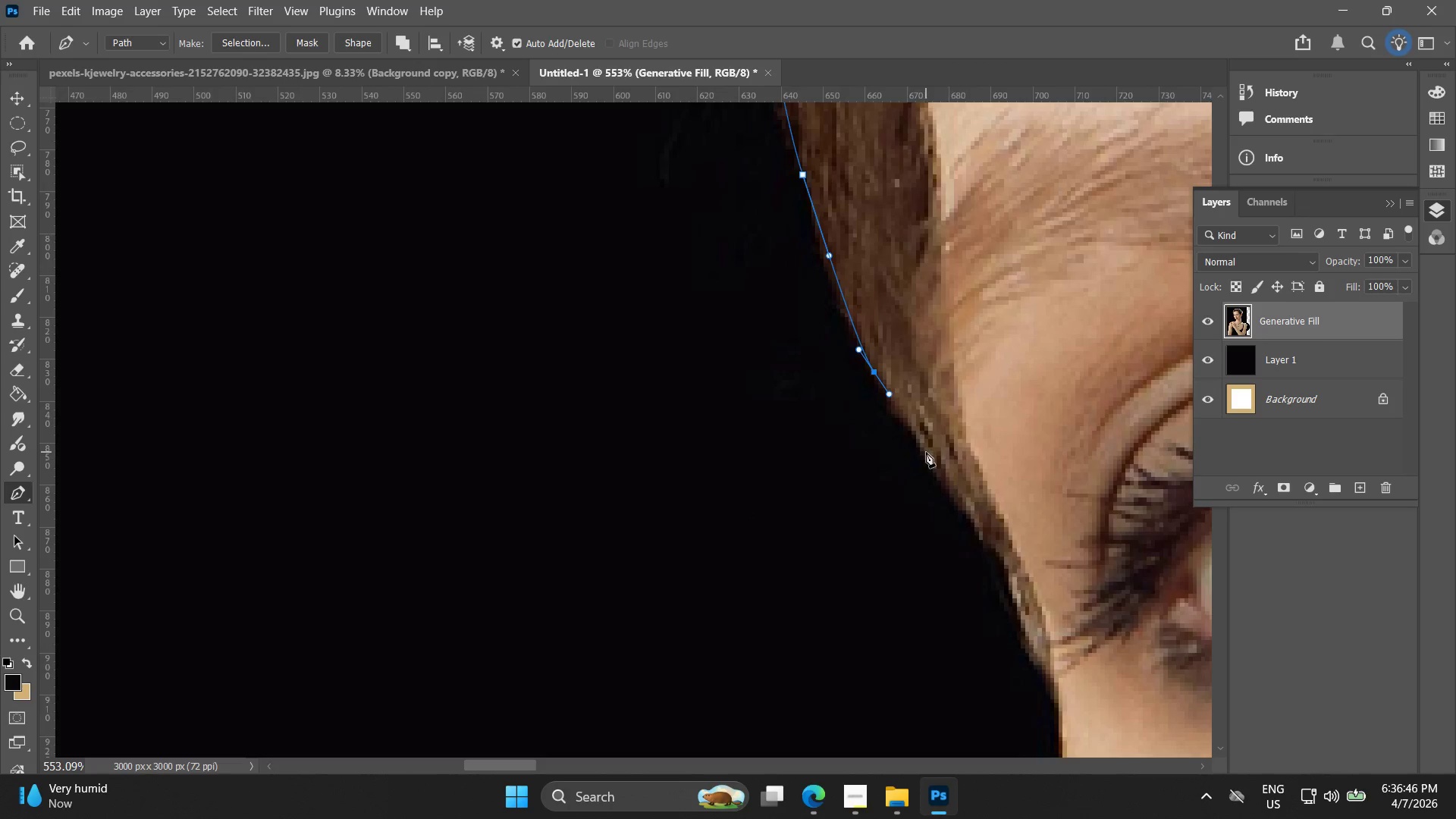 
left_click_drag(start_coordinate=[927, 452], to_coordinate=[947, 495])
 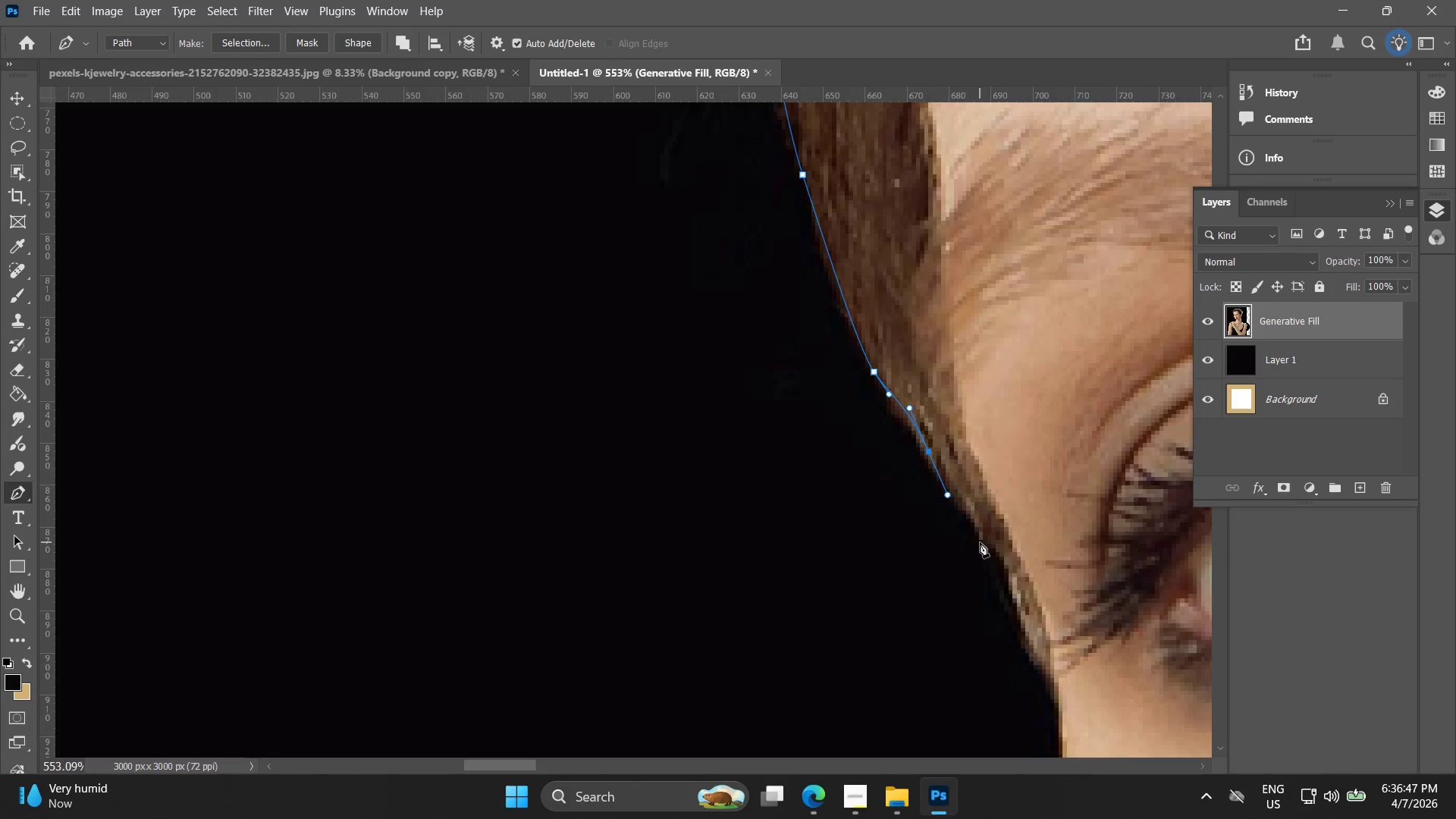 
left_click([980, 542])
 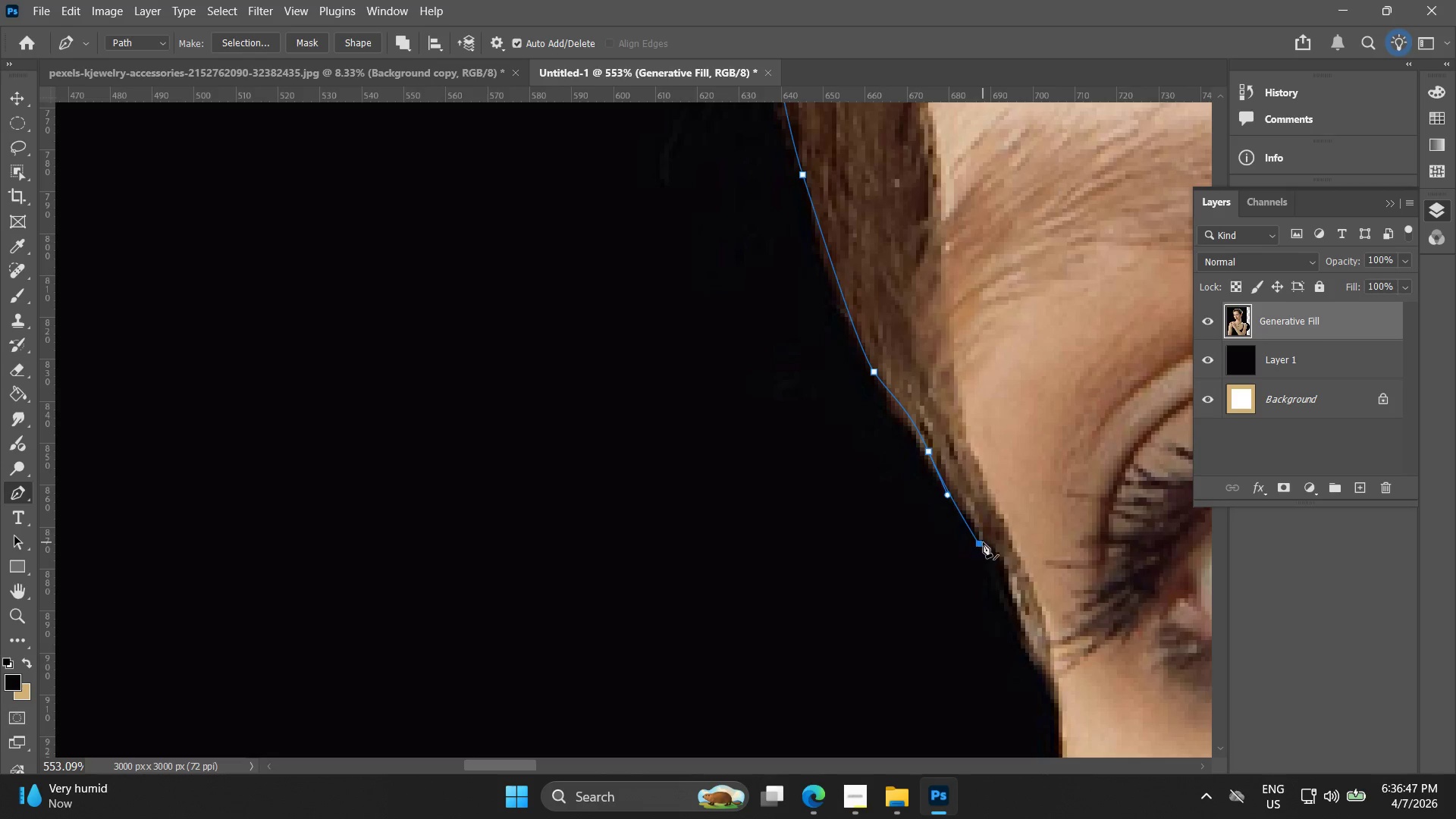 
key(Control+ControlLeft)
 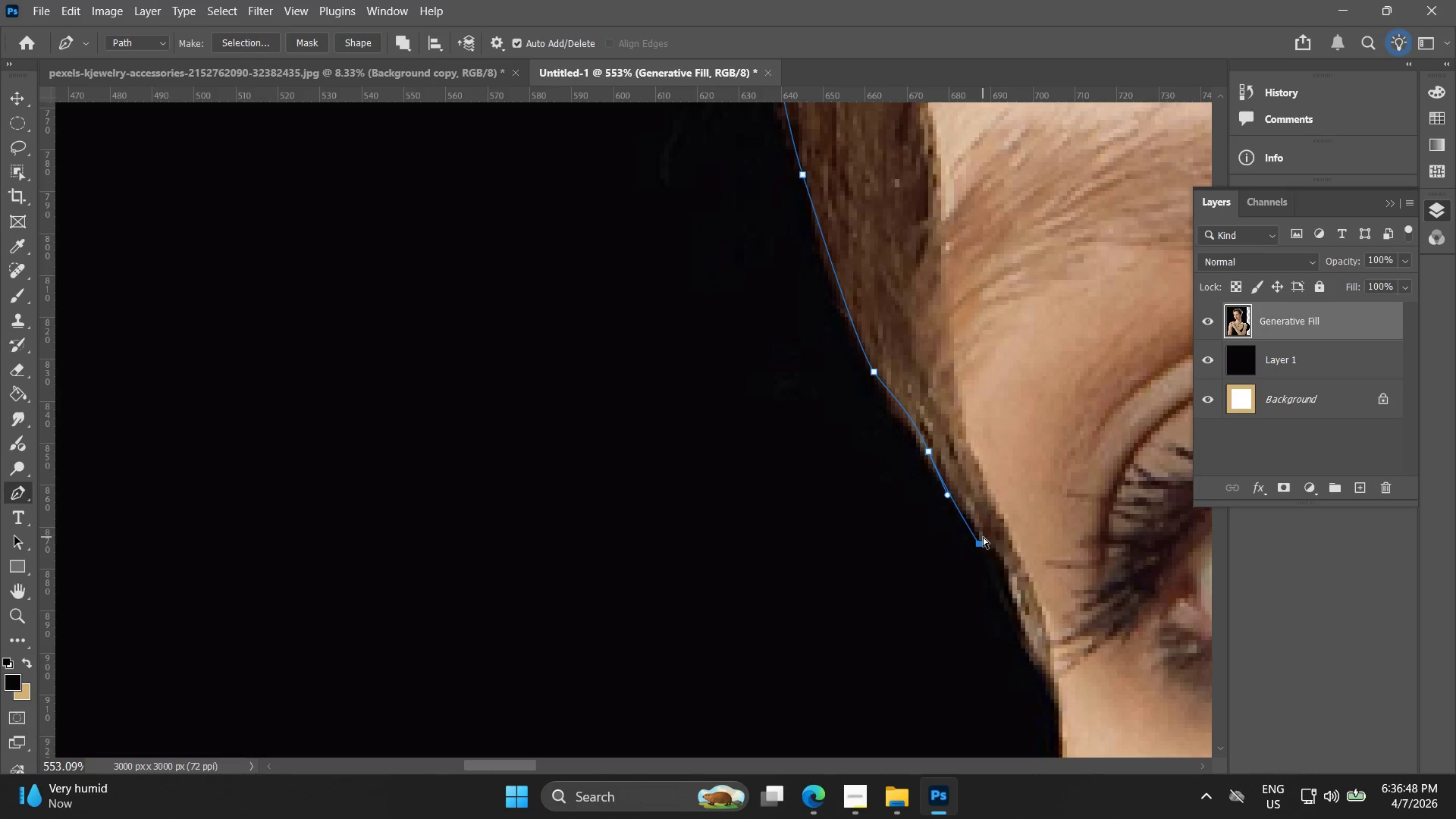 
key(Control+Z)
 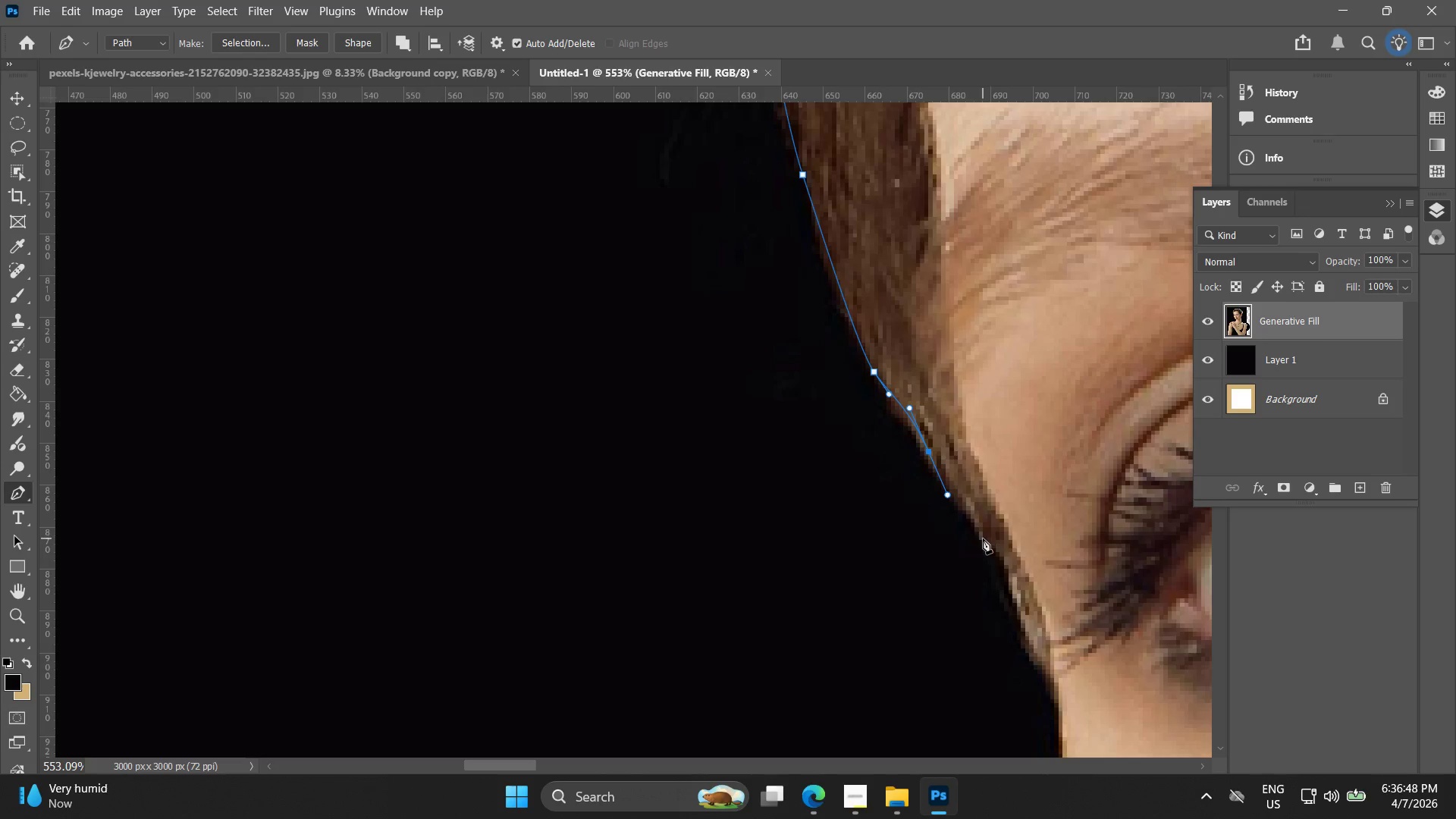 
left_click_drag(start_coordinate=[983, 538], to_coordinate=[990, 547])
 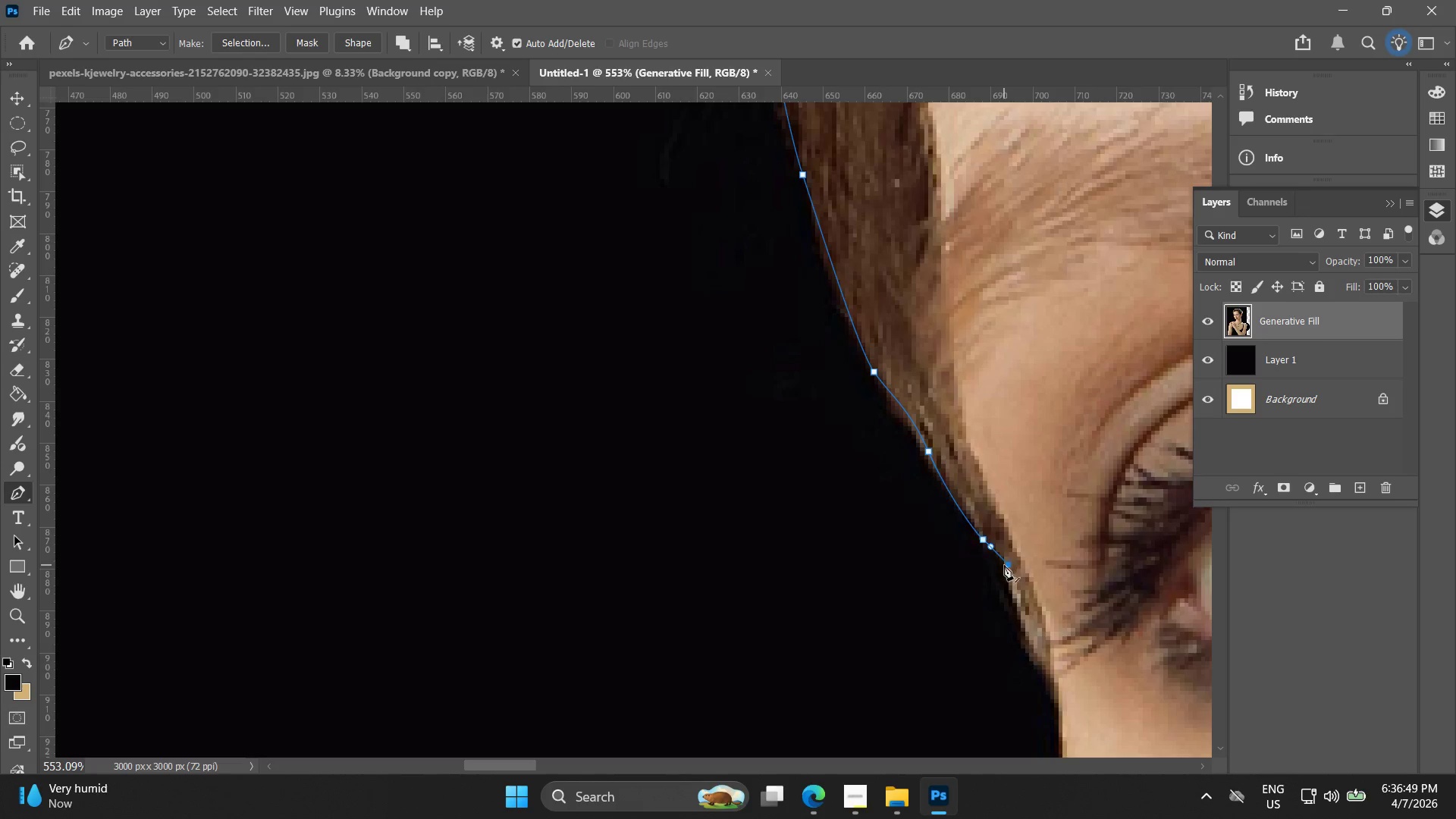 
hold_key(key=Space, duration=0.48)
 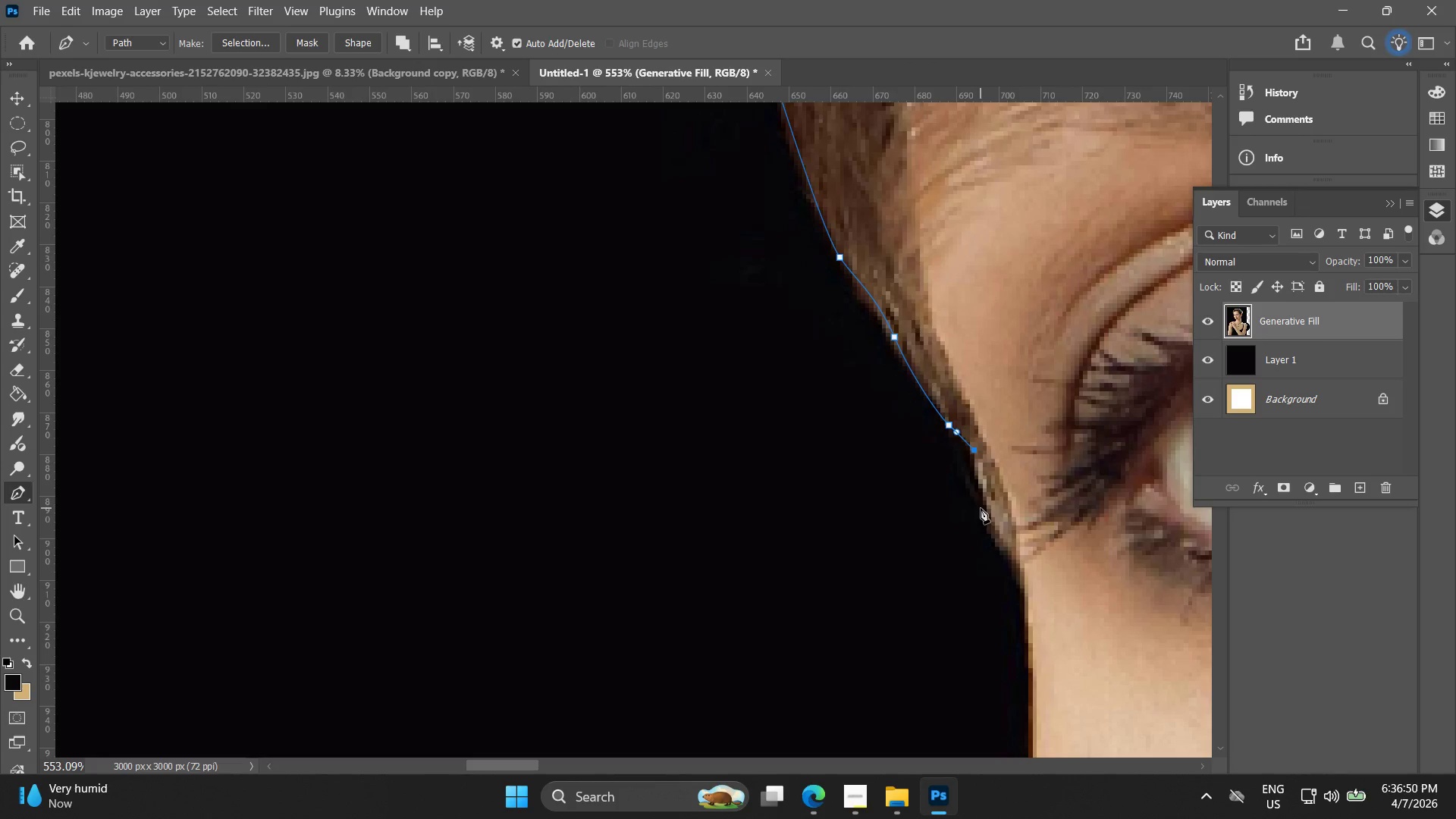 
left_click_drag(start_coordinate=[979, 539], to_coordinate=[945, 425])
 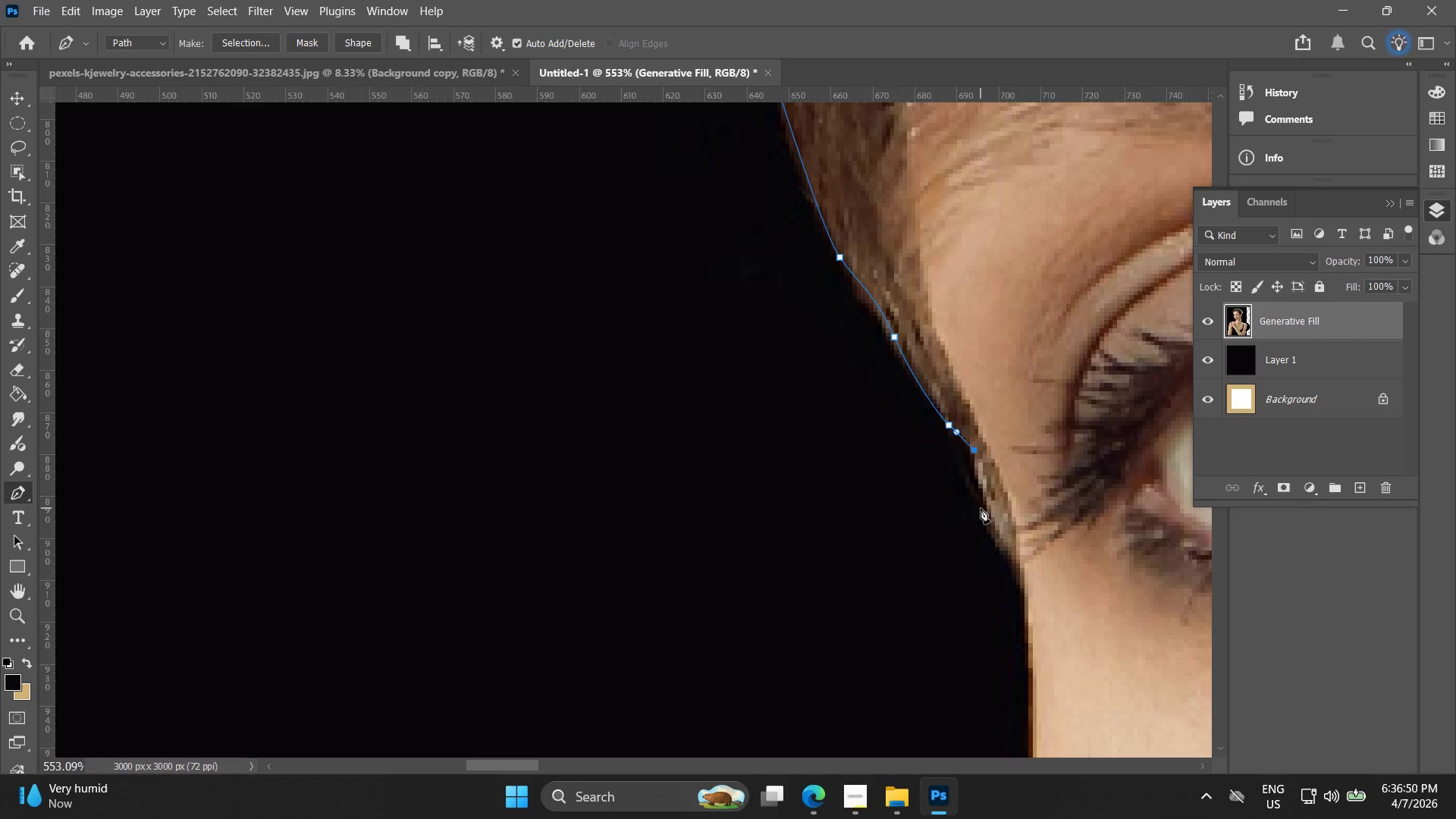 
key(Alt+AltLeft)
 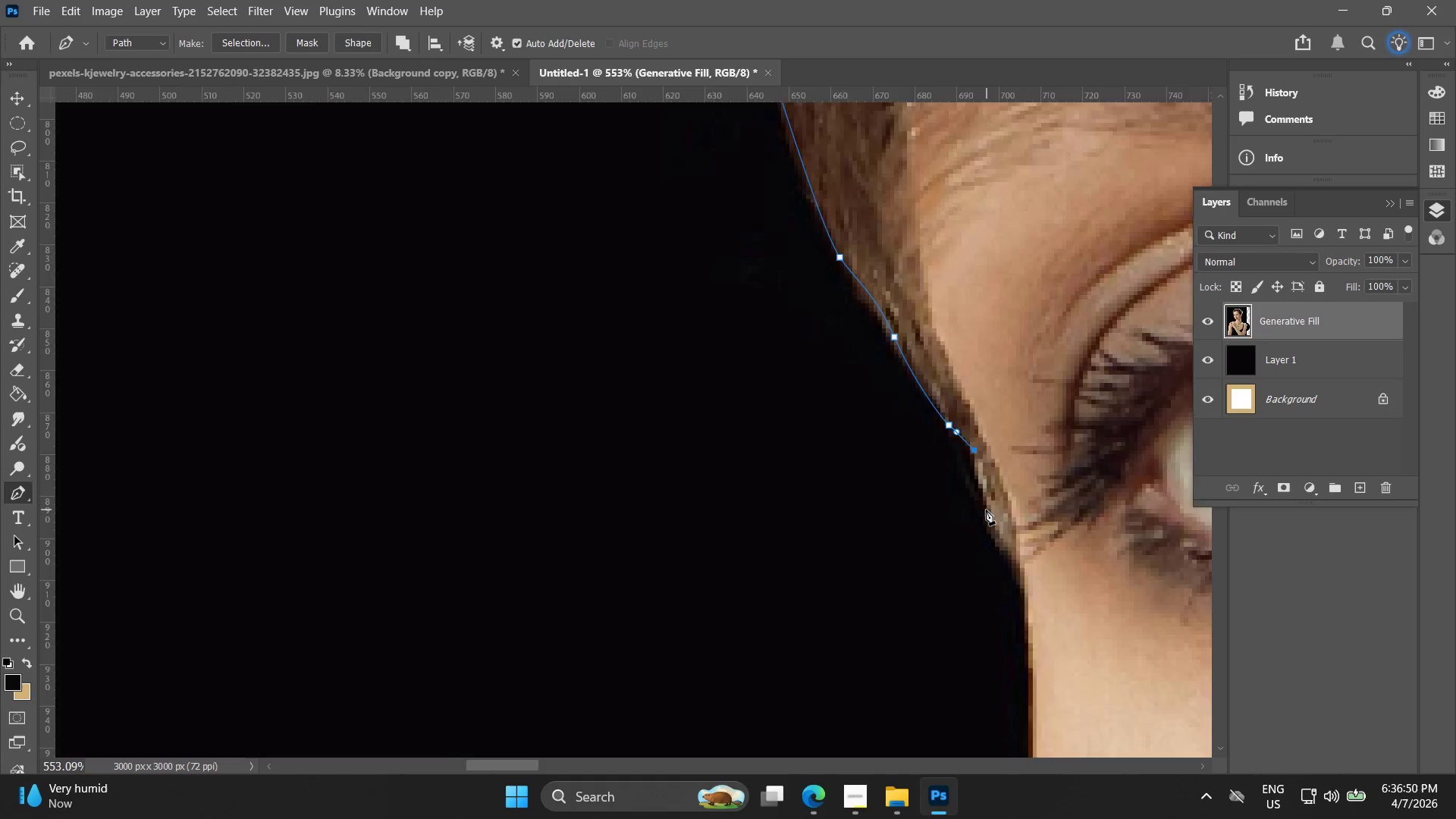 
scroll: coordinate [984, 509], scroll_direction: up, amount: 5.0
 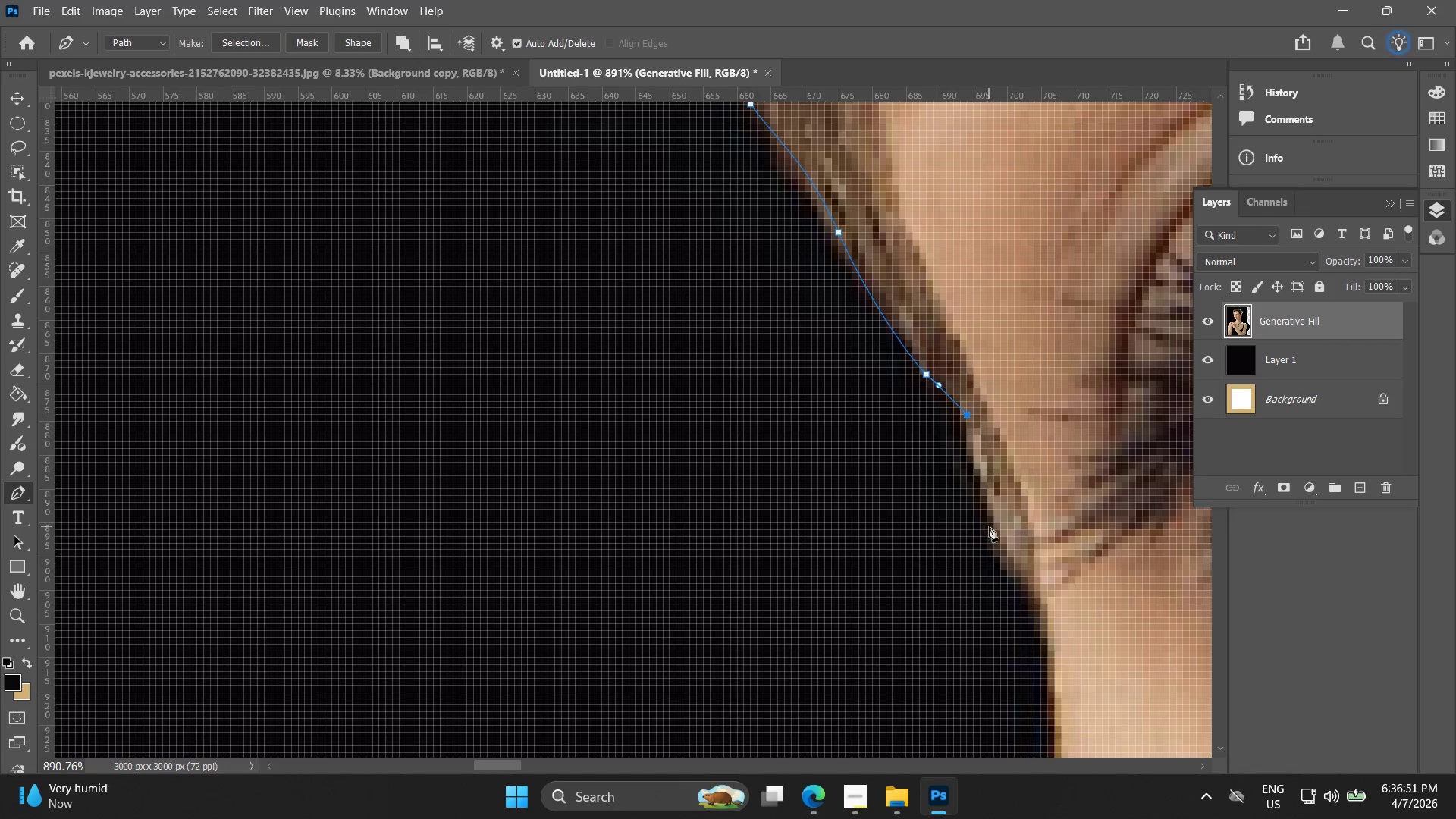 
left_click_drag(start_coordinate=[992, 531], to_coordinate=[1018, 576])
 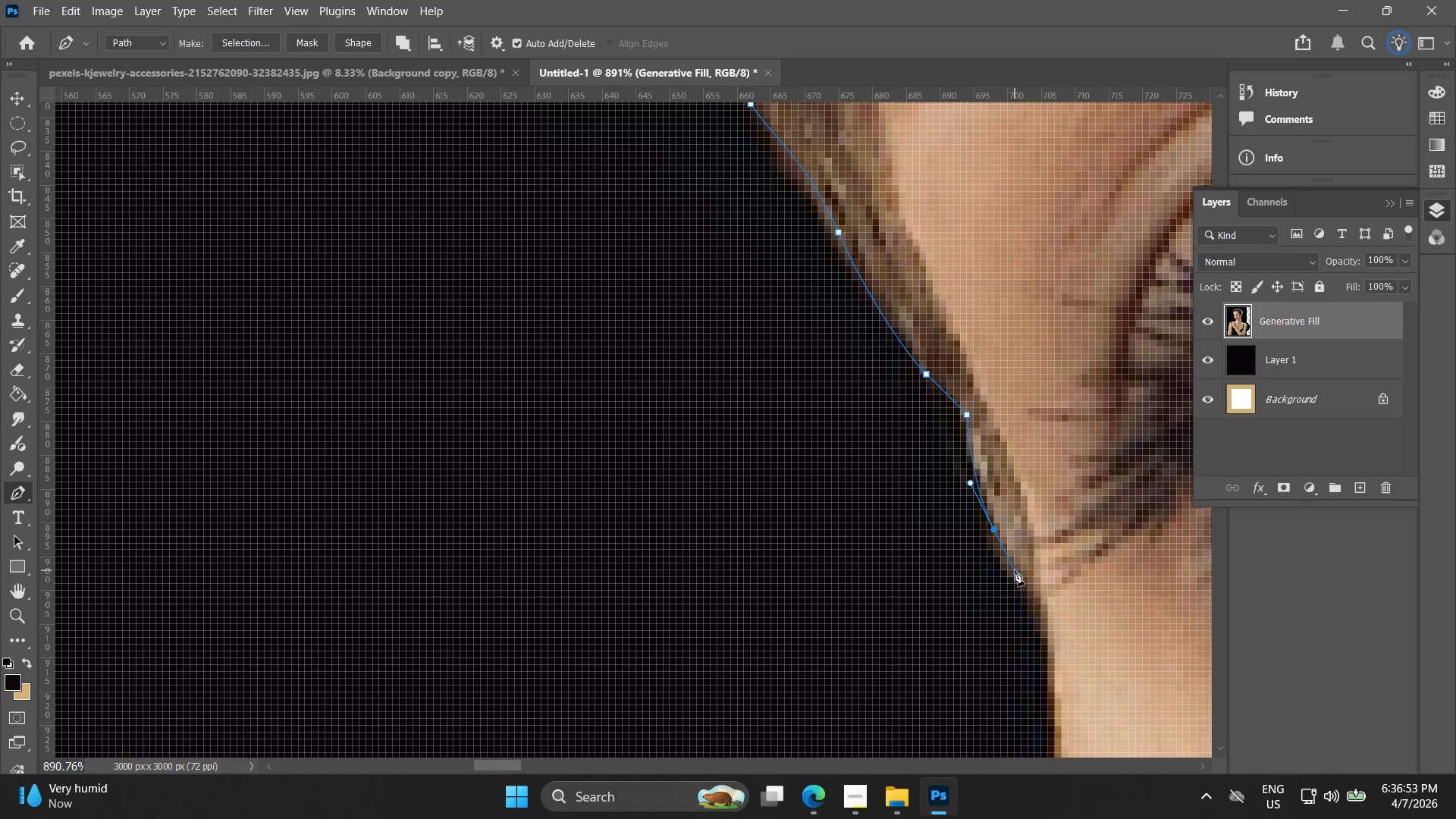 
key(Control+ControlLeft)
 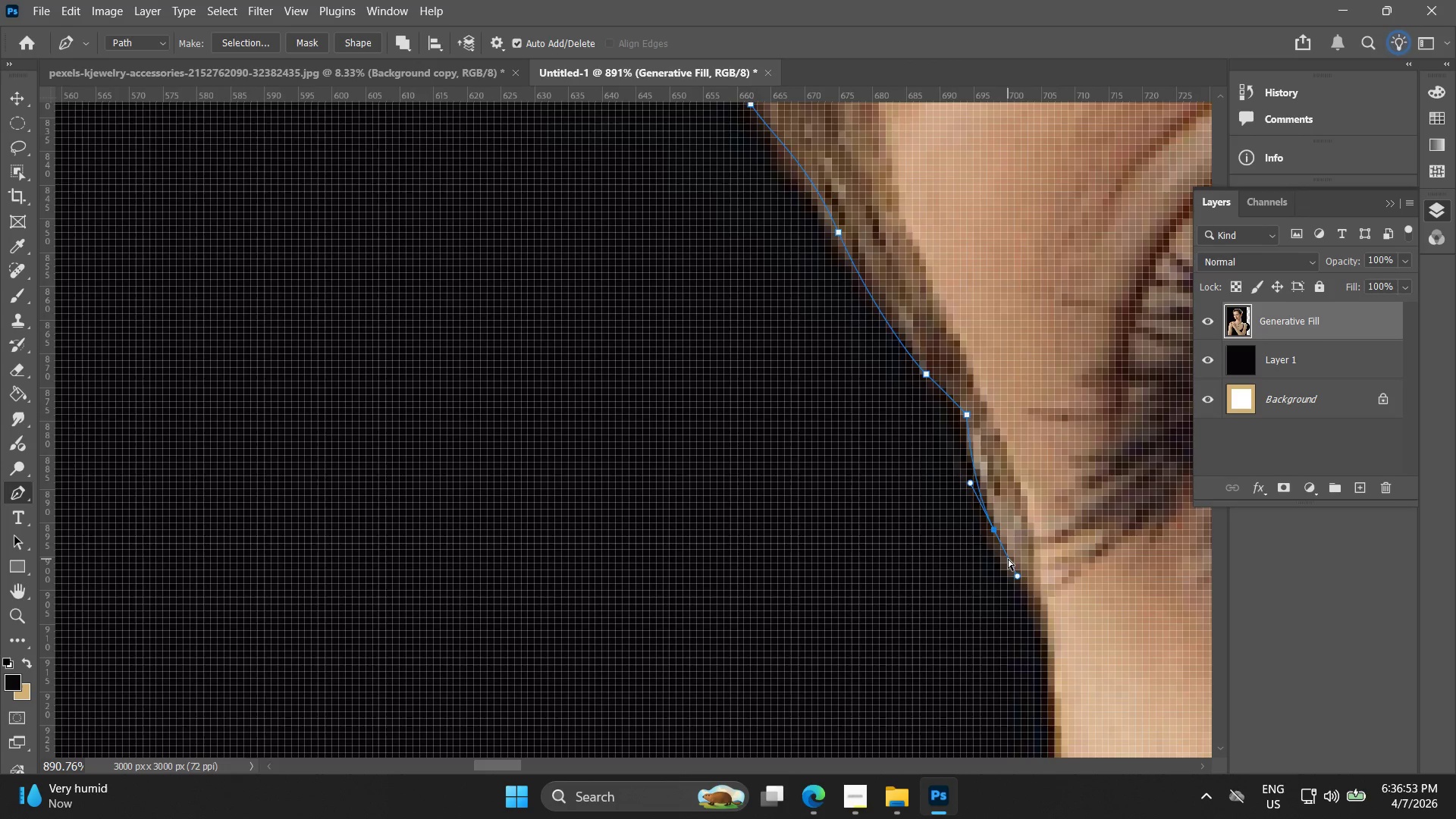 
key(Control+Z)
 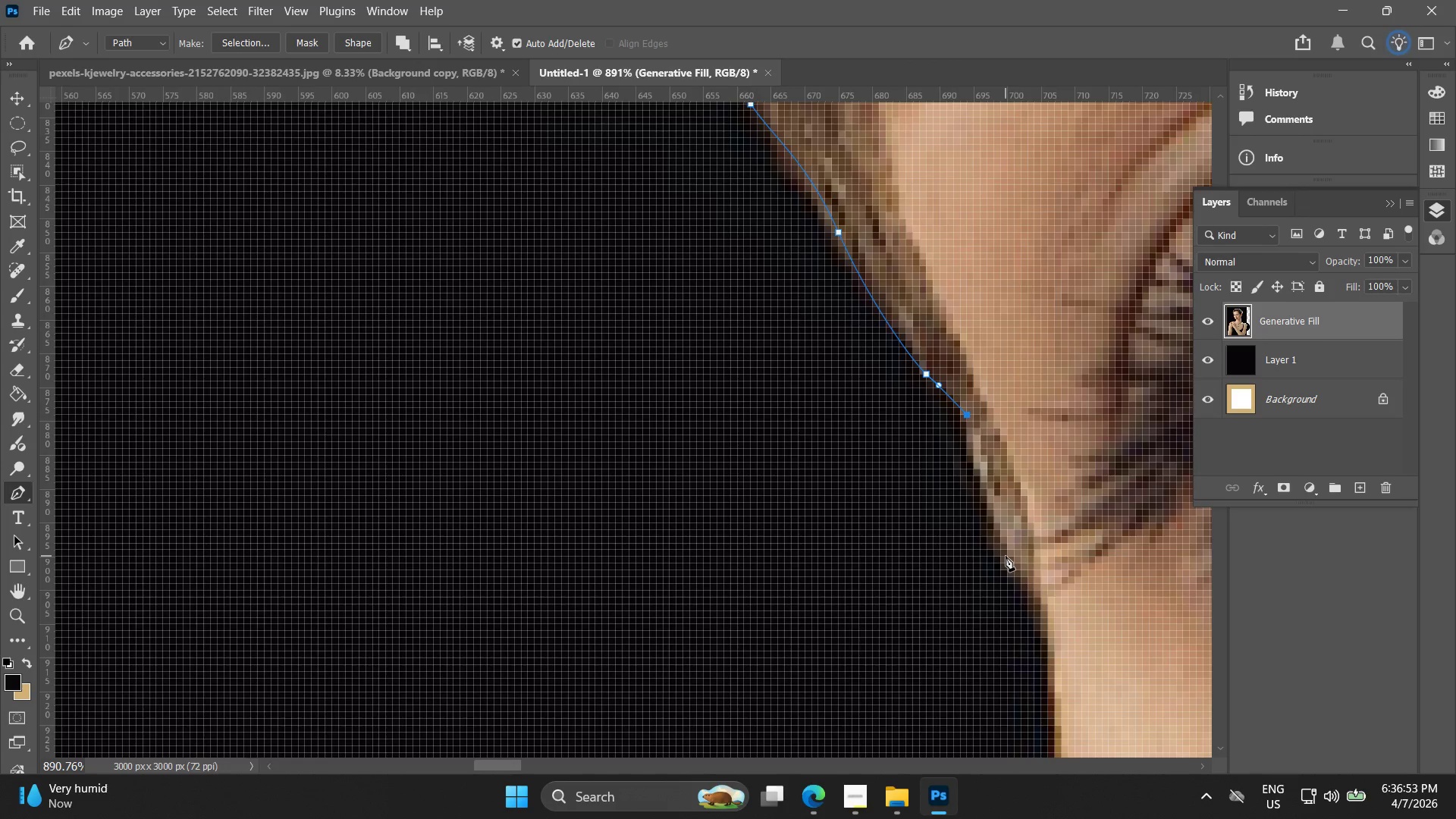 
left_click_drag(start_coordinate=[1010, 557], to_coordinate=[1022, 587])
 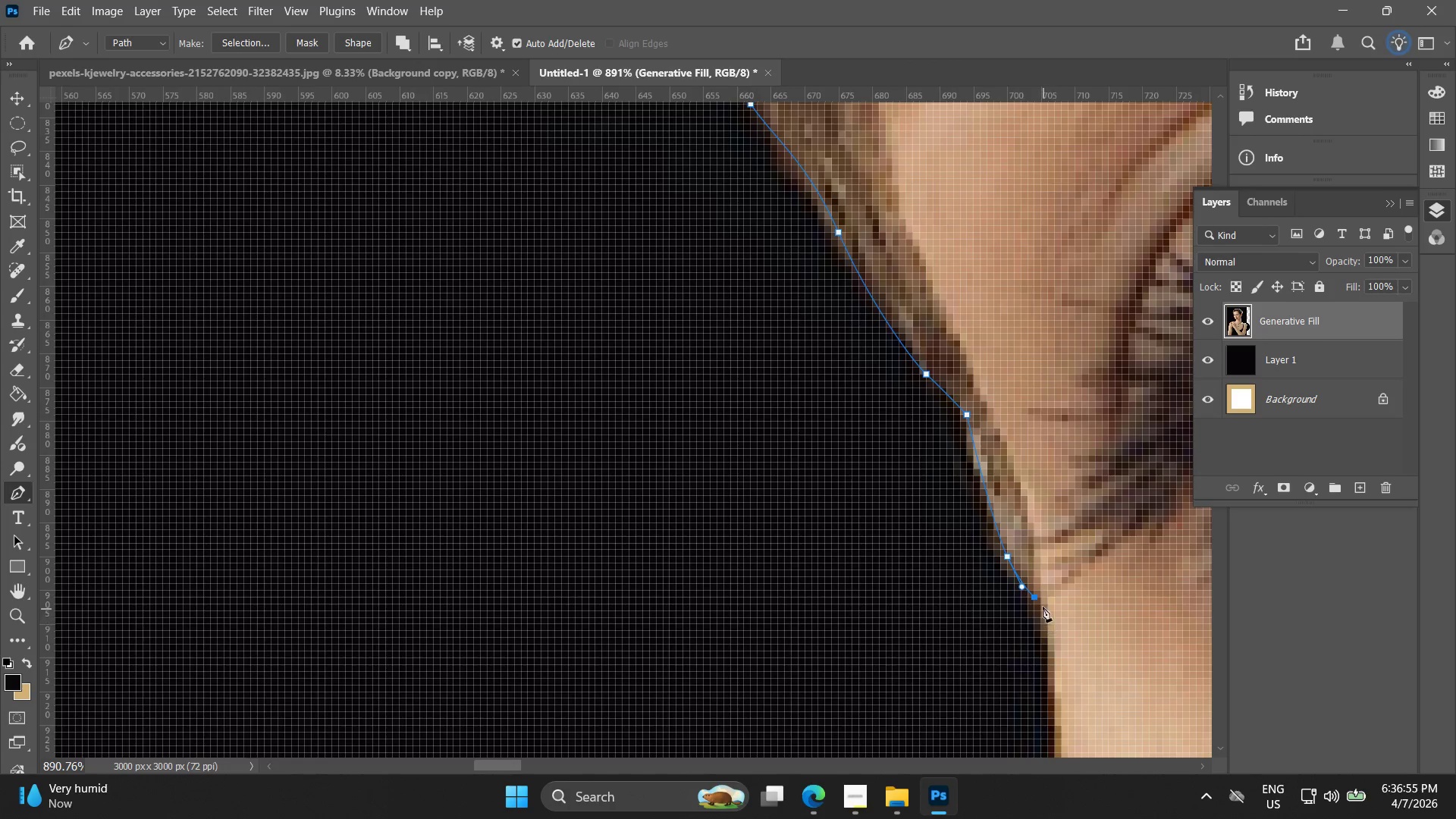 
hold_key(key=Space, duration=0.55)
 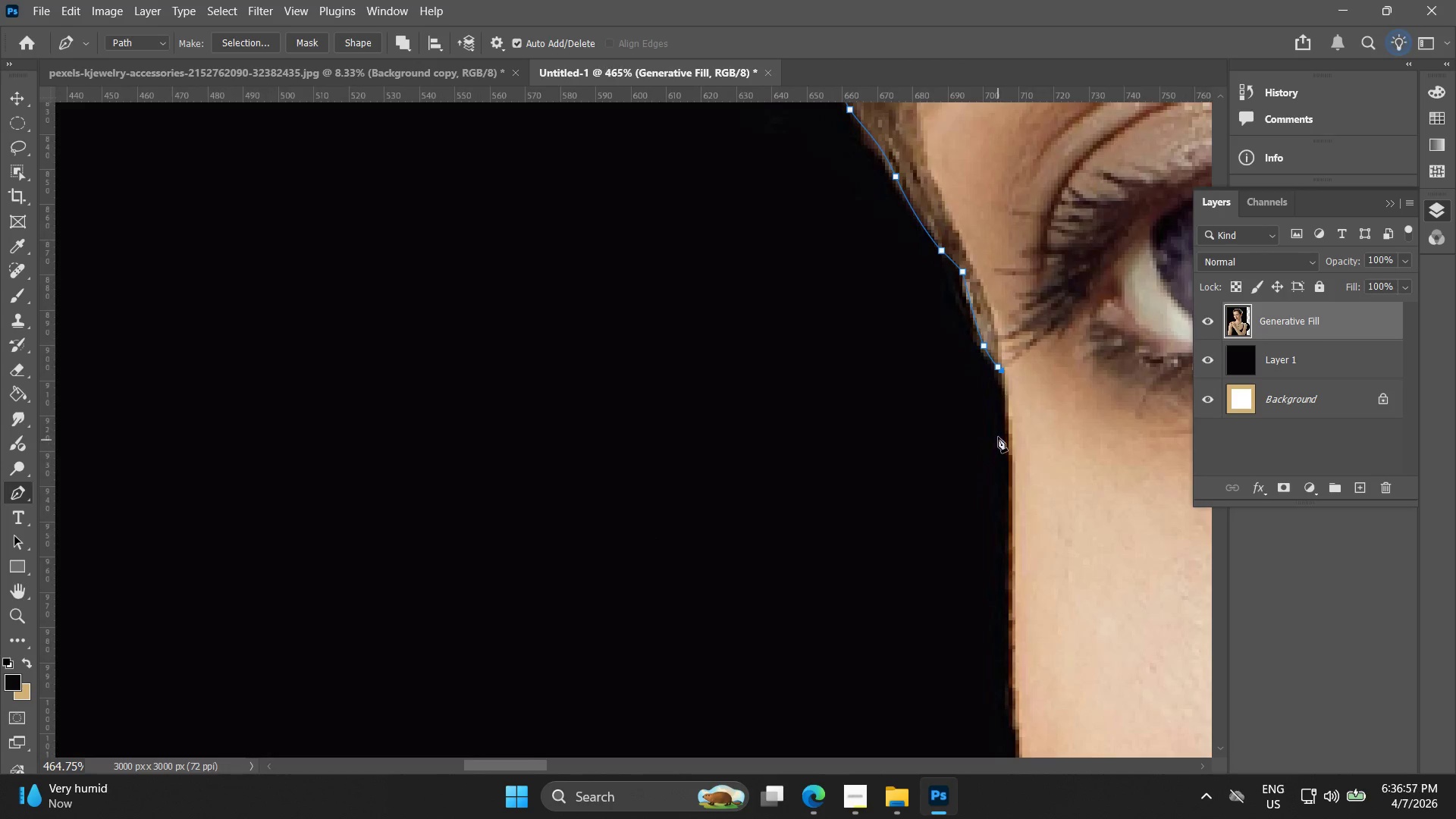 
left_click_drag(start_coordinate=[1050, 608], to_coordinate=[1008, 309])
 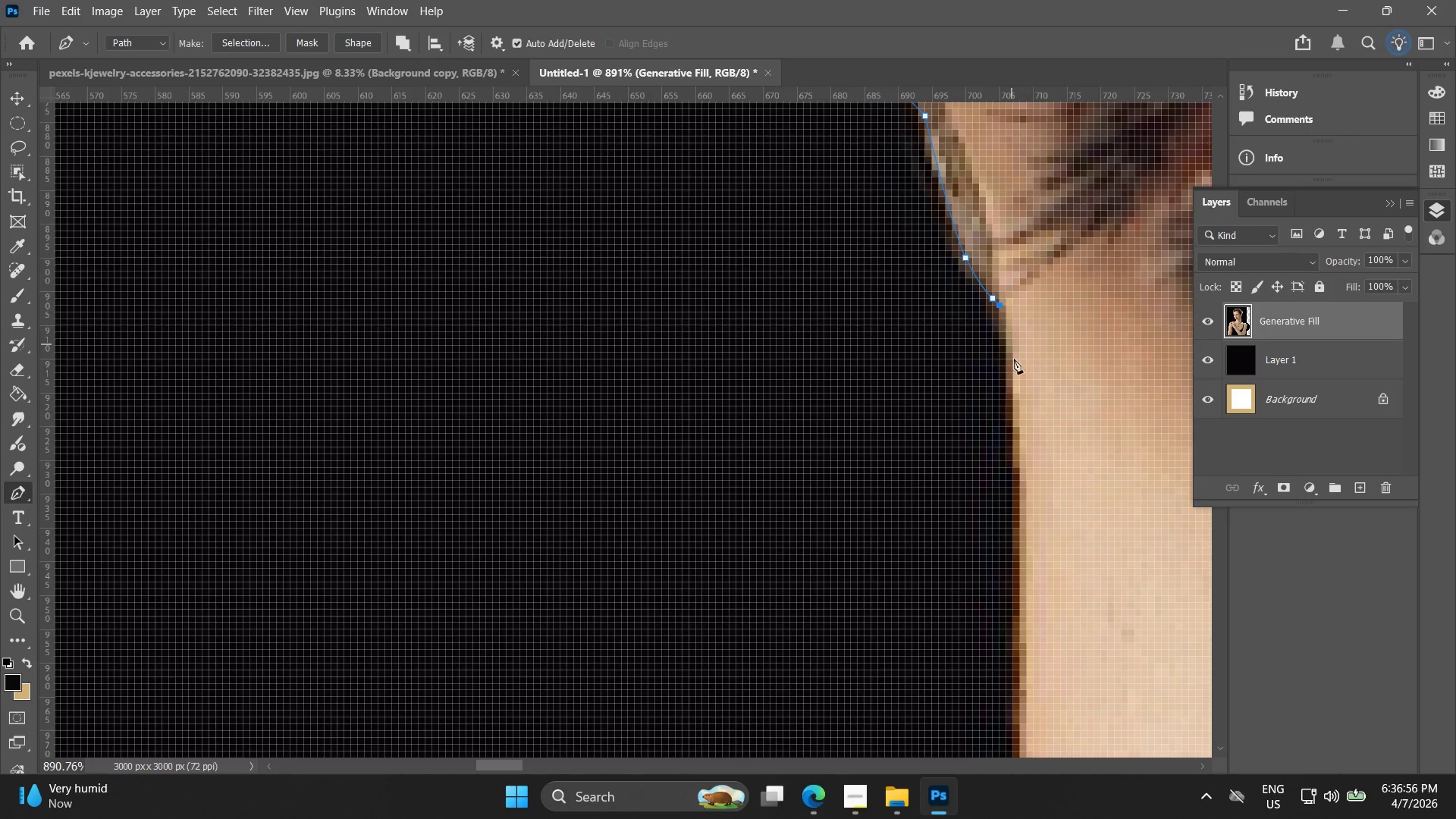 
hold_key(key=AltLeft, duration=1.5)
hold_key(key=AltLeft, duration=0.97)
scroll: coordinate [974, 419], scroll_direction: down, amount: 7.0
 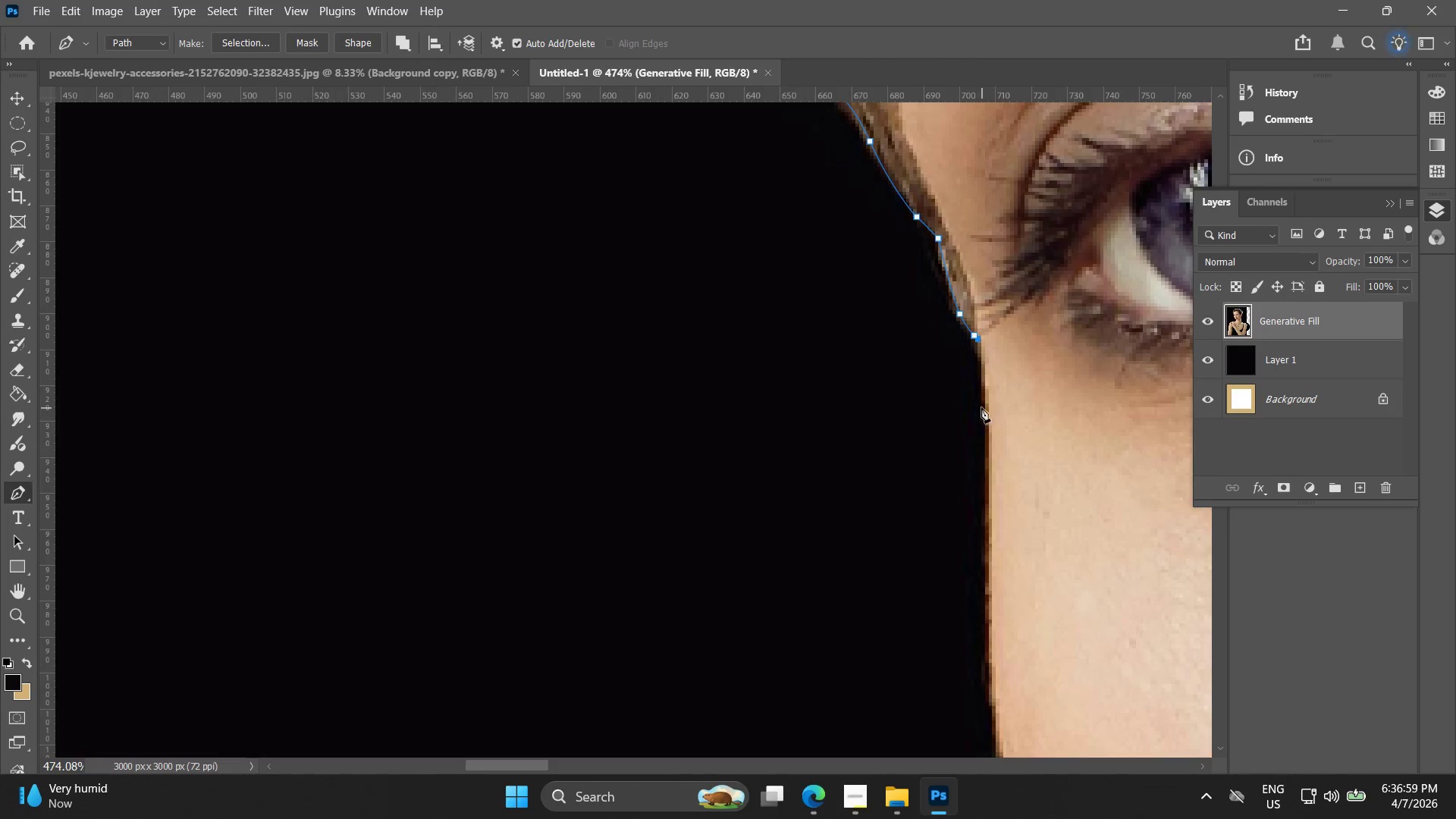 
left_click_drag(start_coordinate=[986, 409], to_coordinate=[990, 457])
 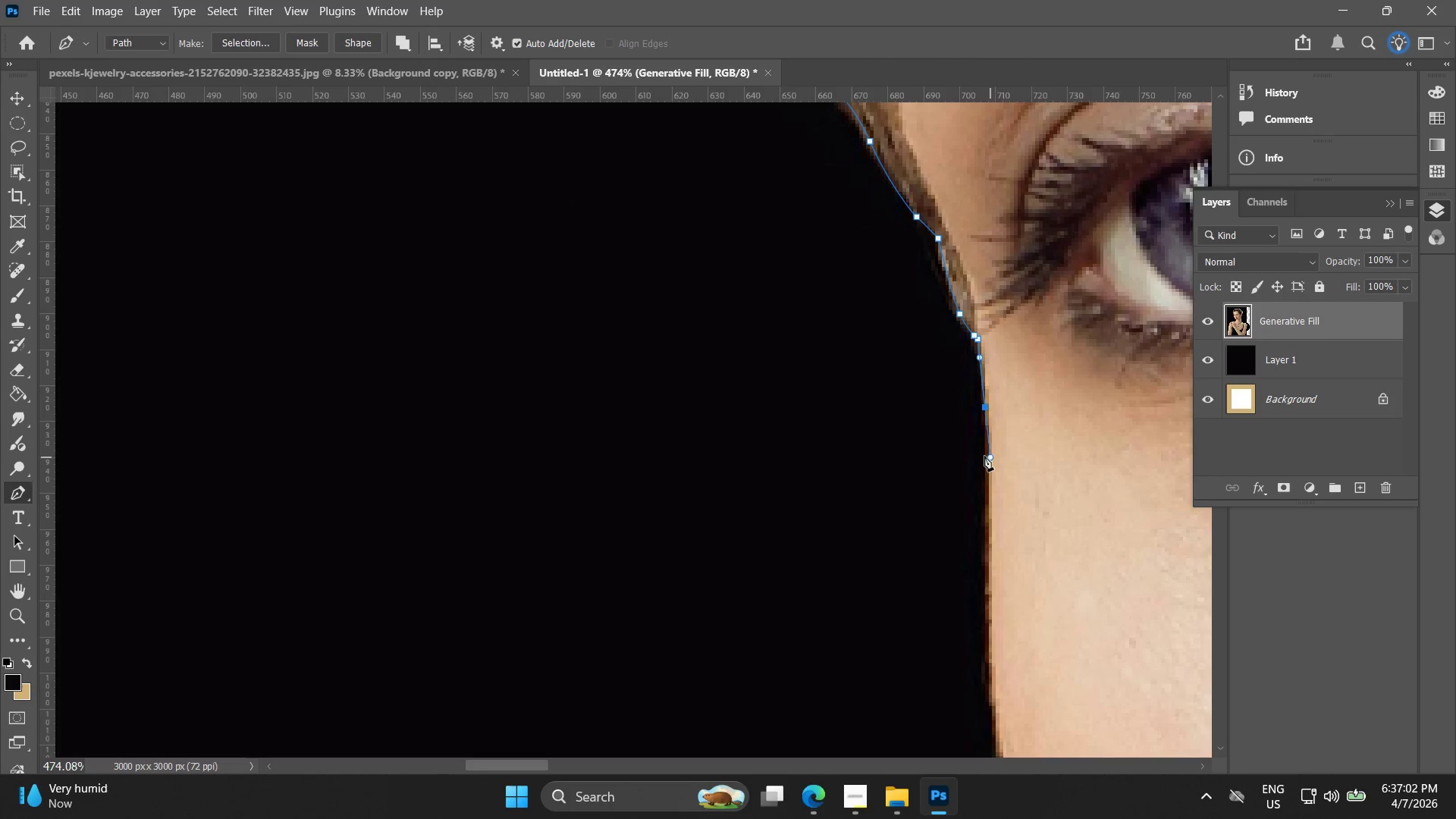 
hold_key(key=Space, duration=0.69)
 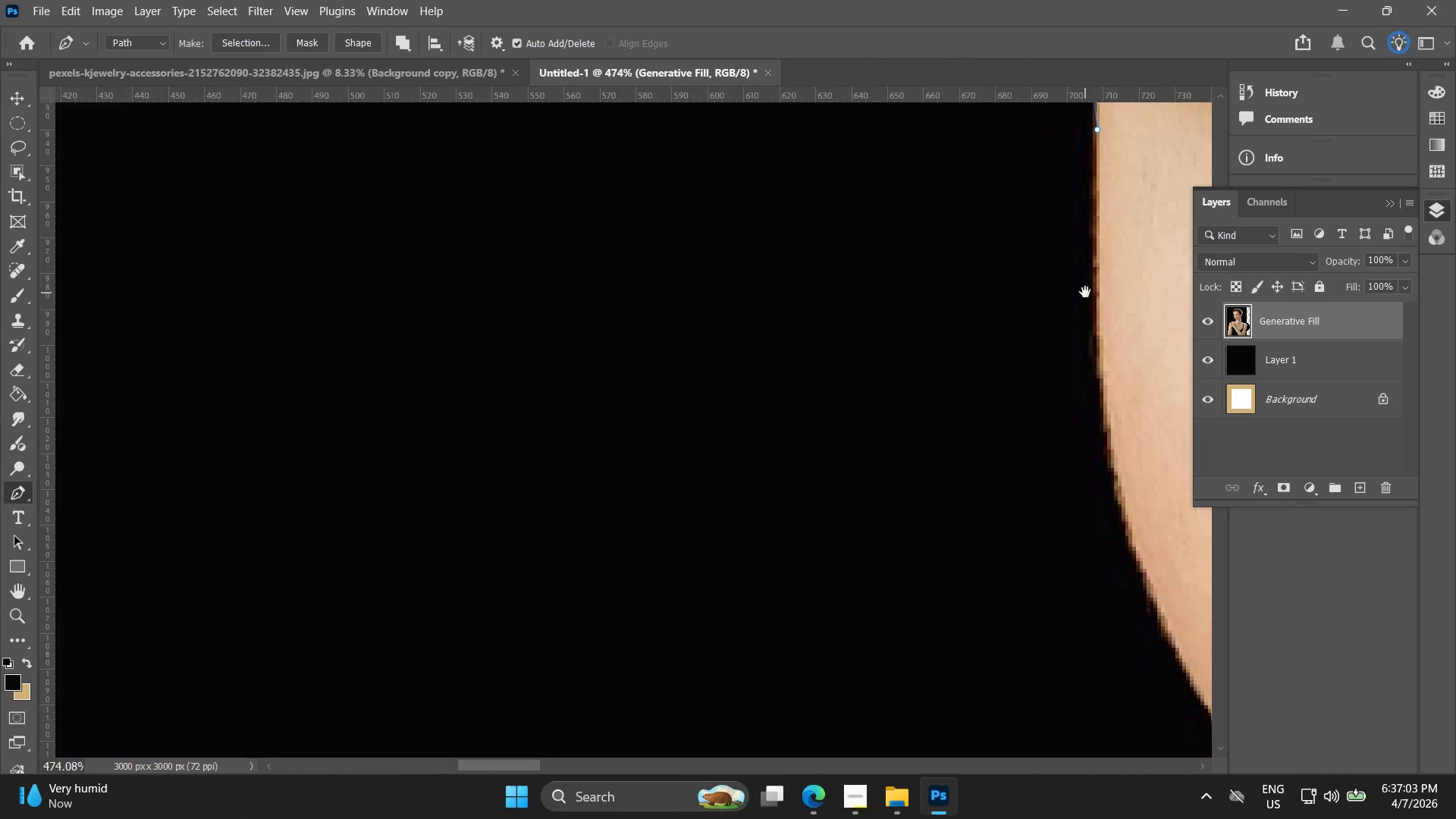 
left_click_drag(start_coordinate=[993, 457], to_coordinate=[1100, 130])
 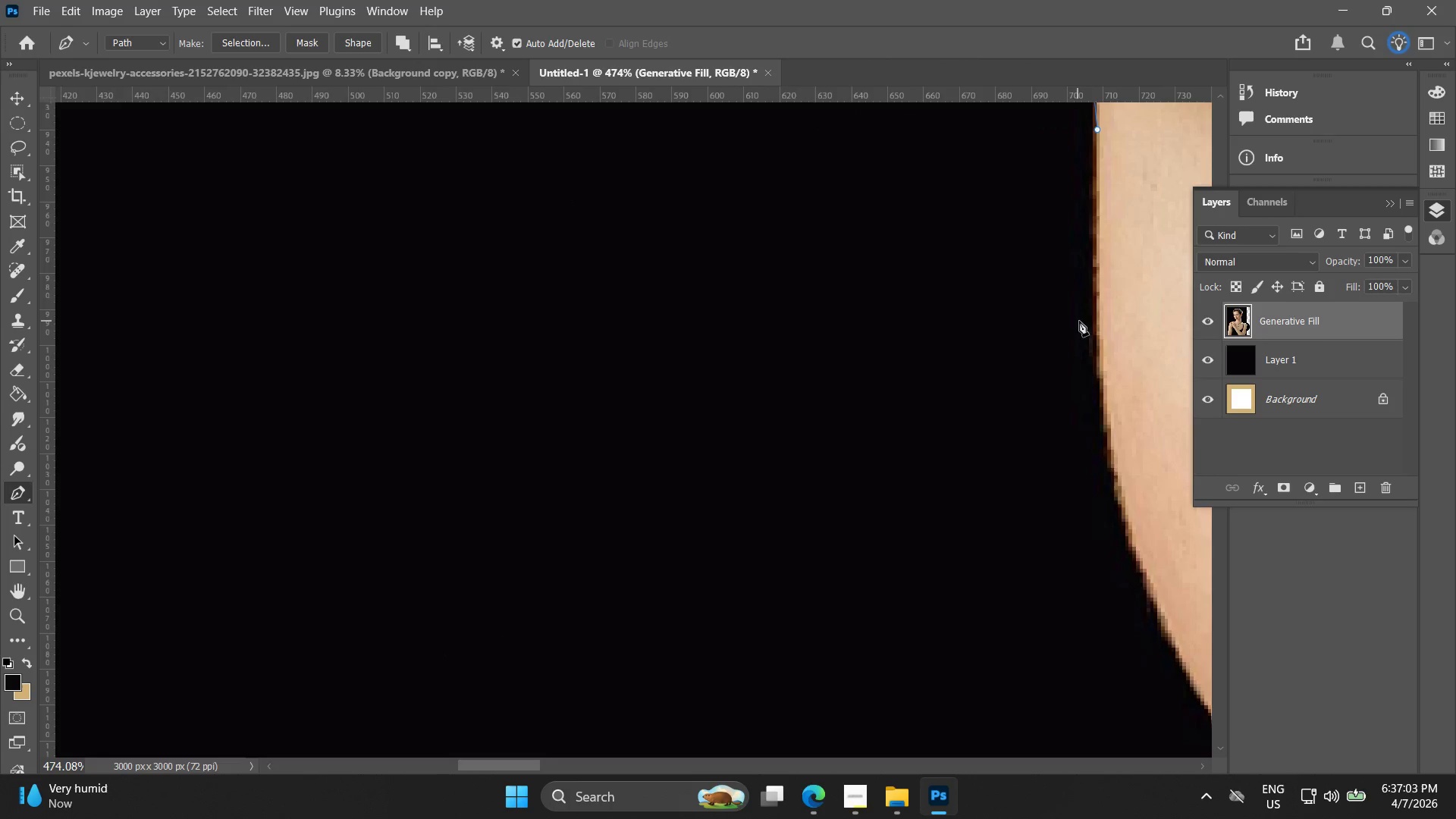 
hold_key(key=Space, duration=0.66)
 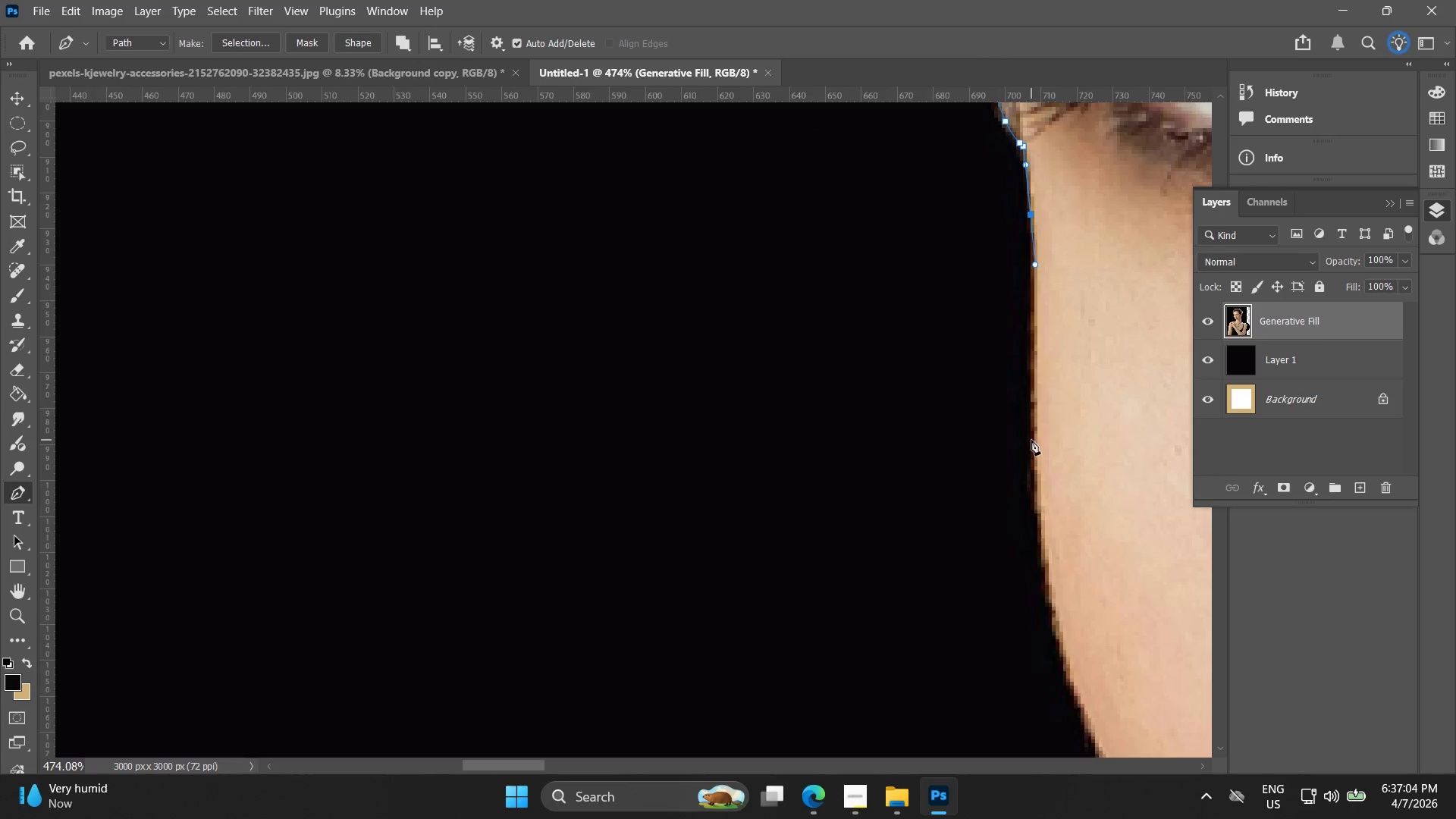 
left_click_drag(start_coordinate=[1090, 279], to_coordinate=[1028, 414])
 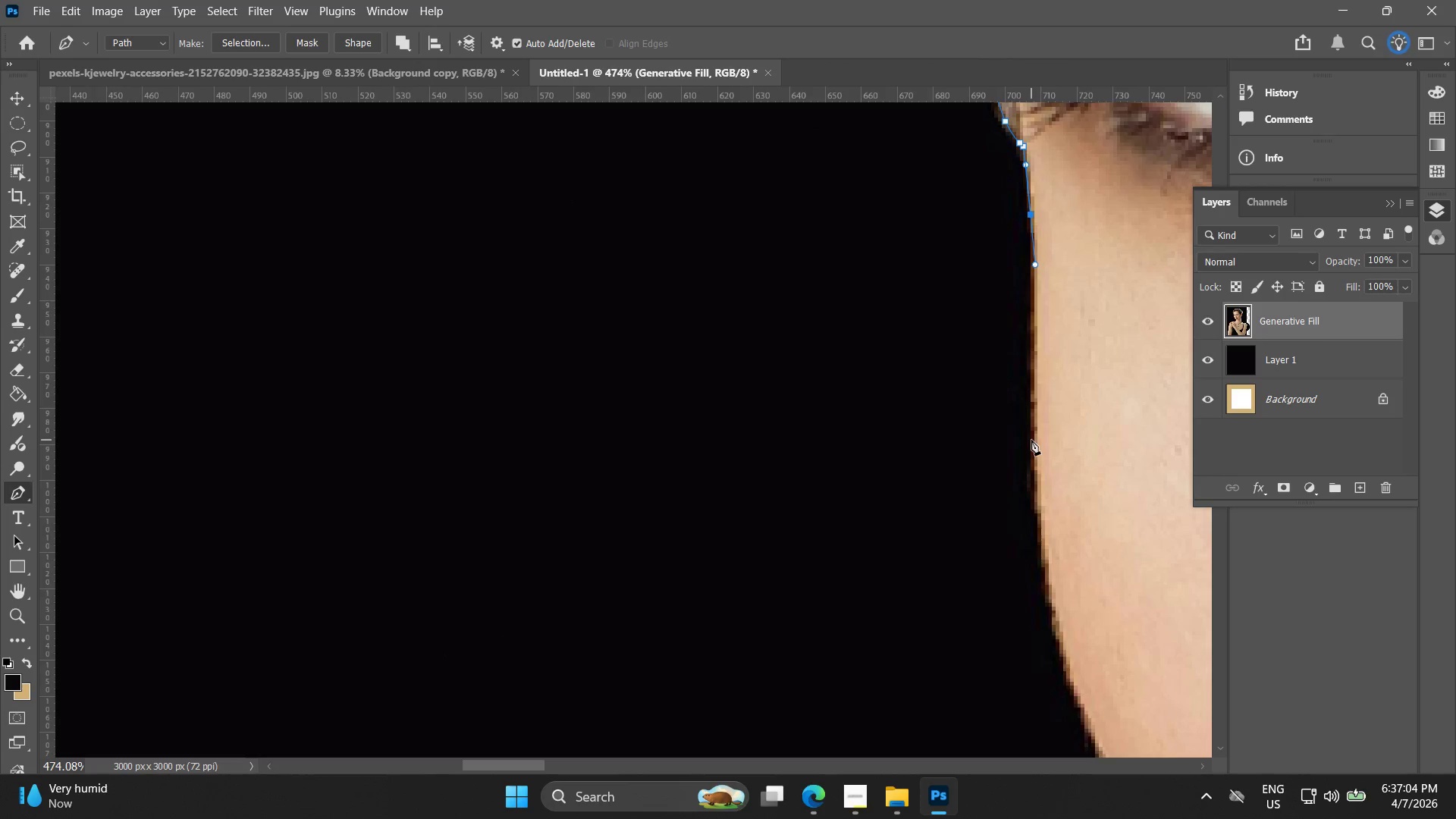 
left_click_drag(start_coordinate=[1031, 440], to_coordinate=[1024, 469])
 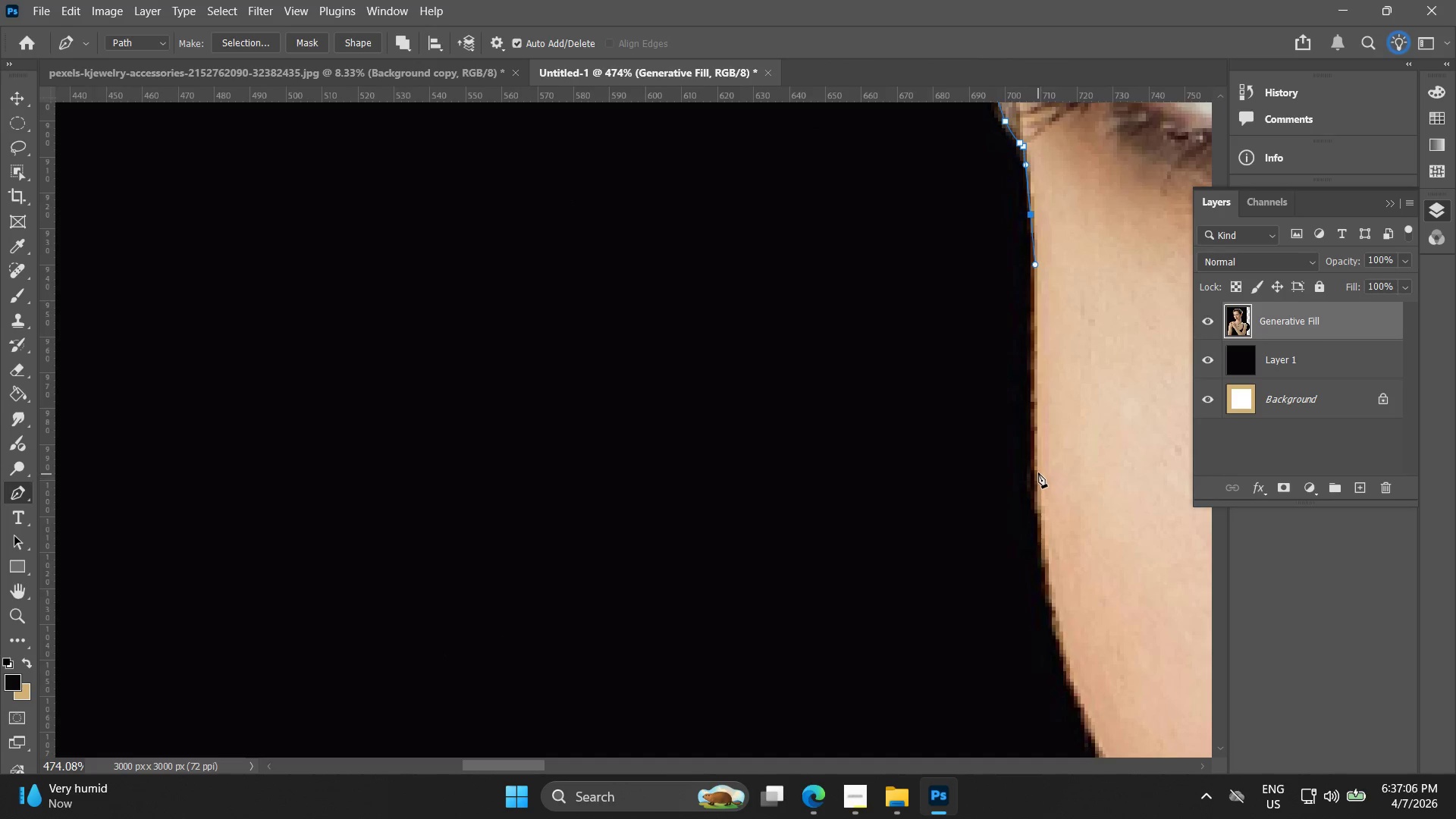 
key(Control+ControlLeft)
 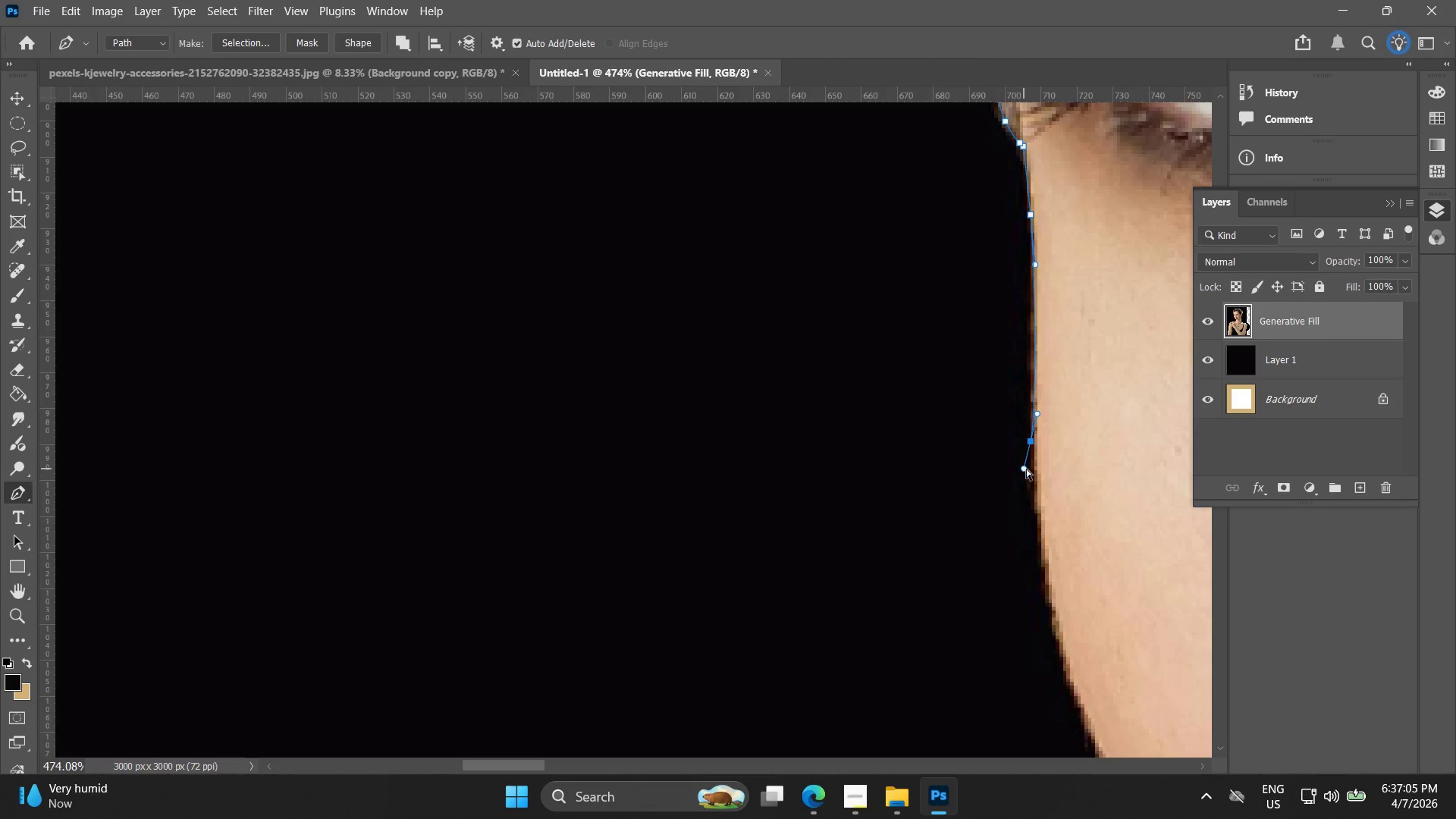 
key(Control+Z)
 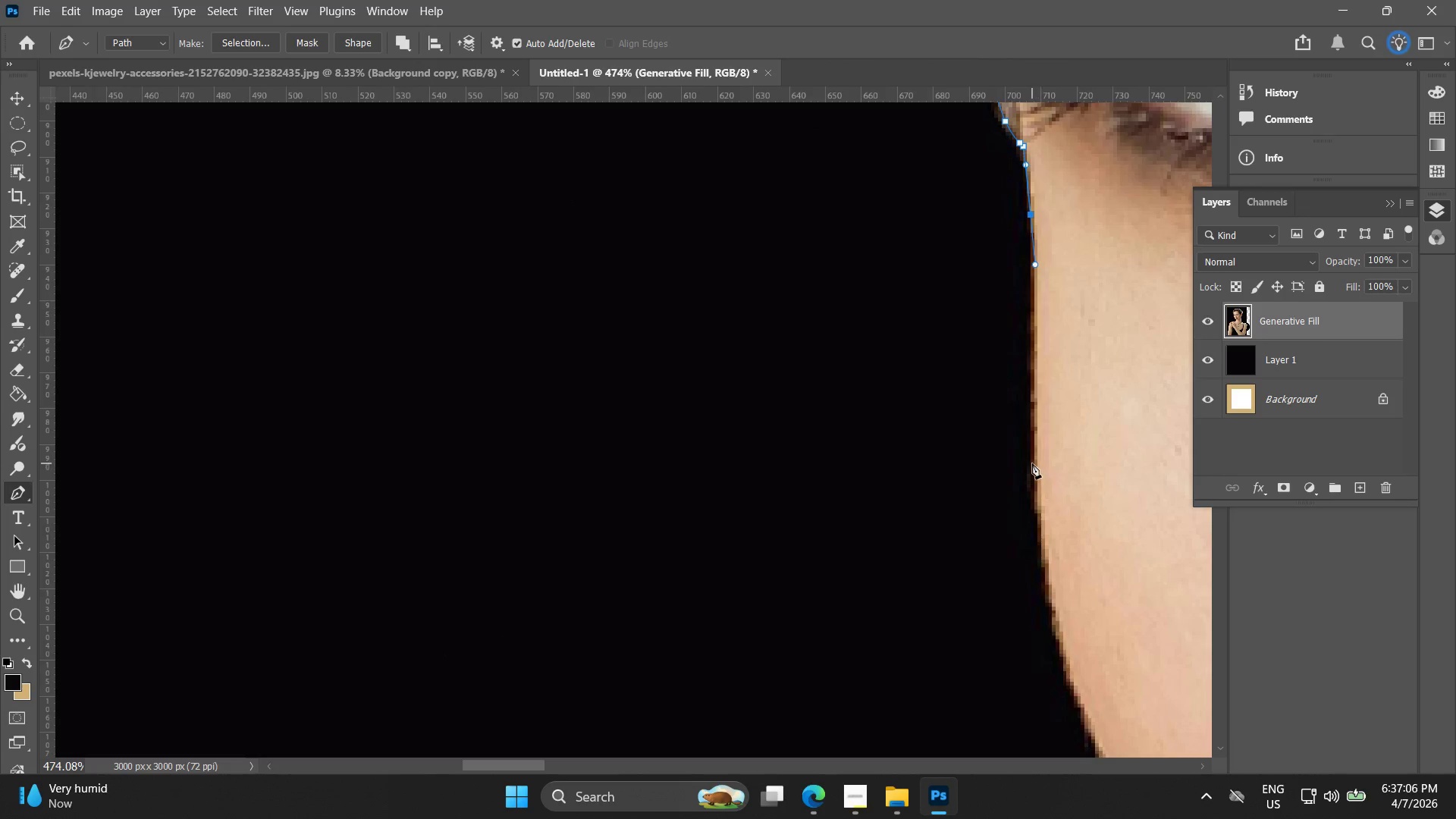 
left_click_drag(start_coordinate=[1032, 463], to_coordinate=[1034, 497])
 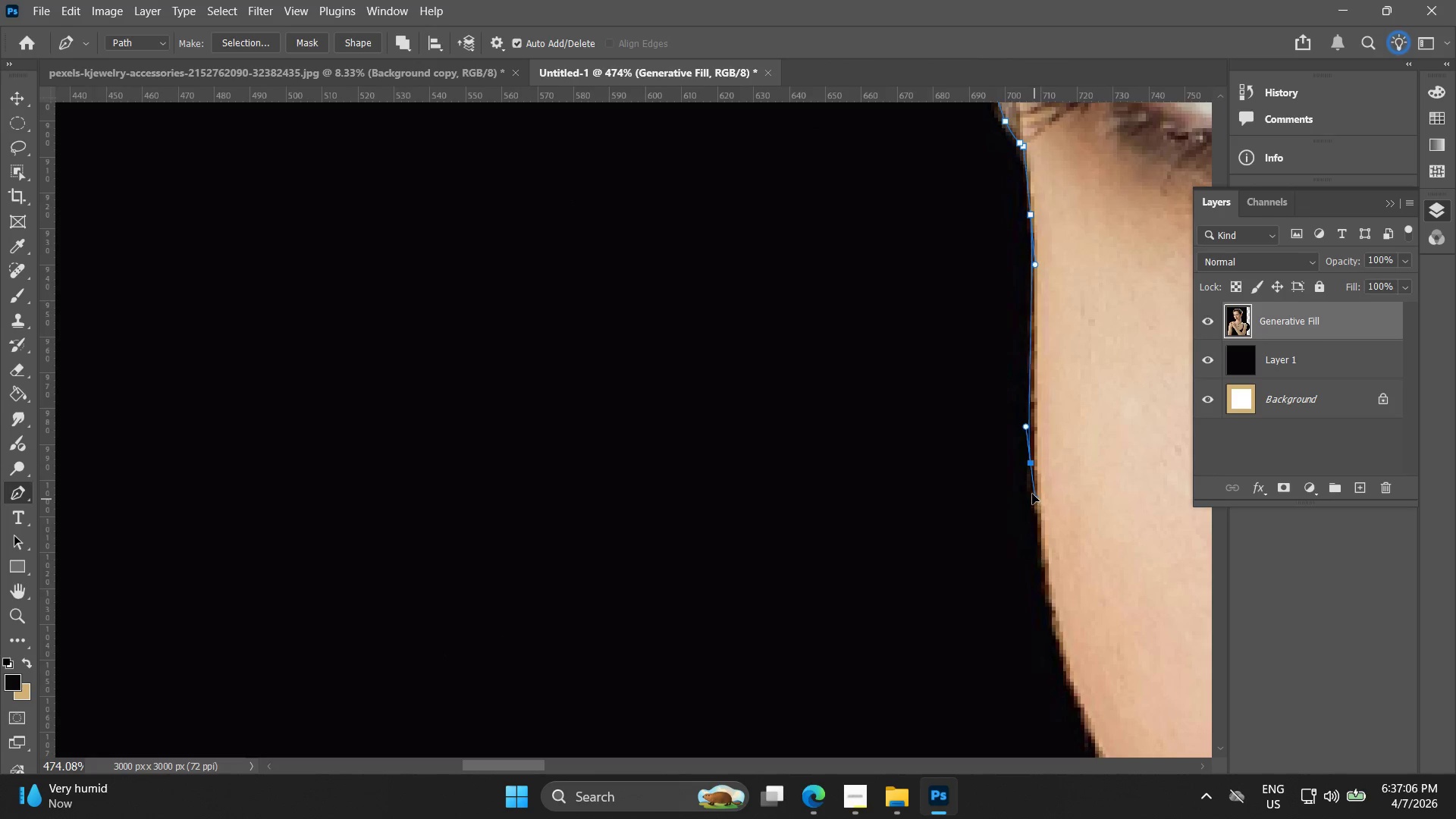 
key(Control+ControlLeft)
 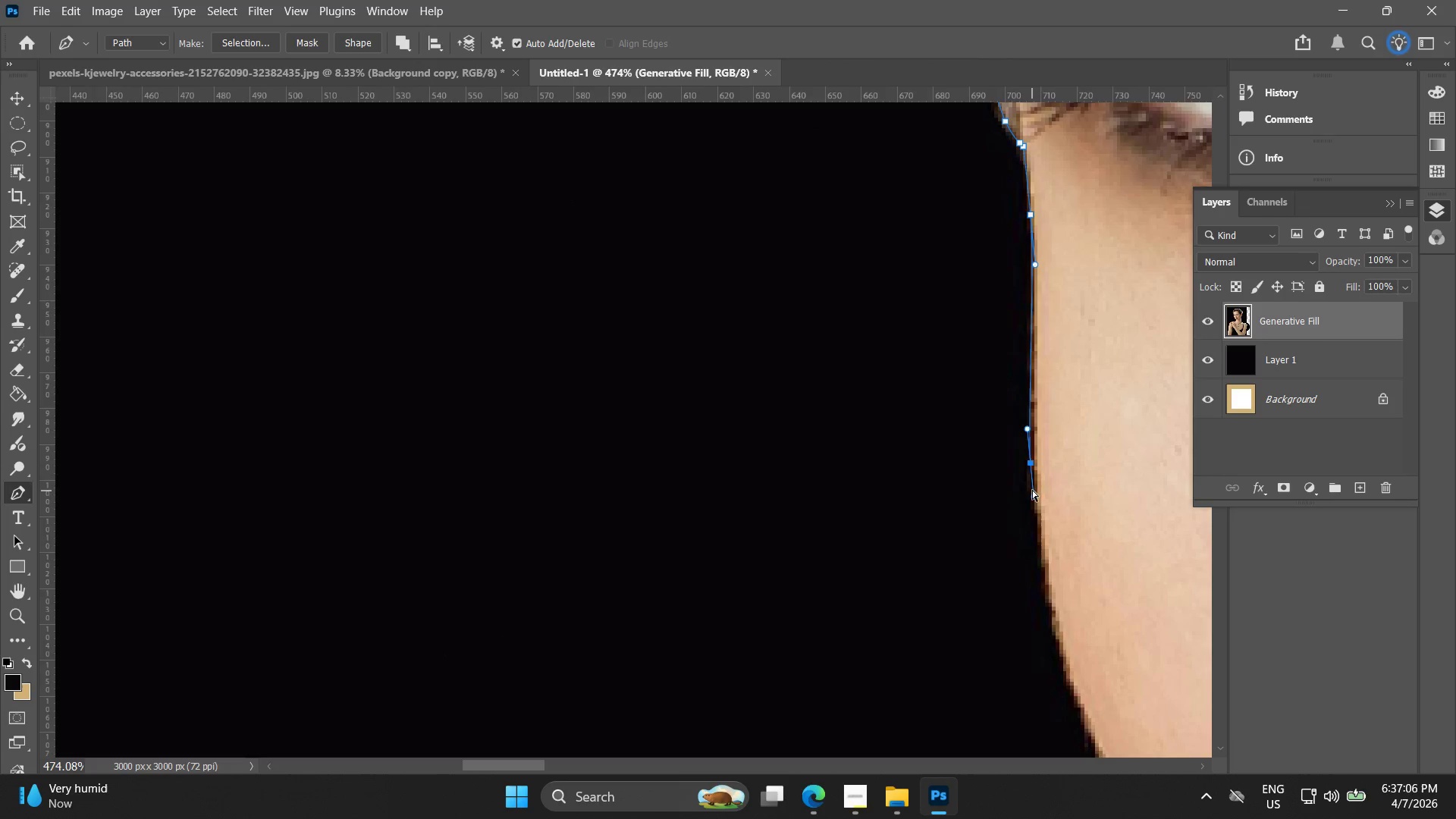 
key(Control+Z)
 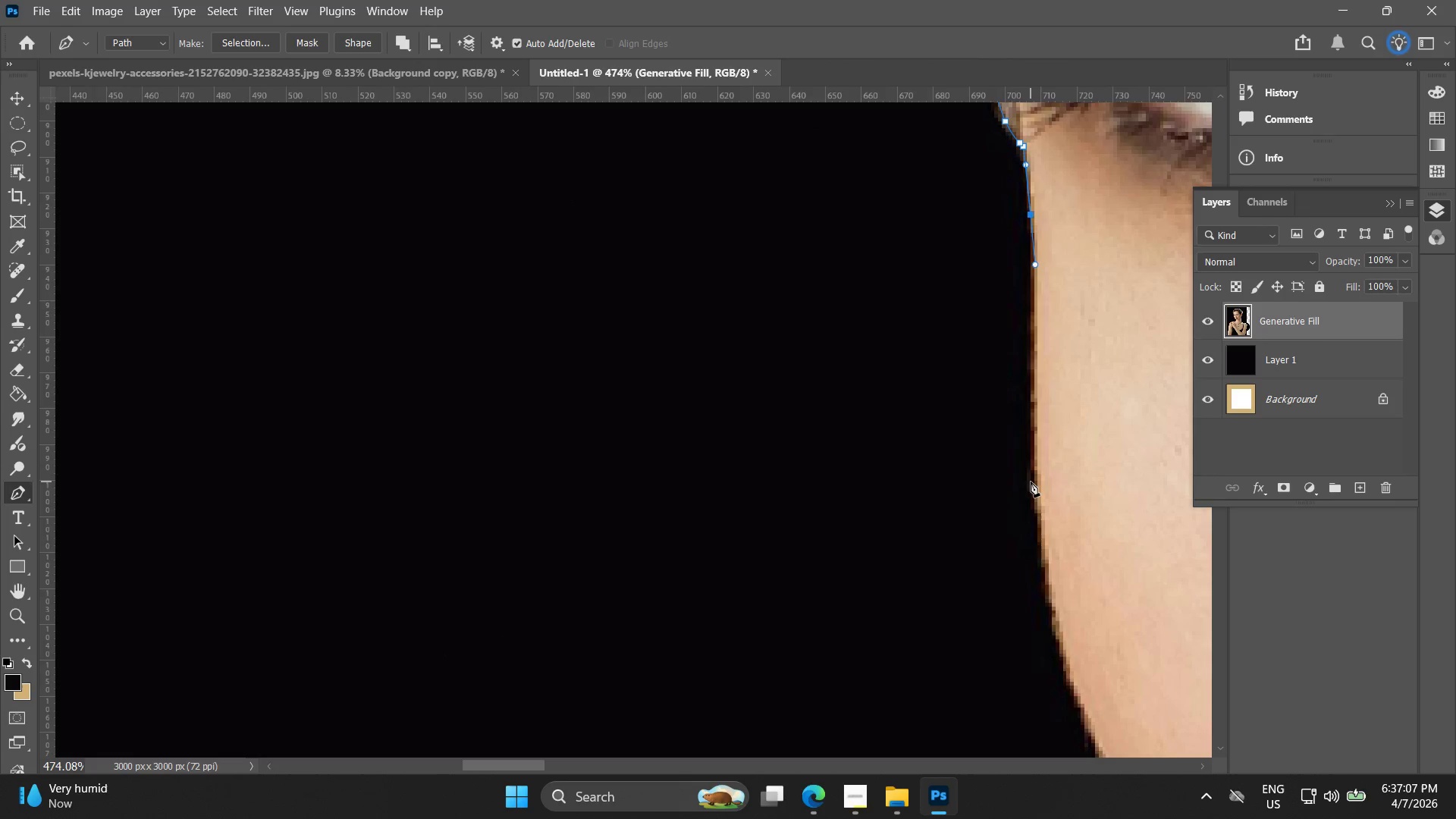 
left_click_drag(start_coordinate=[1031, 482], to_coordinate=[1036, 497])
 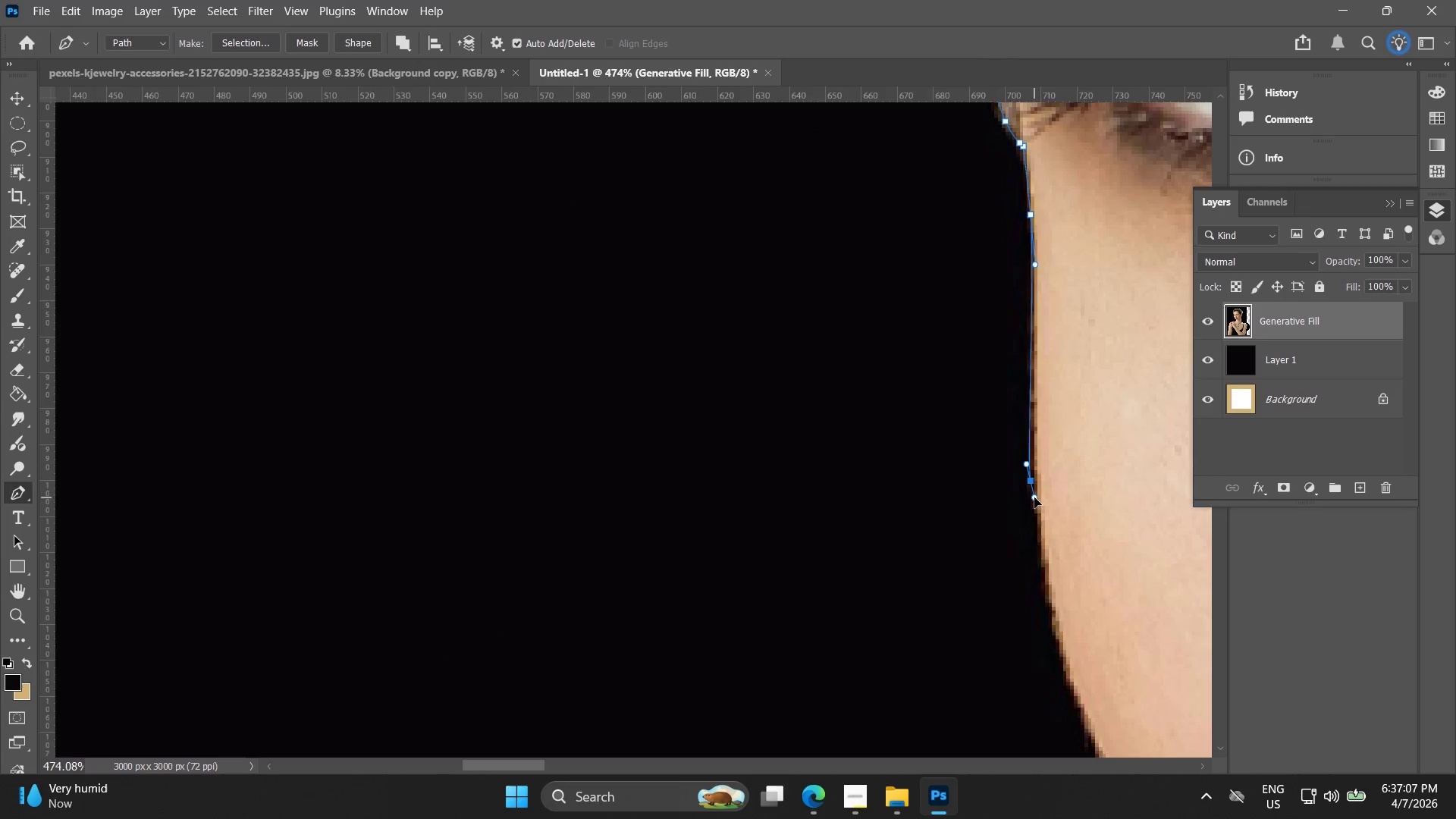 
key(Control+ControlLeft)
 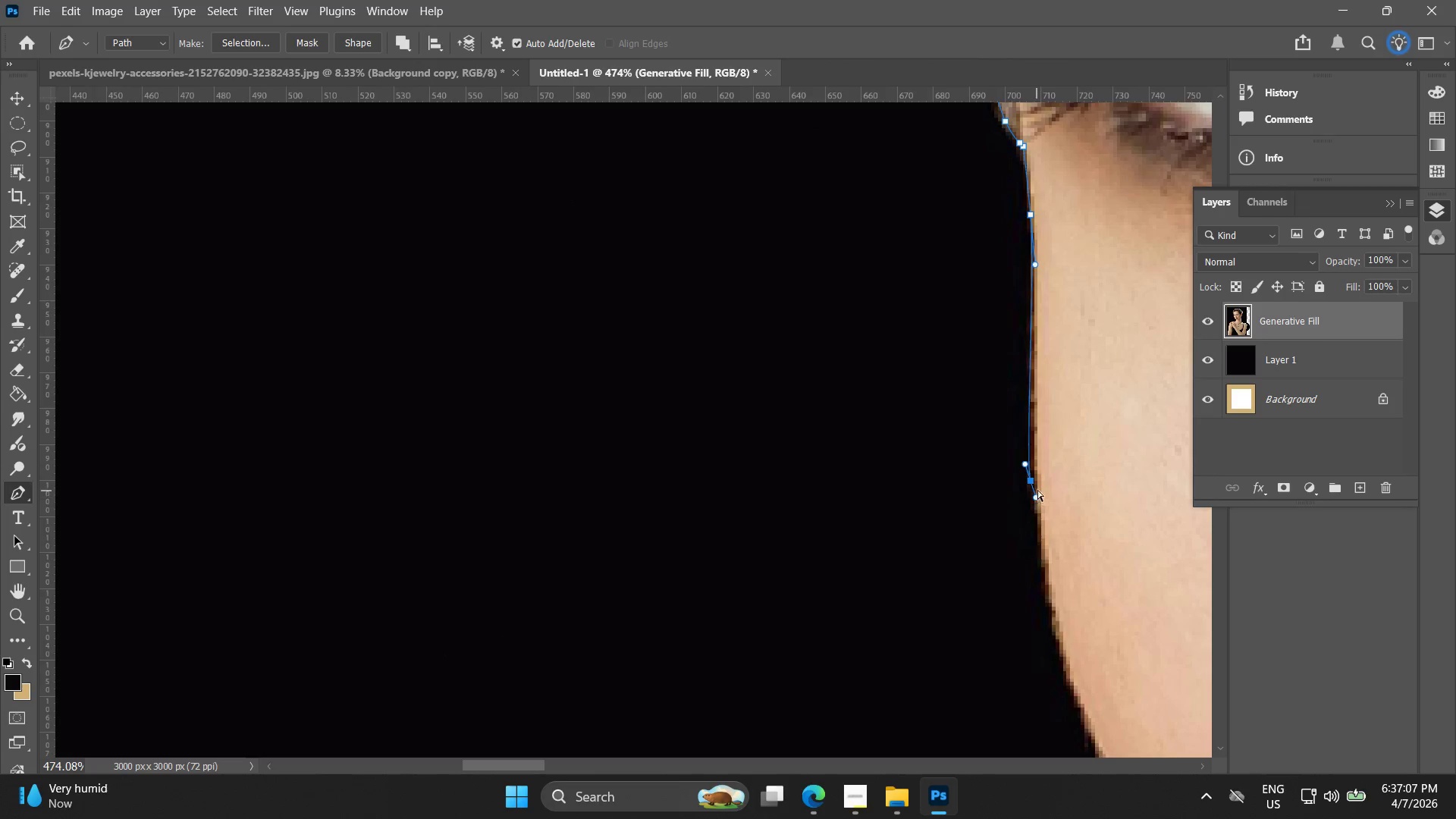 
key(Control+Z)
 